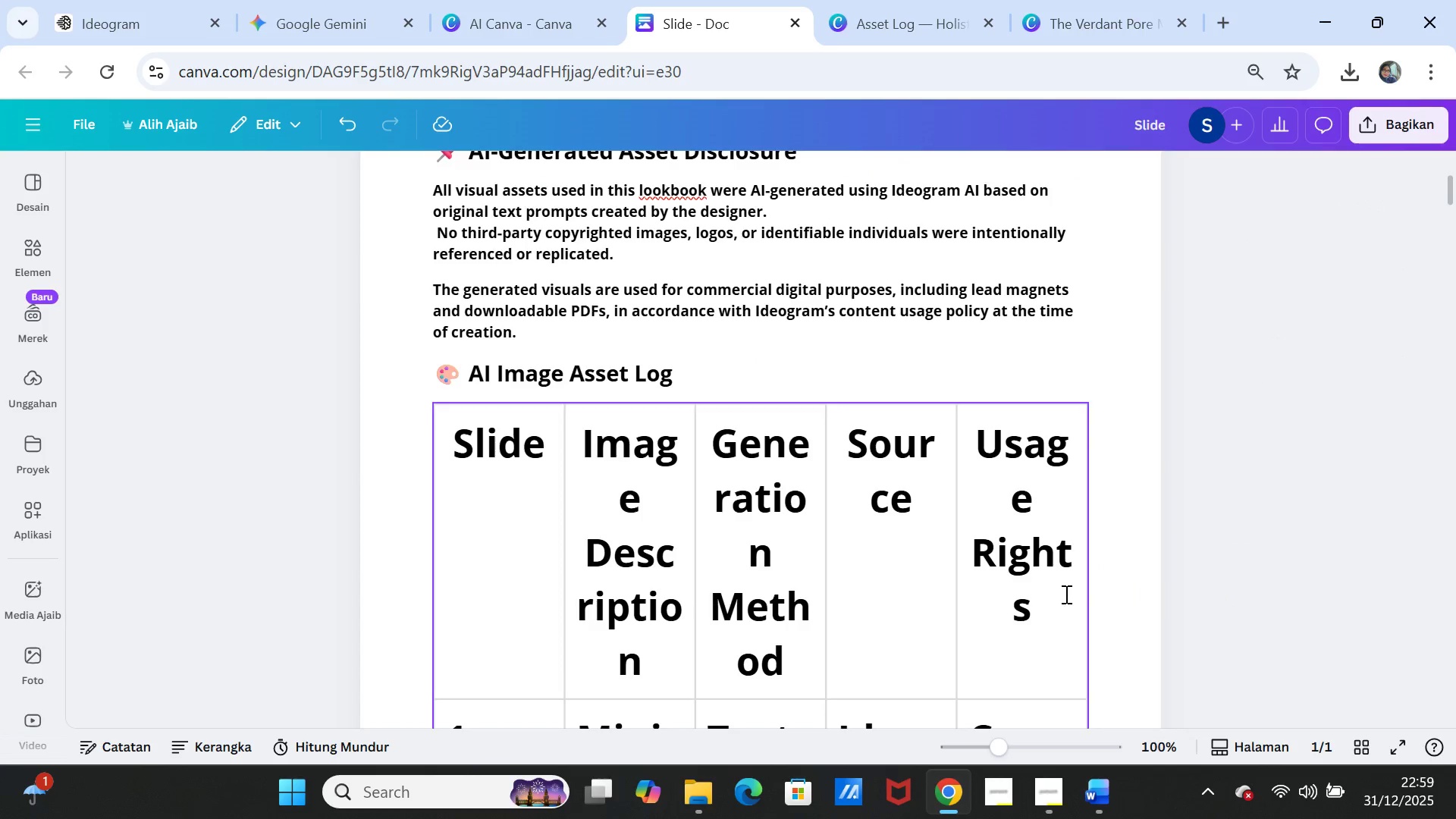 
left_click([1065, 594])
 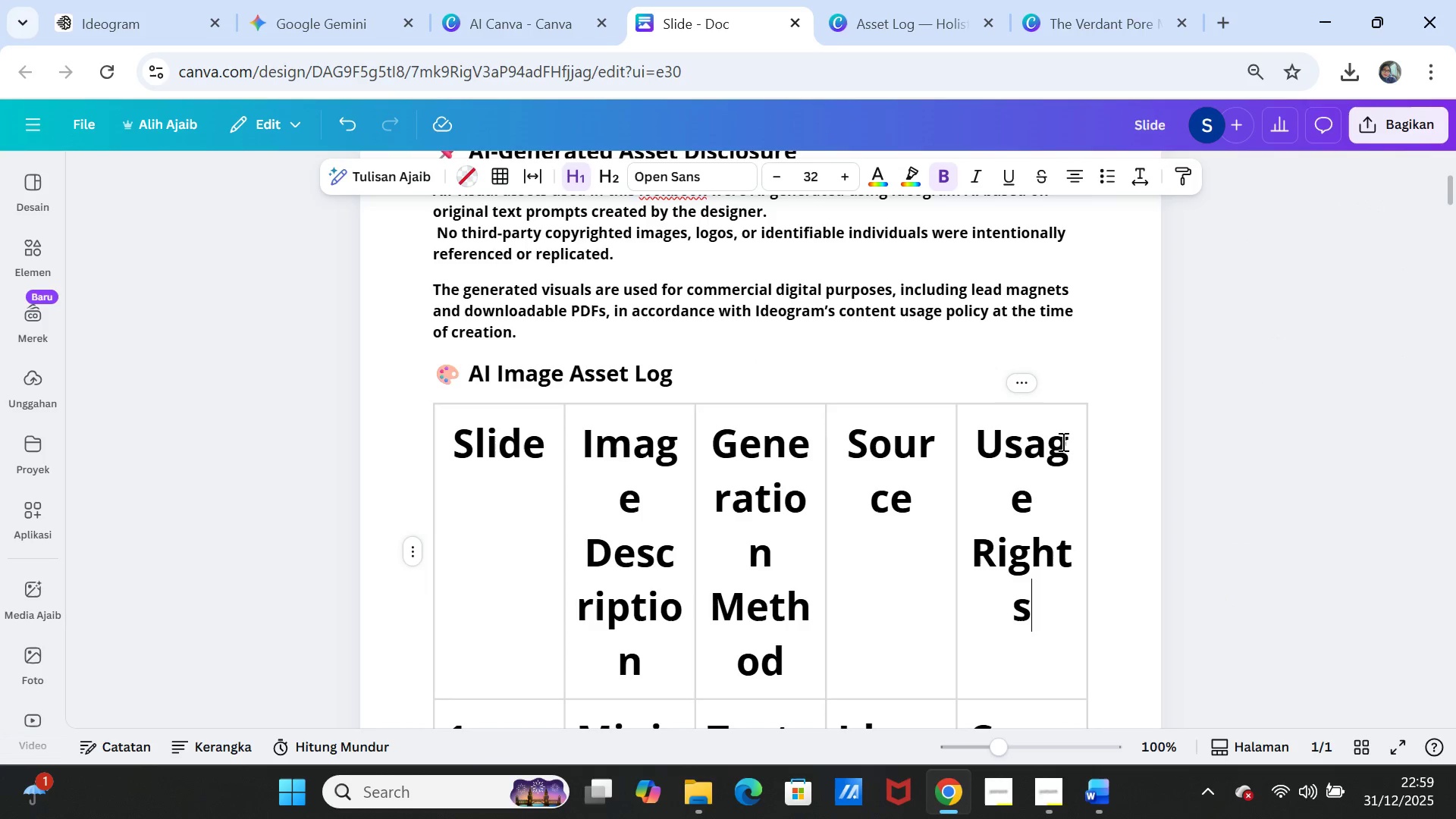 
left_click([1062, 437])
 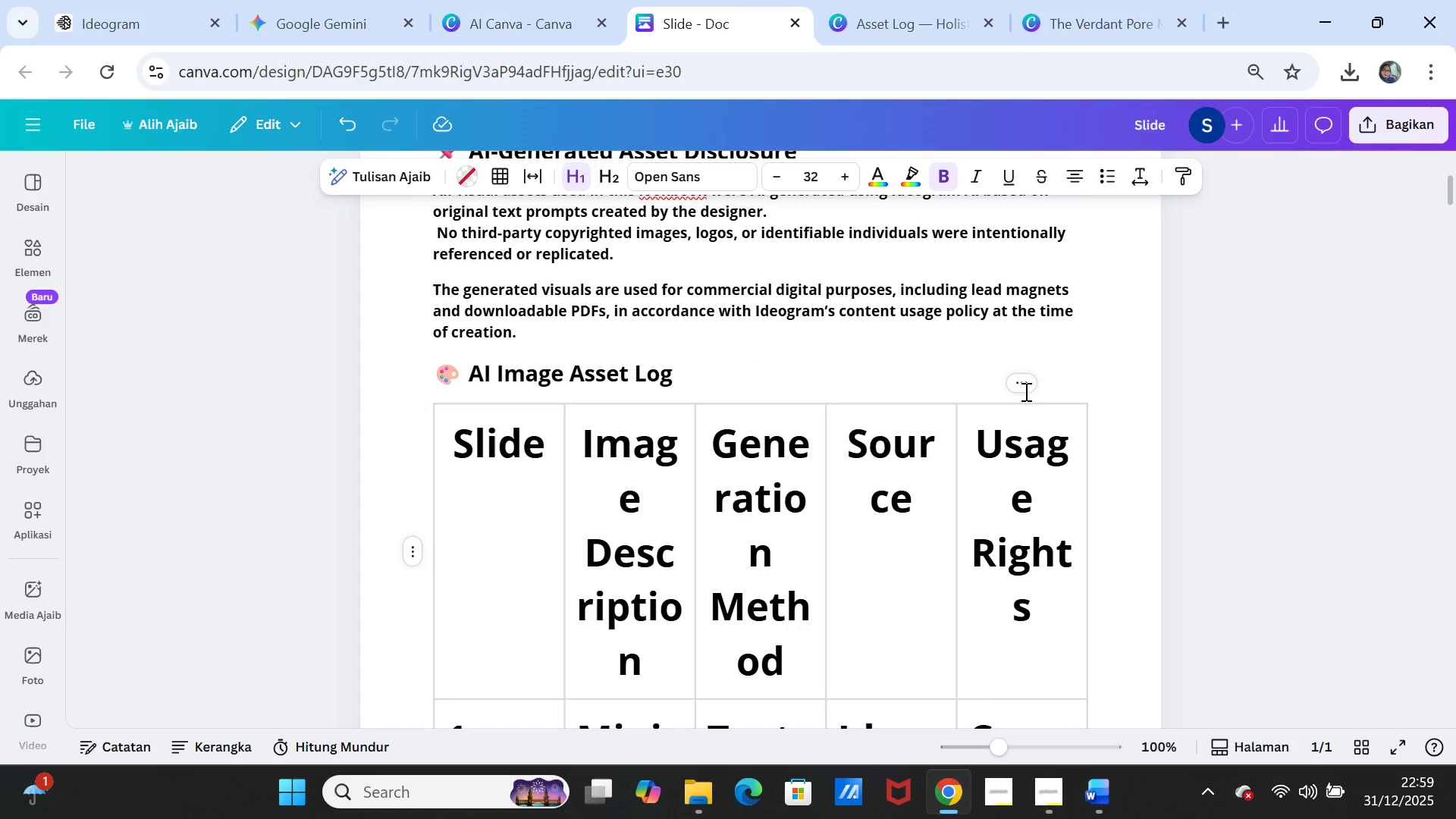 
left_click([1025, 391])
 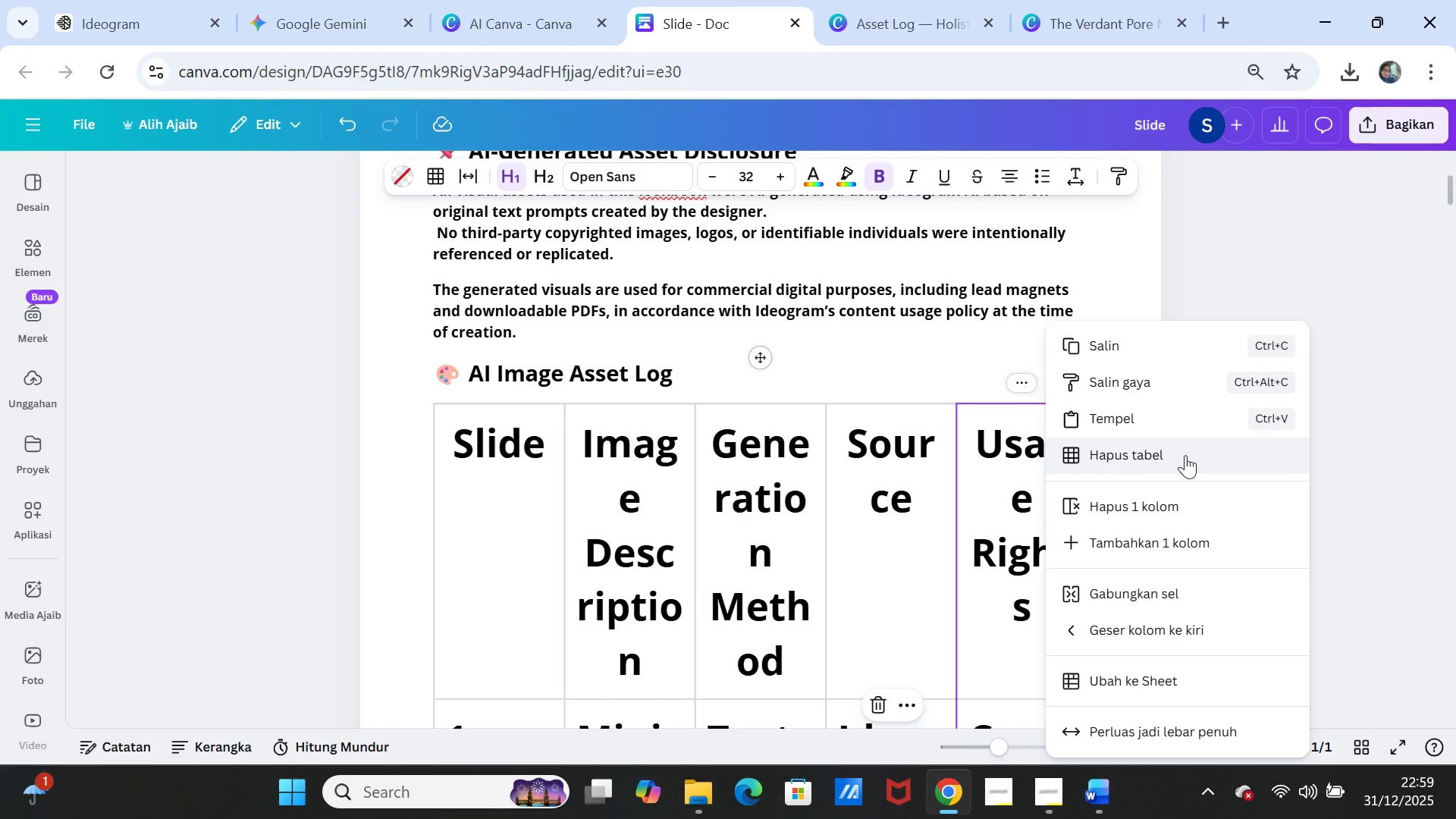 
left_click([1360, 425])
 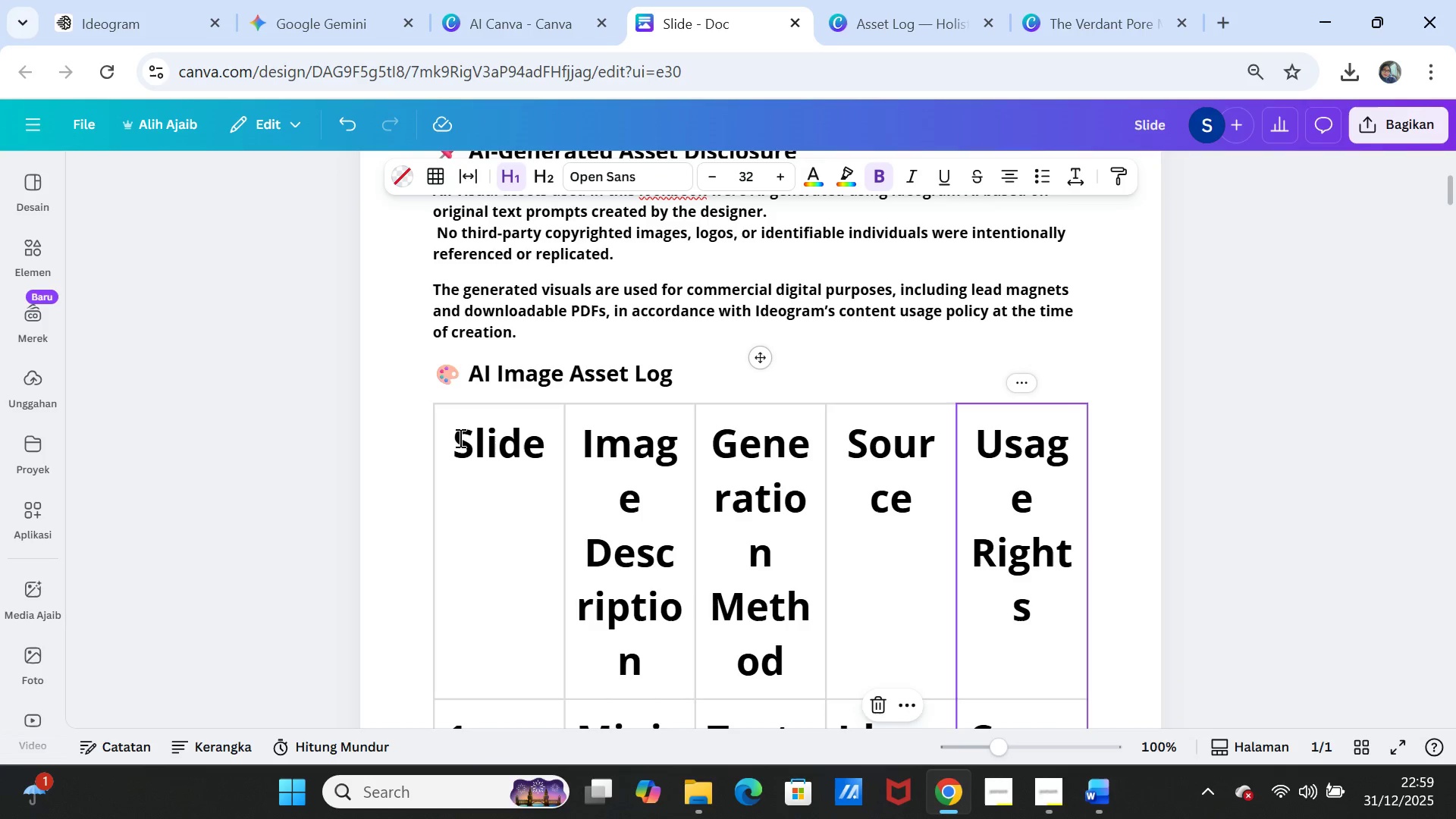 
left_click_drag(start_coordinate=[459, 438], to_coordinate=[552, 446])
 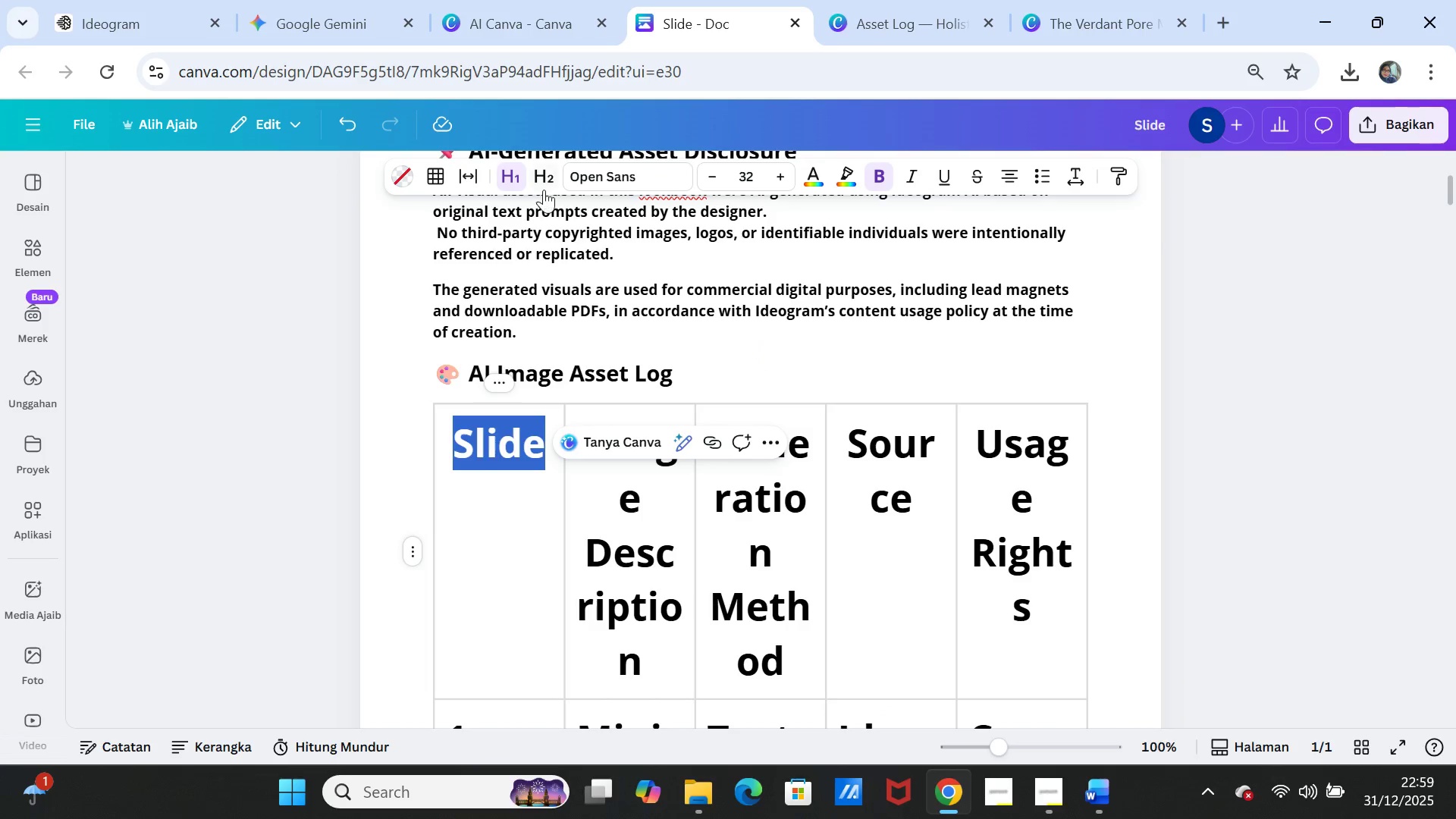 
left_click([544, 178])
 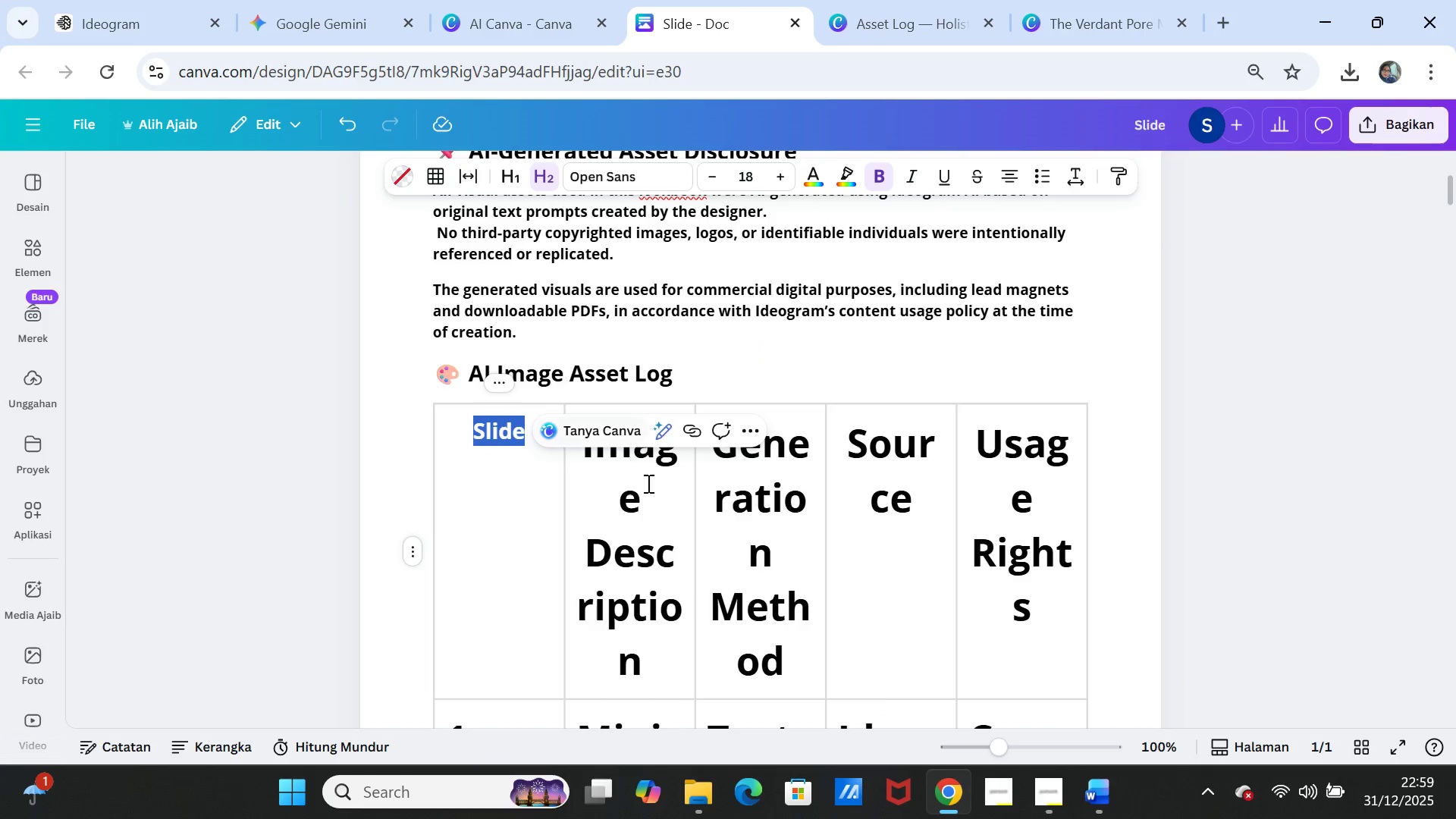 
left_click([657, 500])
 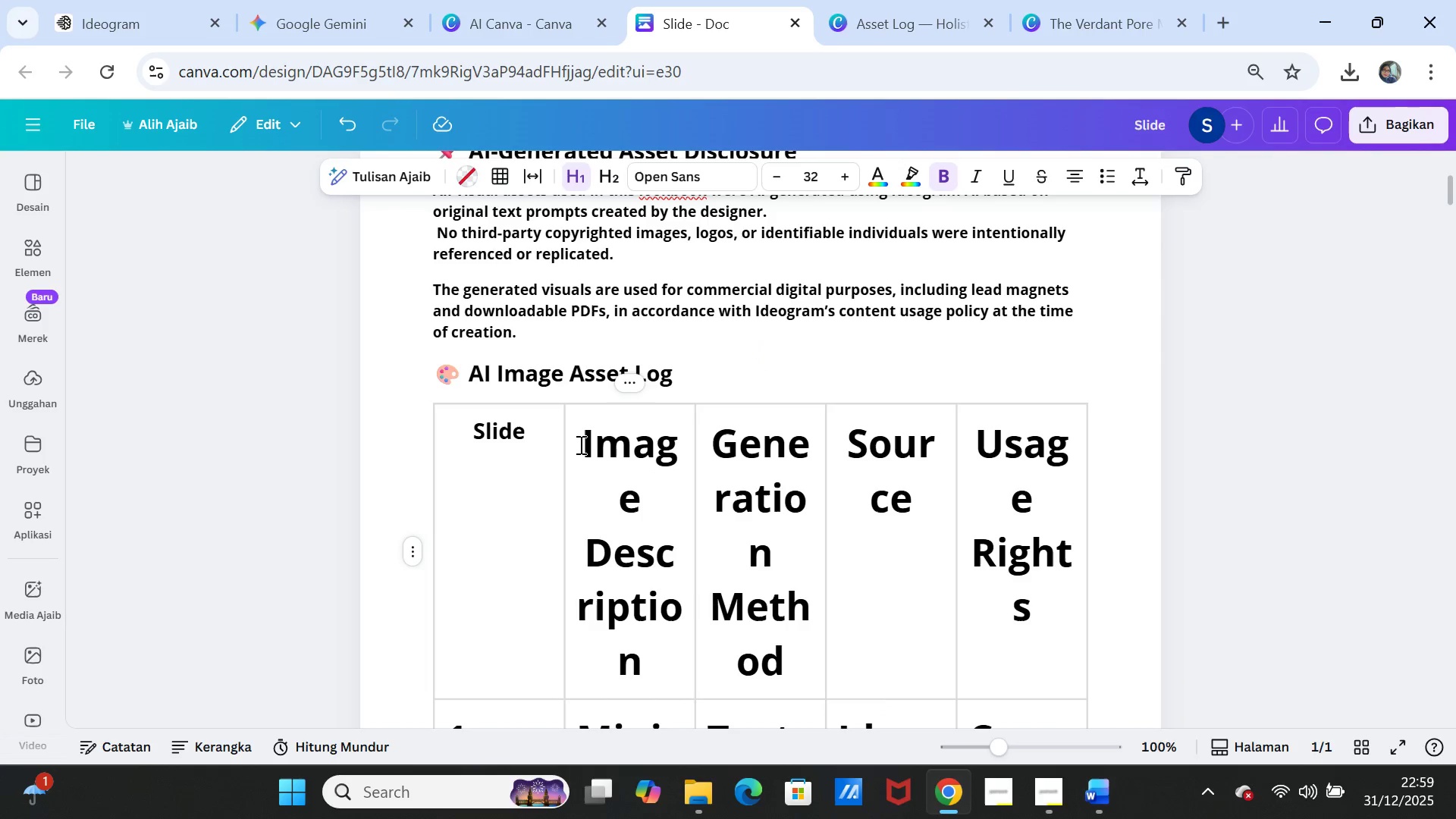 
left_click_drag(start_coordinate=[579, 444], to_coordinate=[630, 602])
 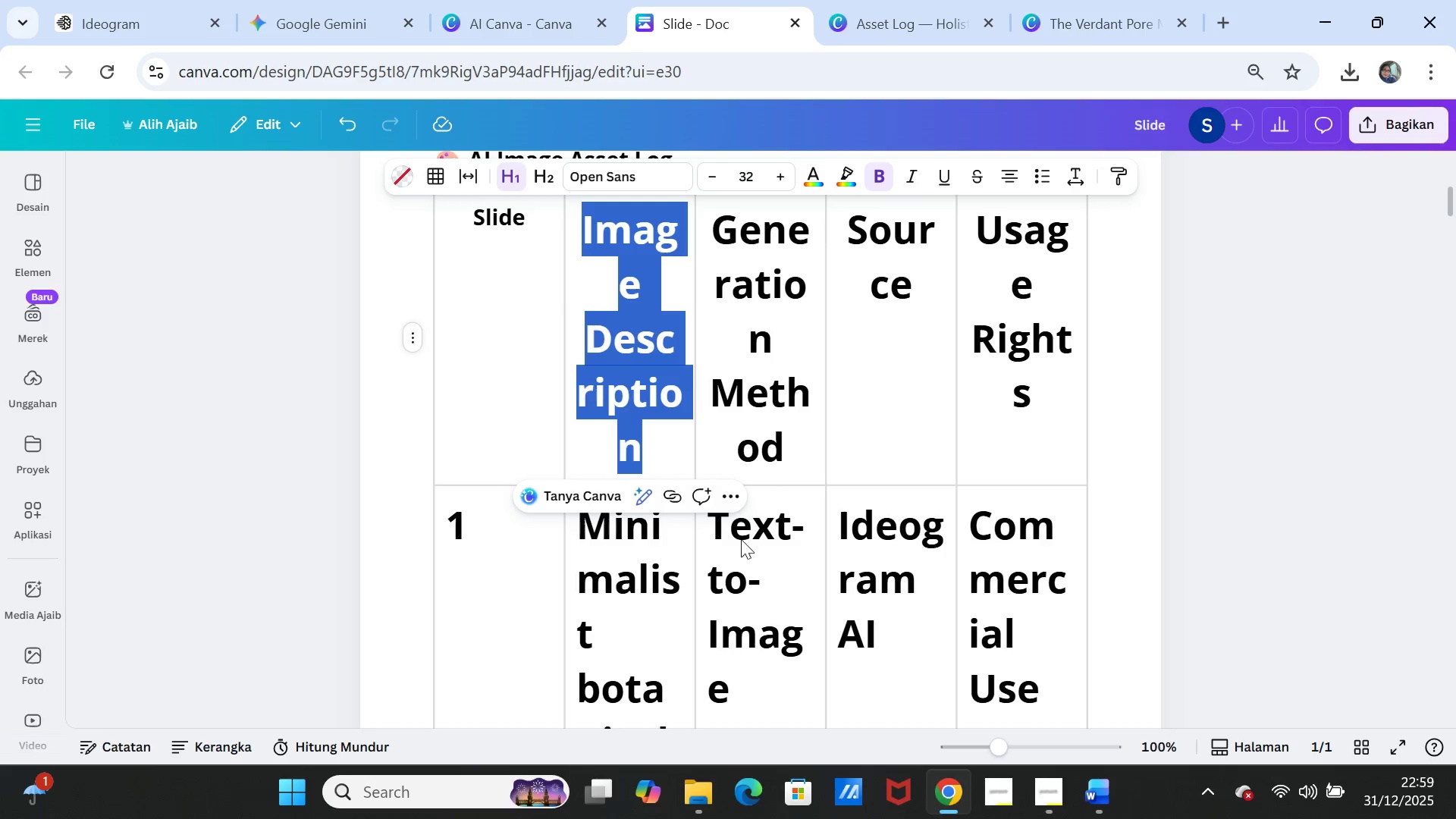 
scroll: coordinate [630, 602], scroll_direction: down, amount: 4.0
 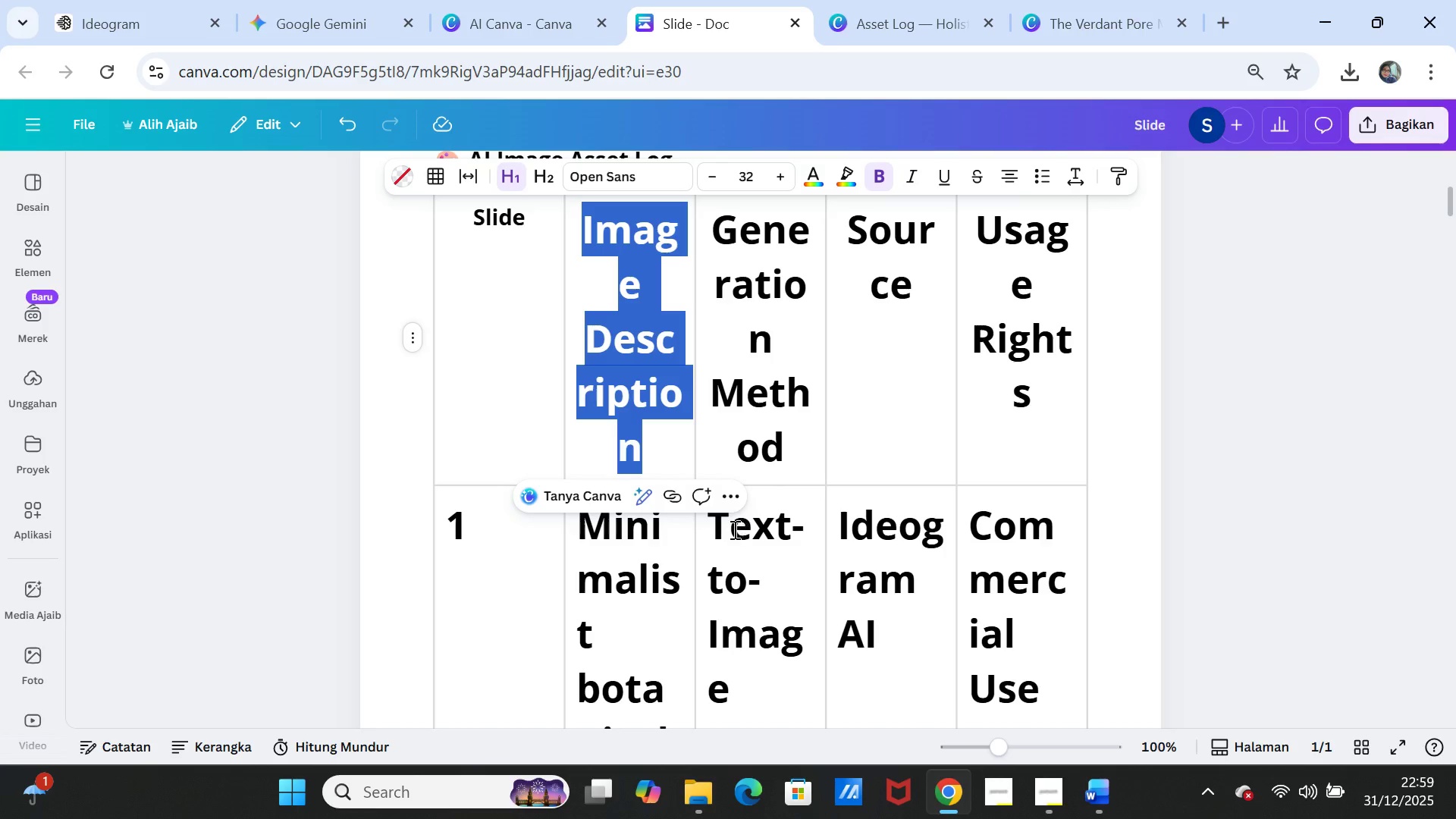 
scroll: coordinate [731, 529], scroll_direction: up, amount: 2.0
 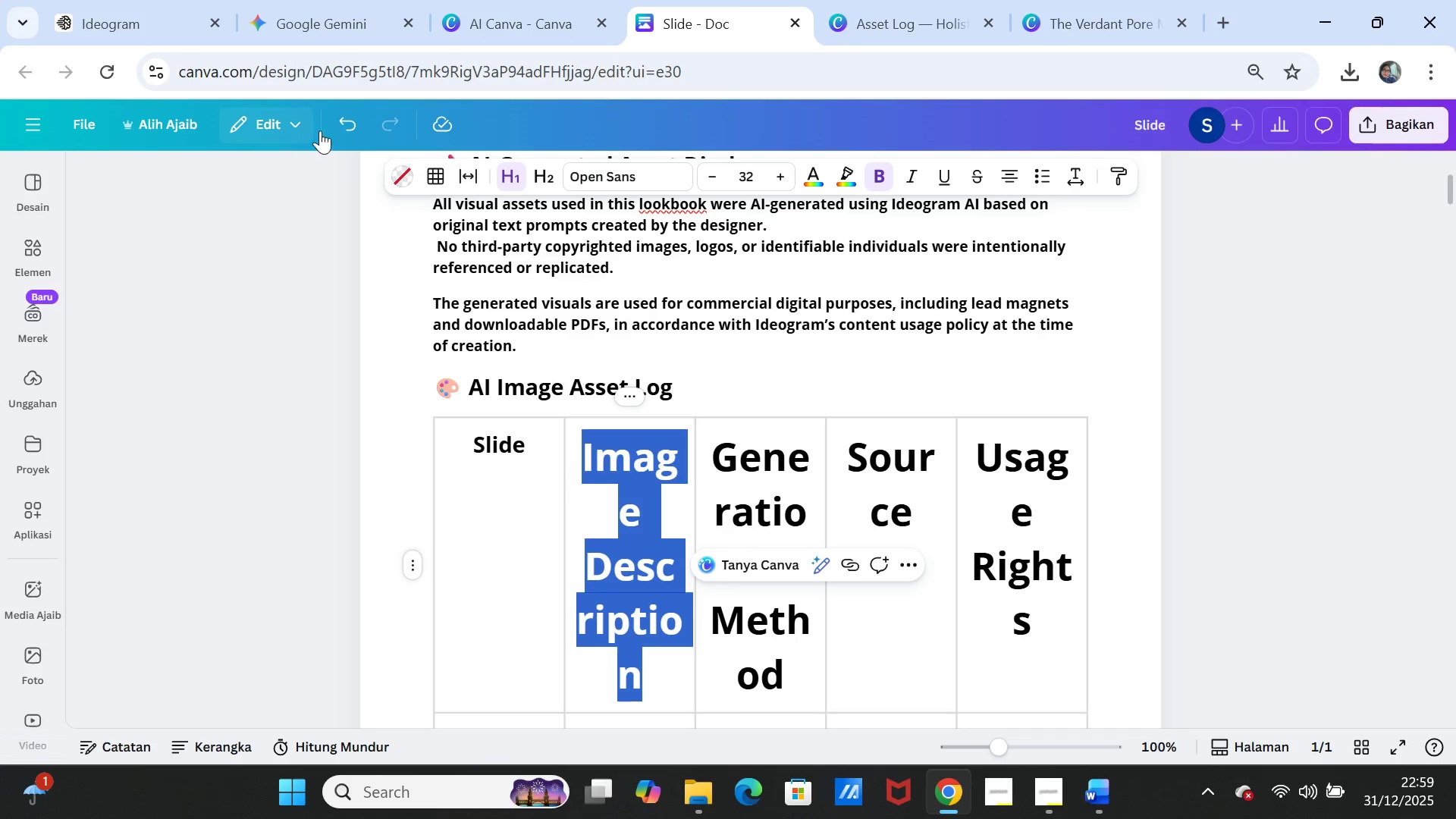 
double_click([341, 119])
 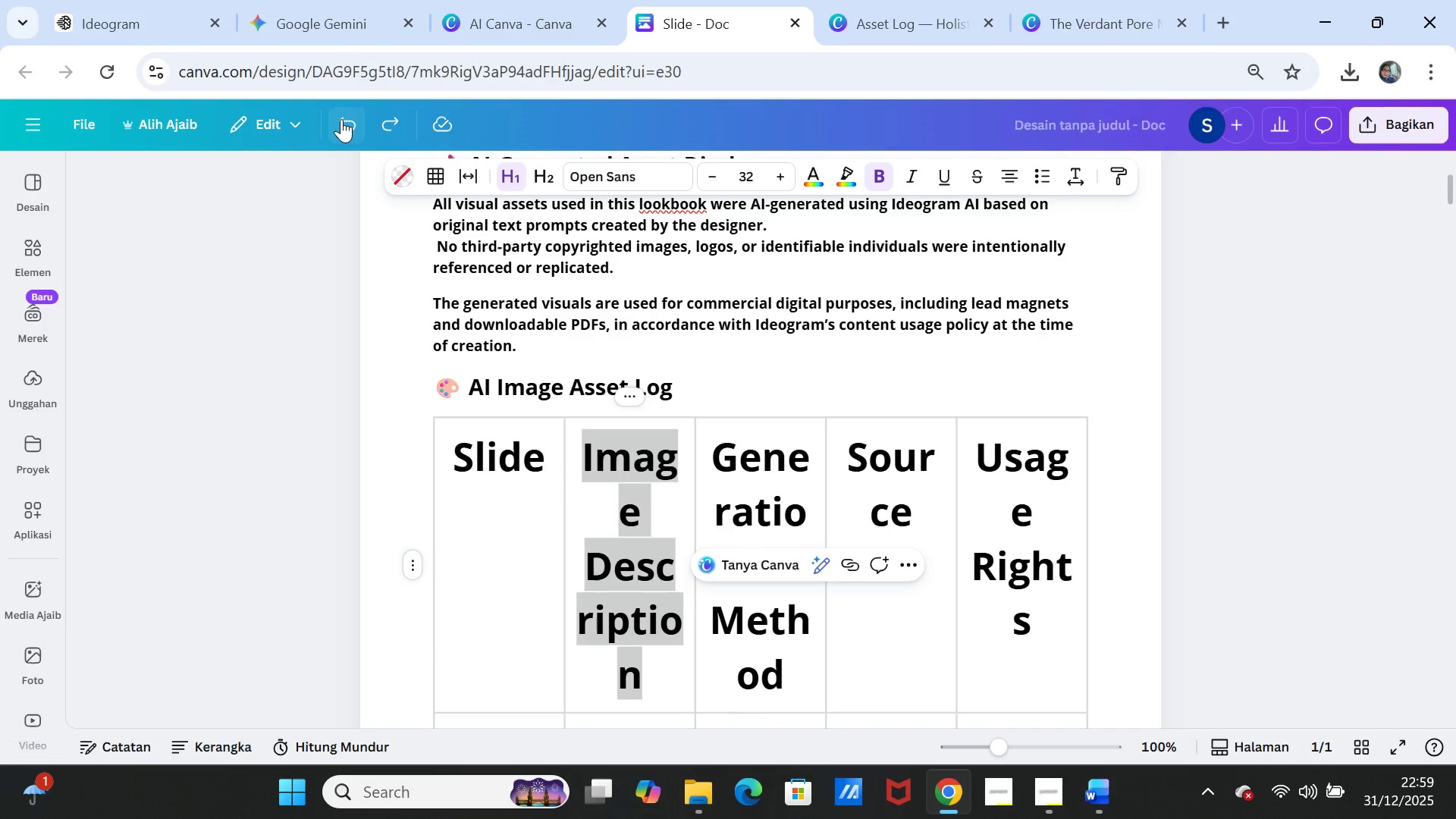 
triple_click([341, 119])
 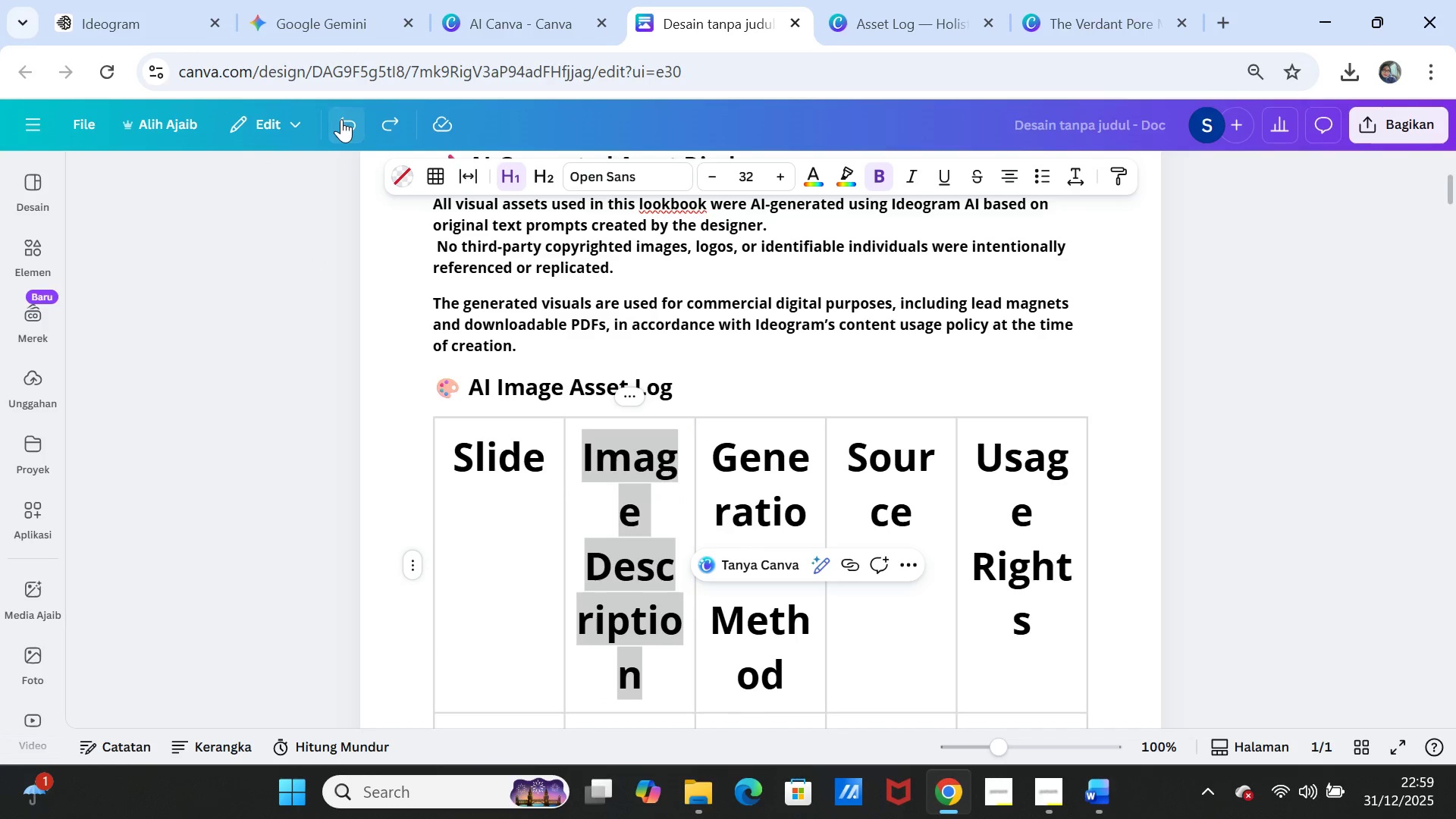 
triple_click([341, 119])
 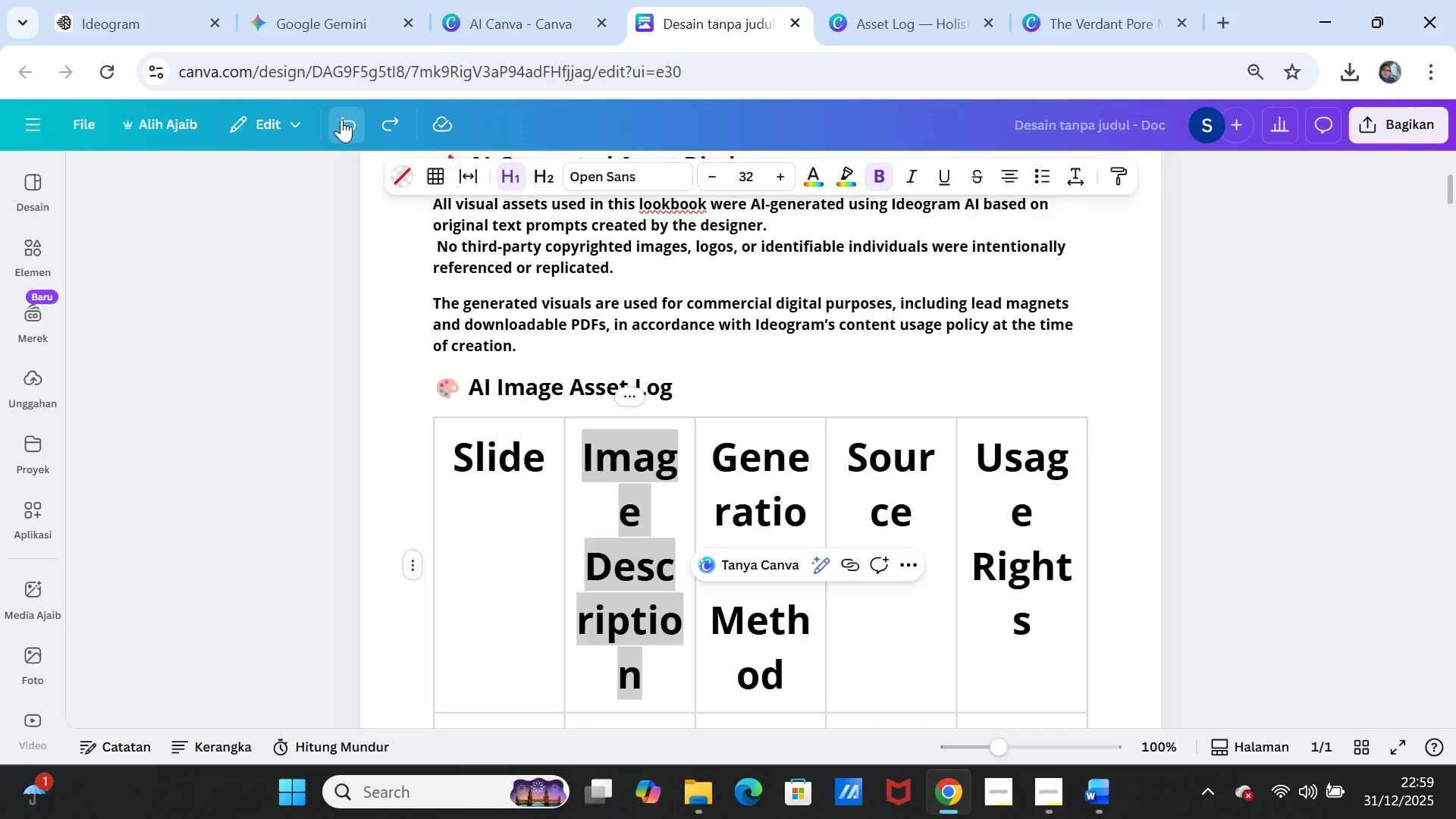 
triple_click([341, 119])
 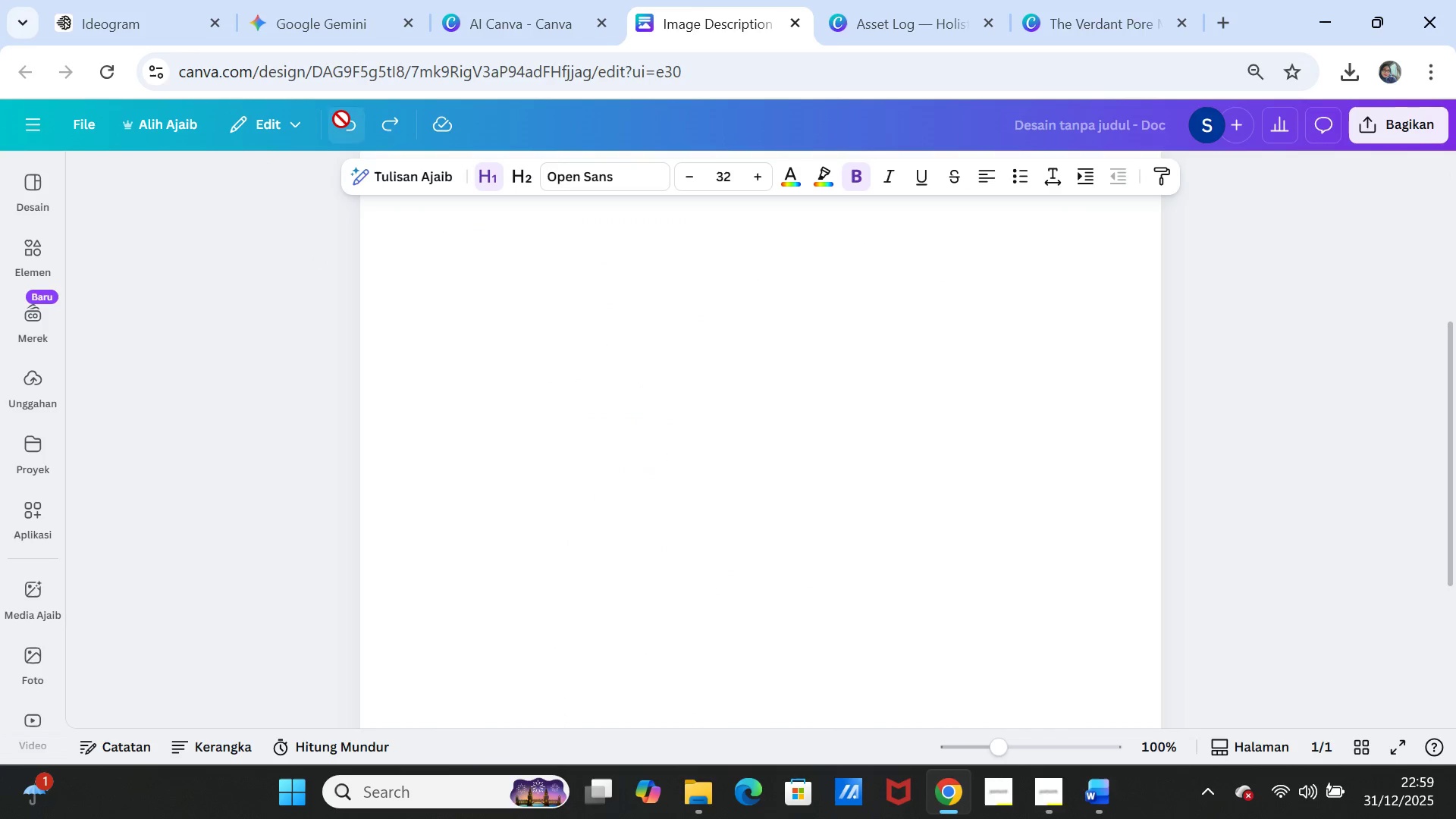 
triple_click([341, 119])
 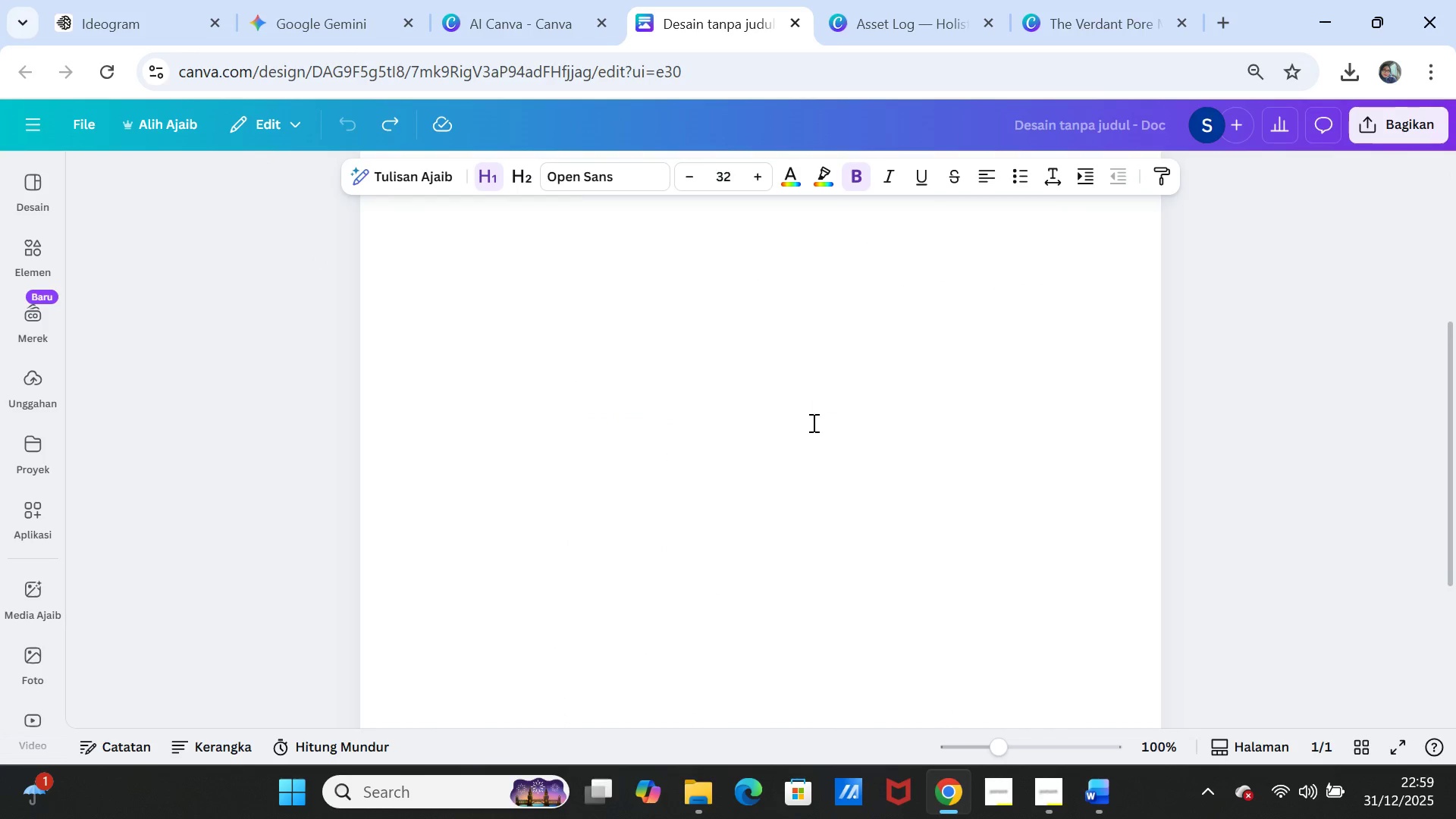 
scroll: coordinate [812, 422], scroll_direction: up, amount: 7.0
 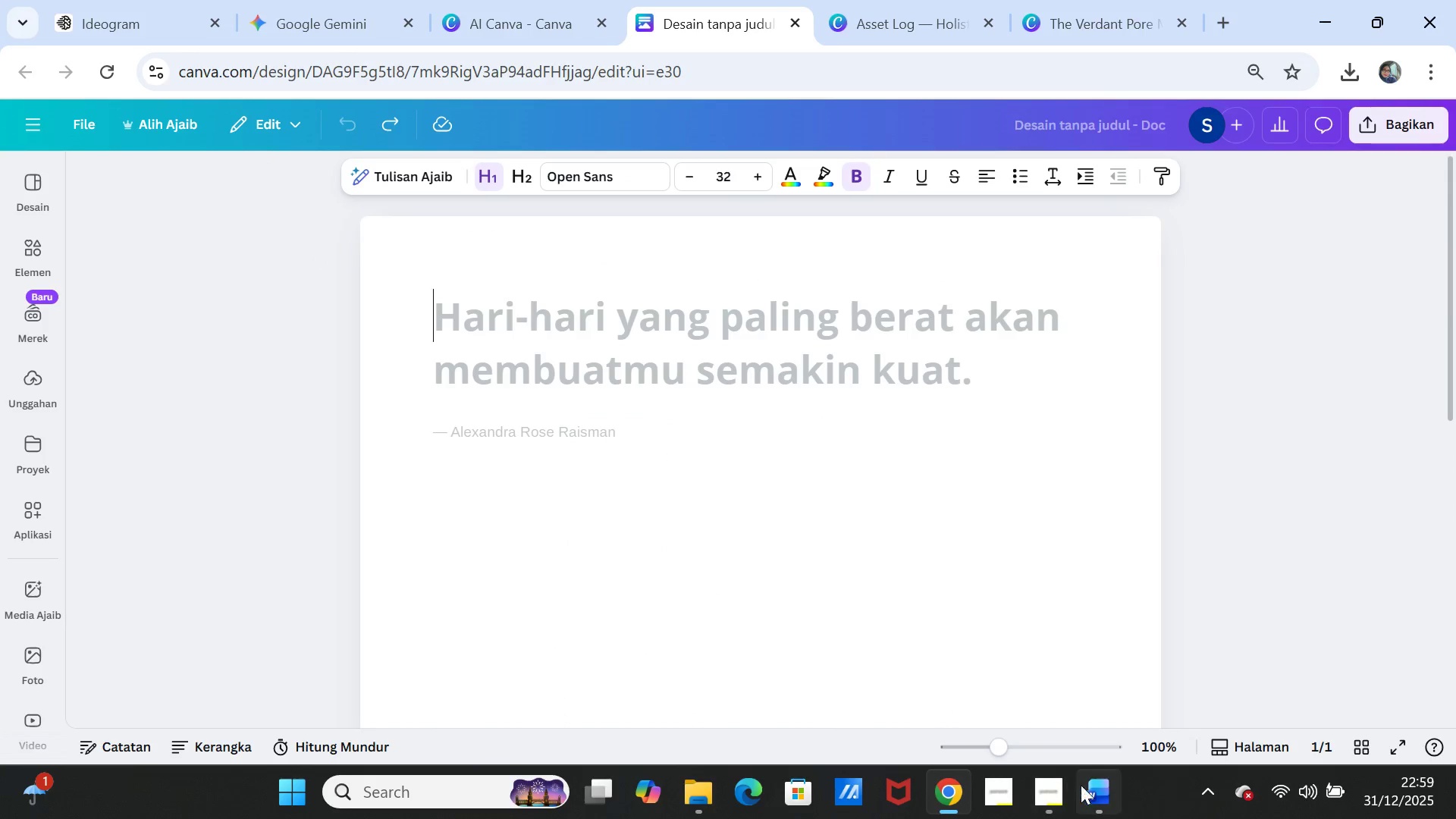 
left_click([1106, 795])
 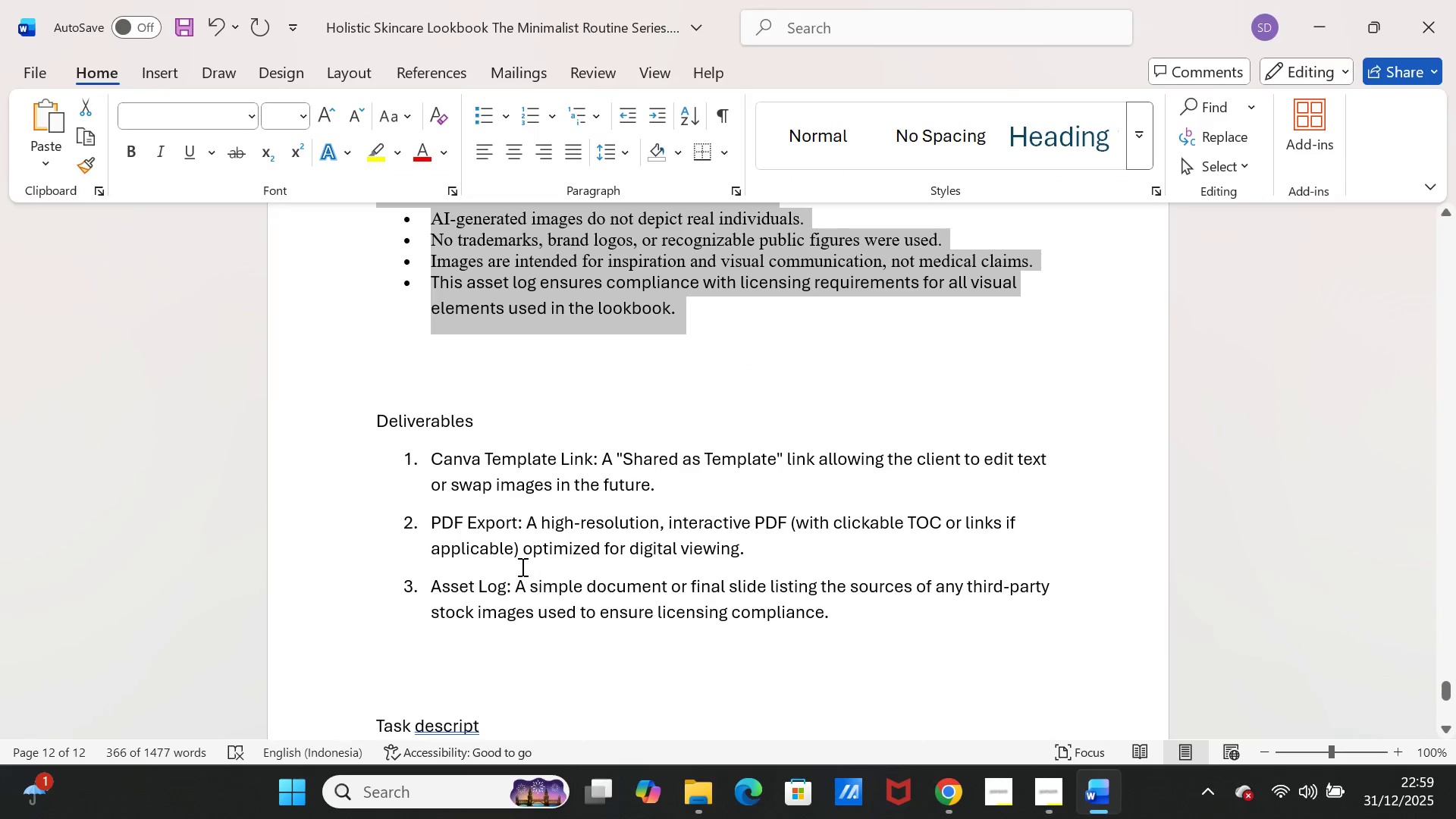 
scroll: coordinate [532, 558], scroll_direction: up, amount: 41.0
 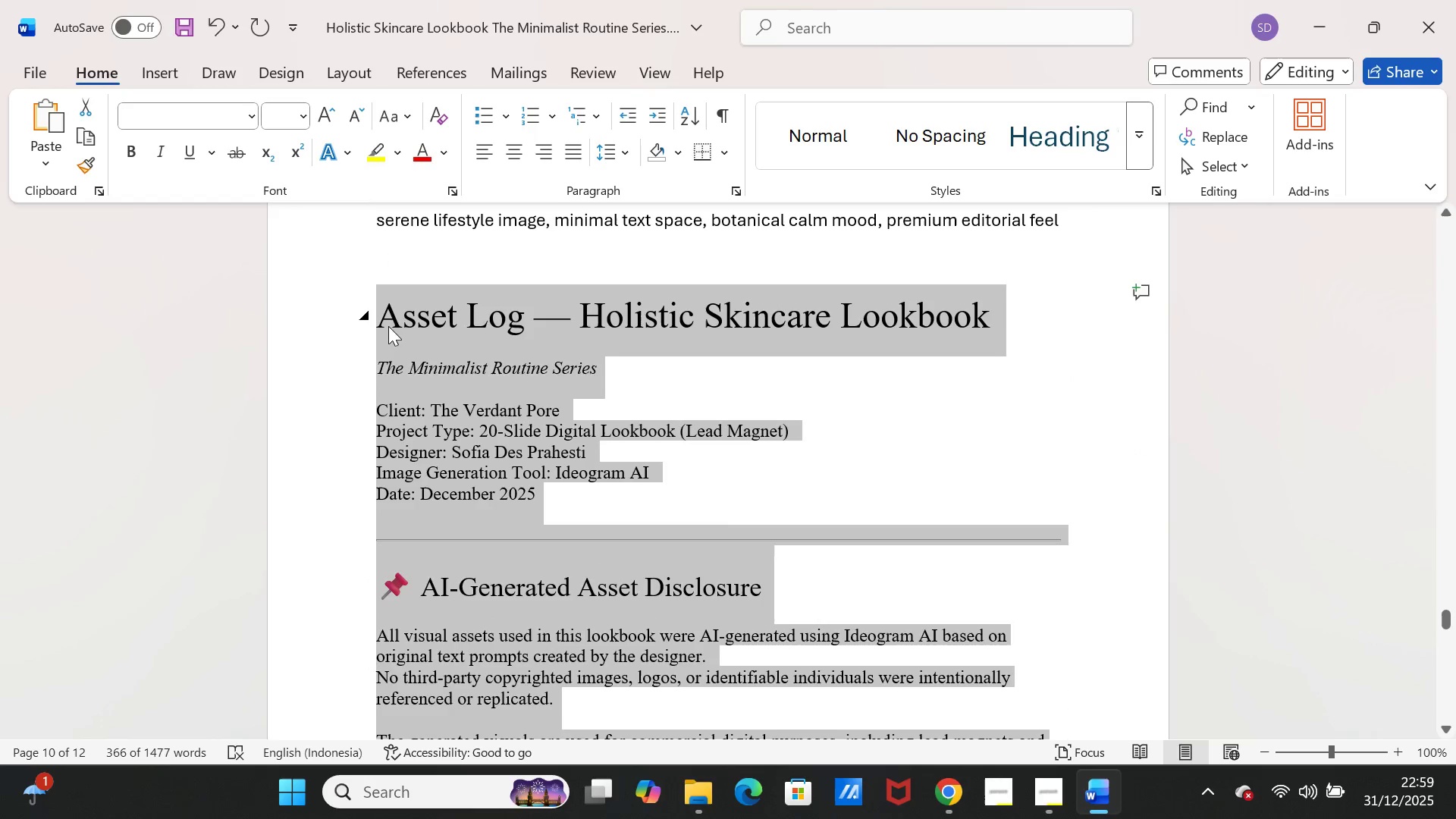 
left_click([388, 325])
 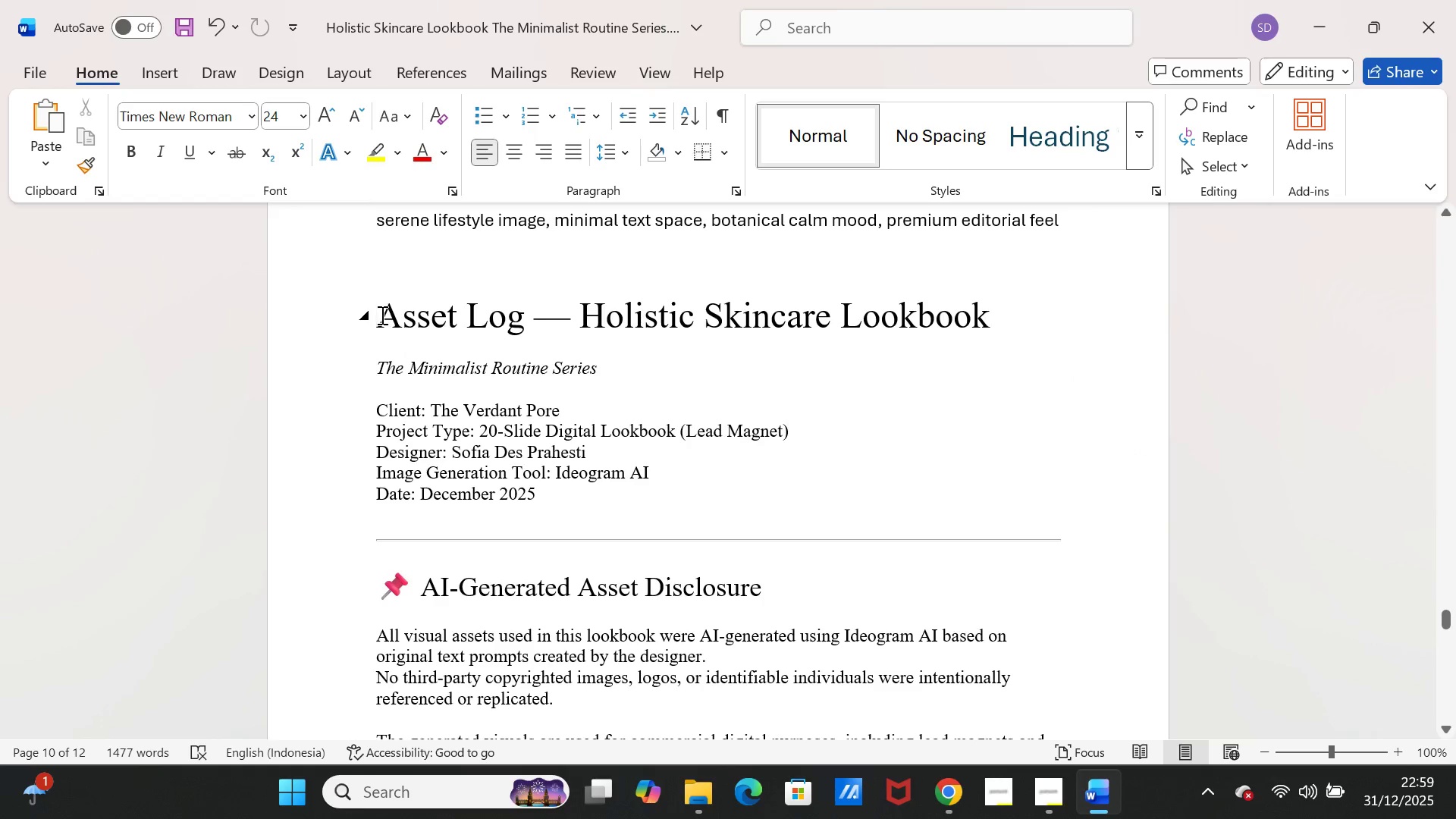 
left_click_drag(start_coordinate=[381, 315], to_coordinate=[955, 632])
 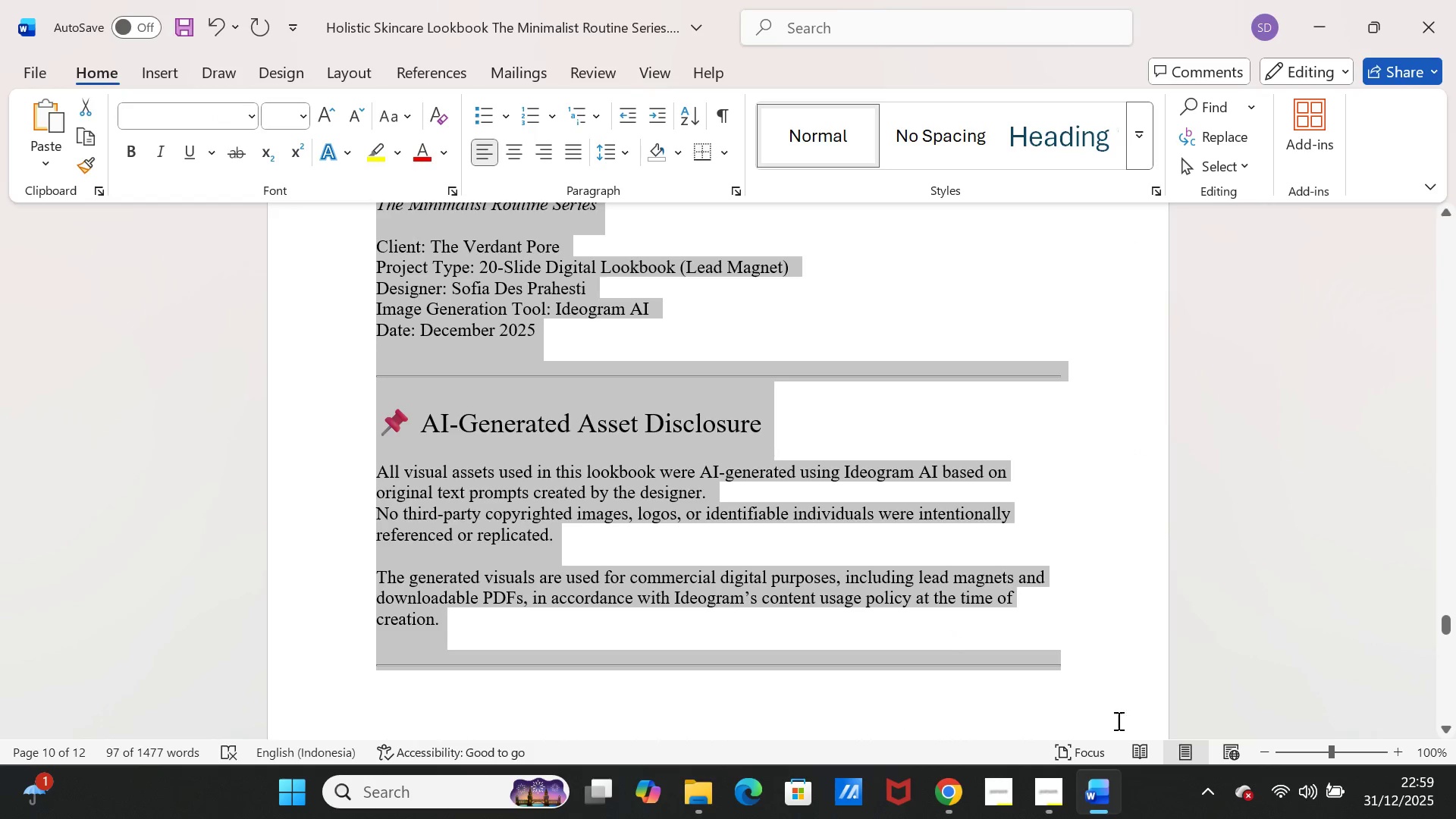 
scroll: coordinate [955, 632], scroll_direction: down, amount: 3.0
 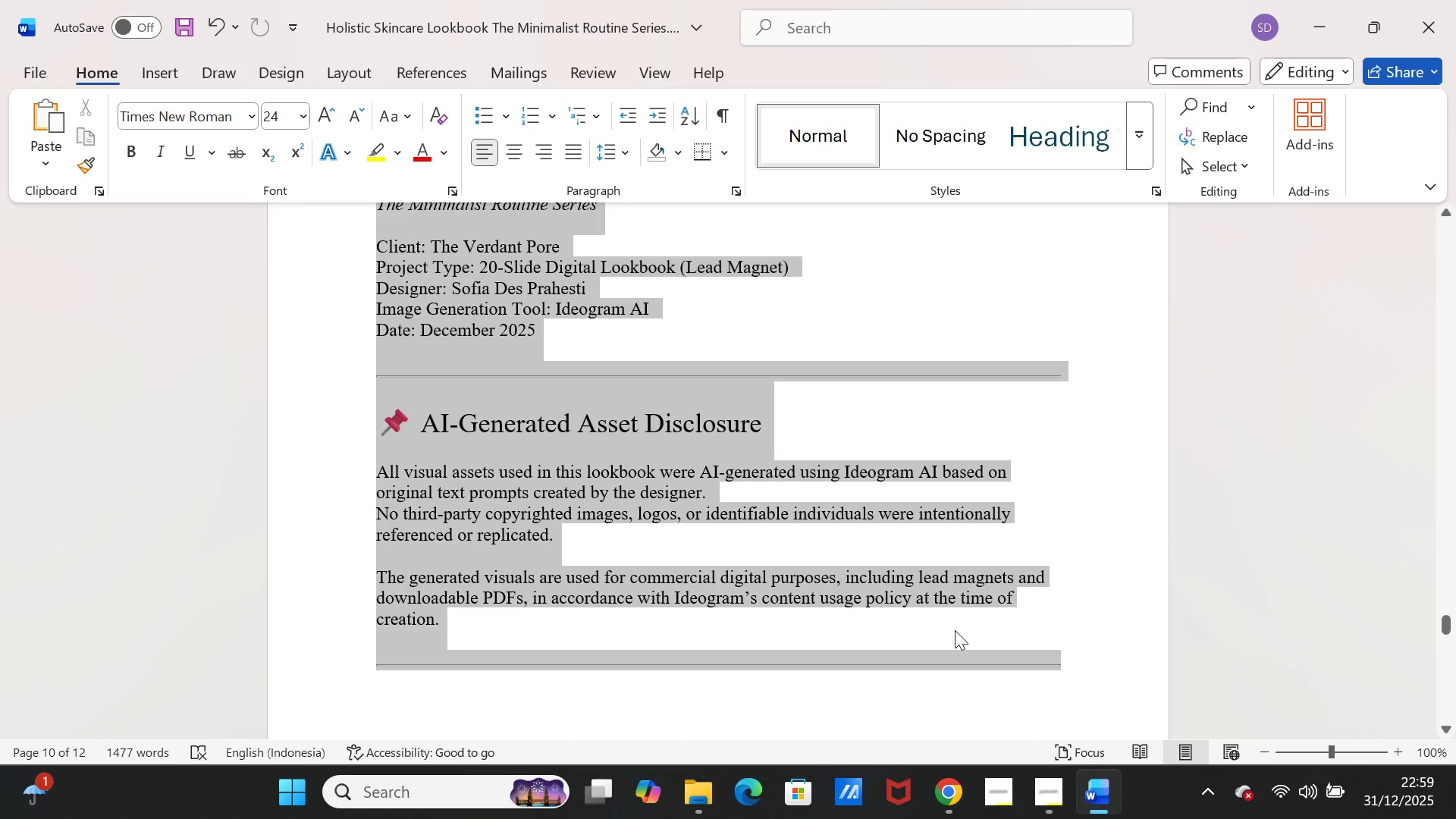 
key(Control+C)
 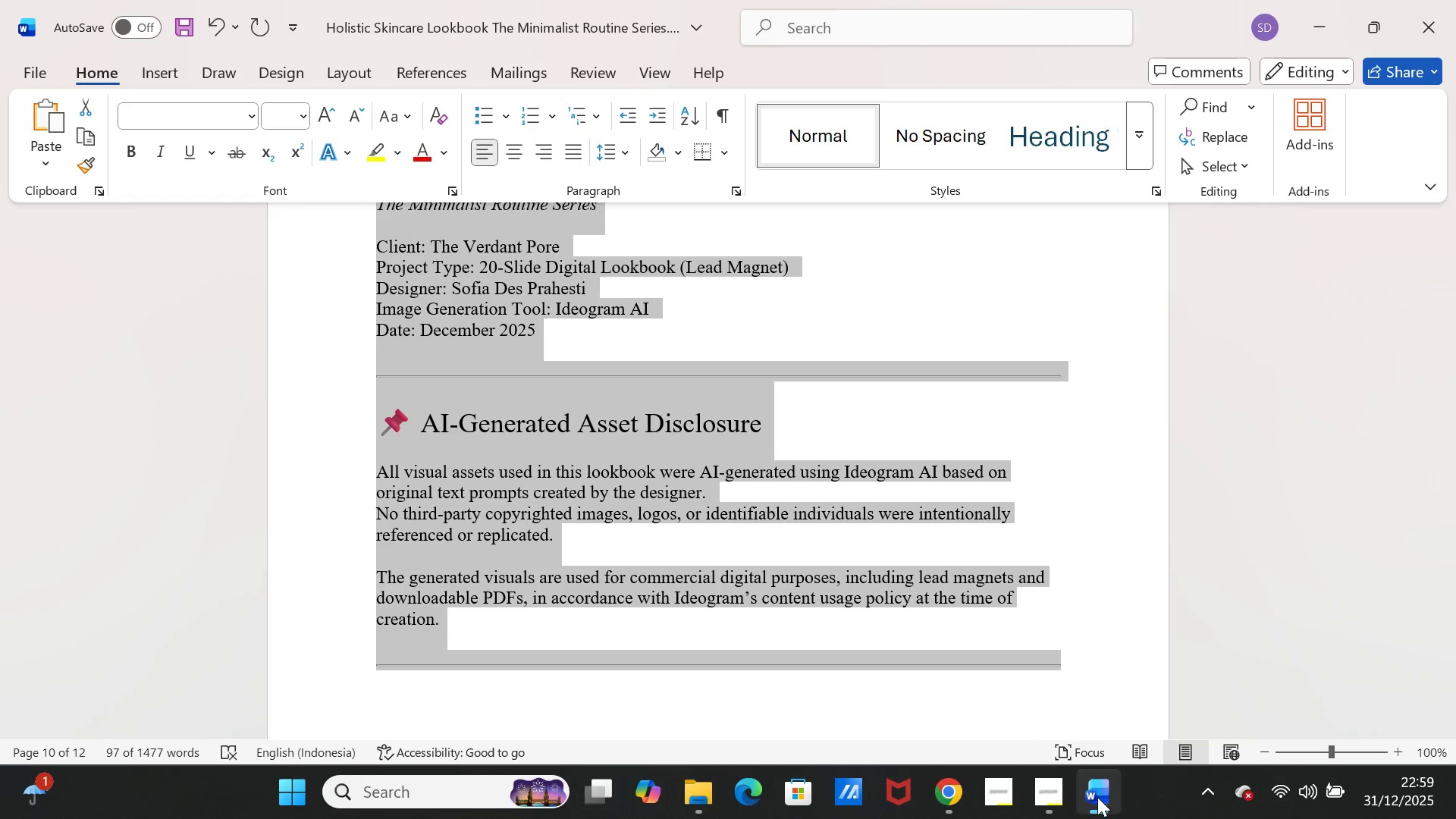 
left_click([1097, 798])
 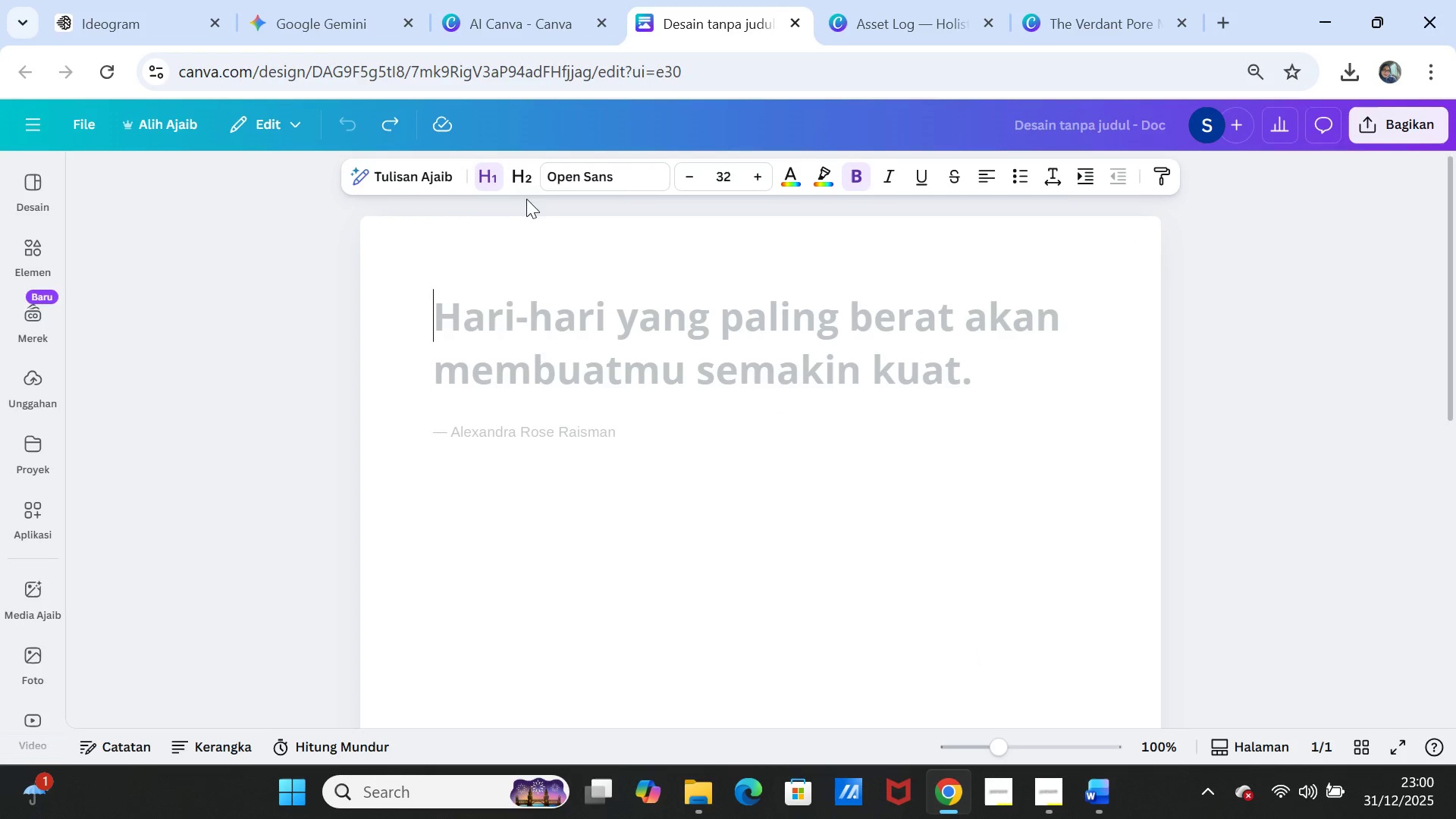 
left_click([522, 174])
 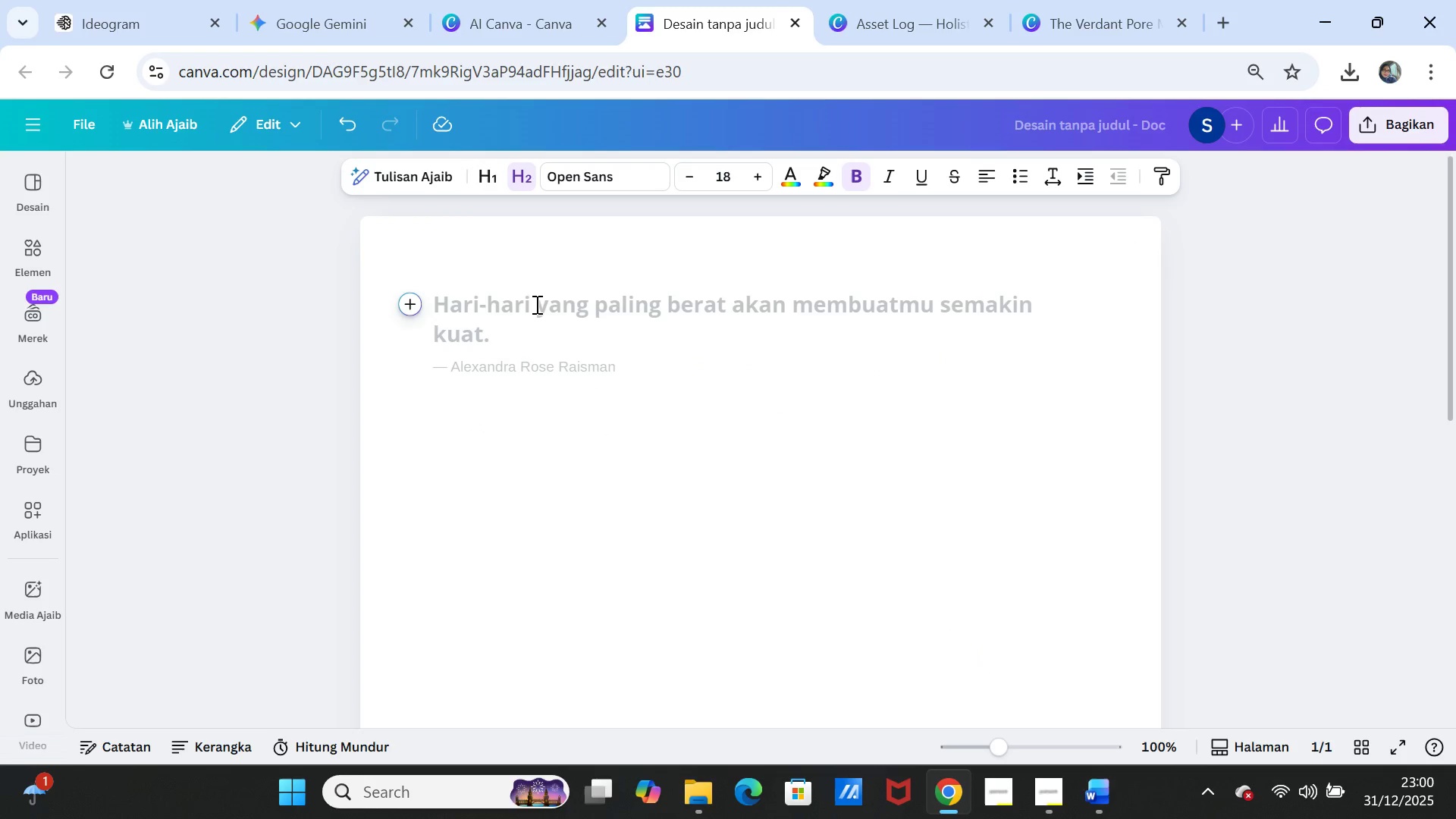 
key(Control+V)
 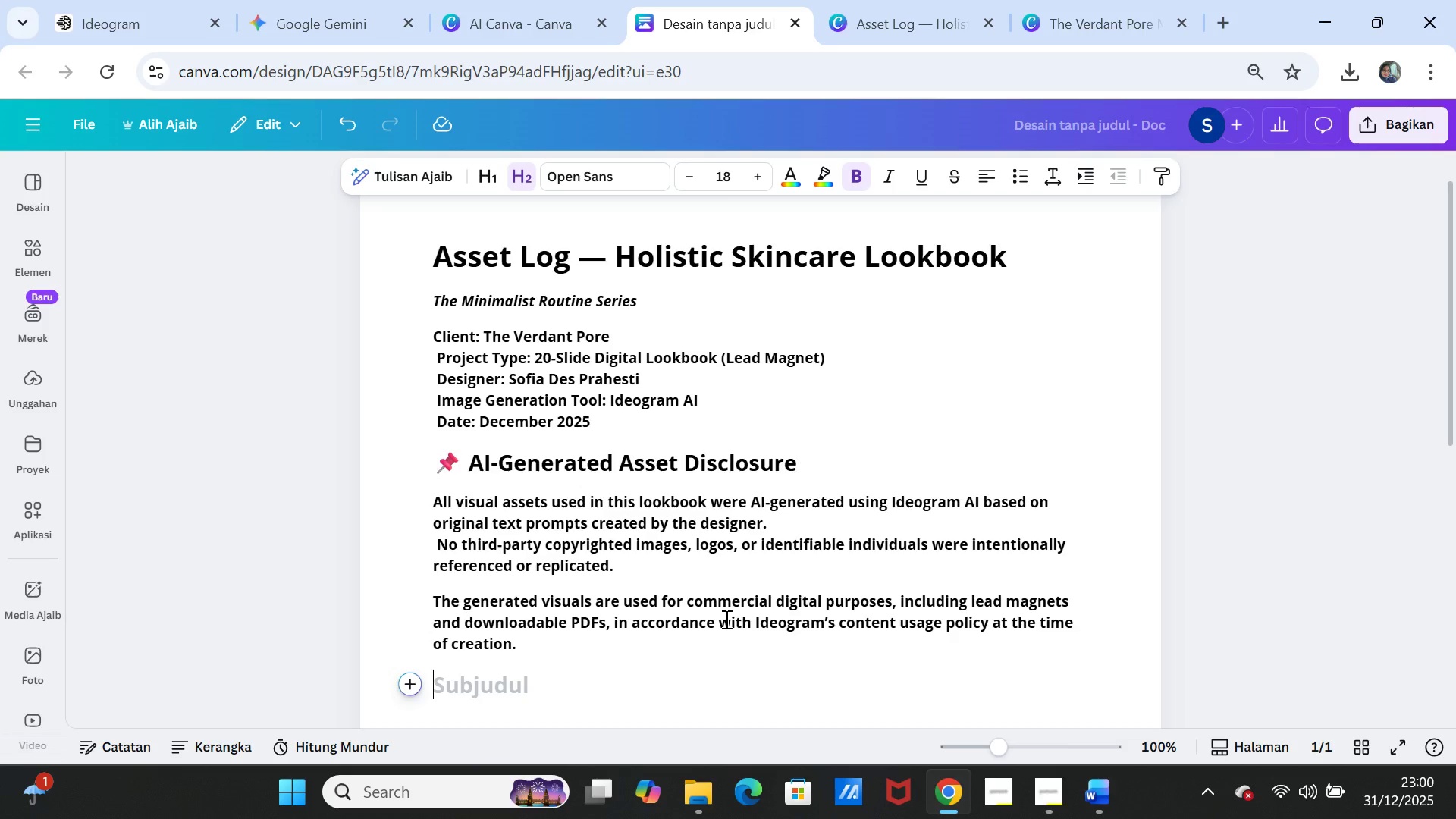 
scroll: coordinate [725, 619], scroll_direction: down, amount: 1.0
 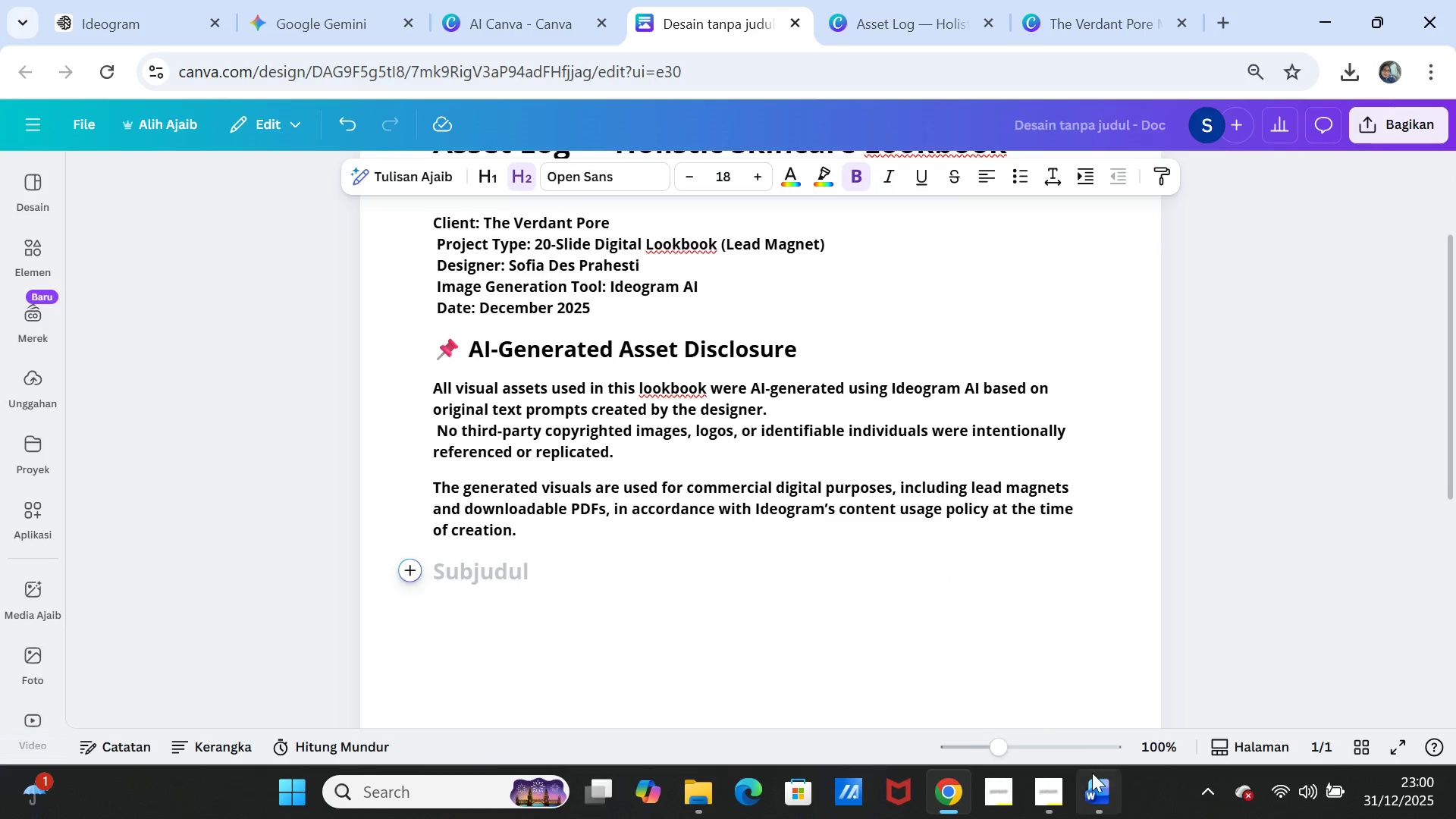 
left_click([1095, 780])
 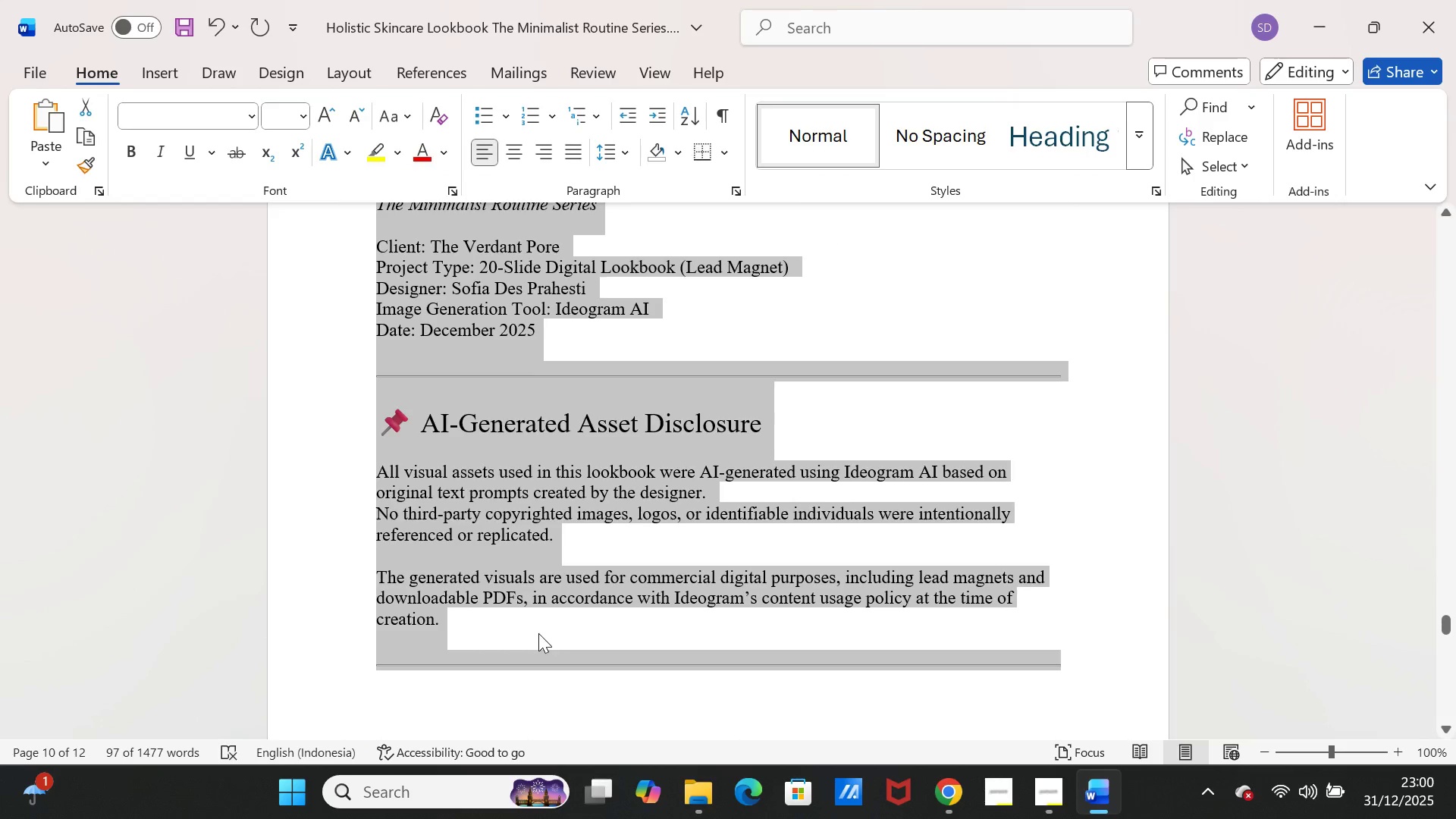 
scroll: coordinate [490, 560], scroll_direction: down, amount: 11.0
 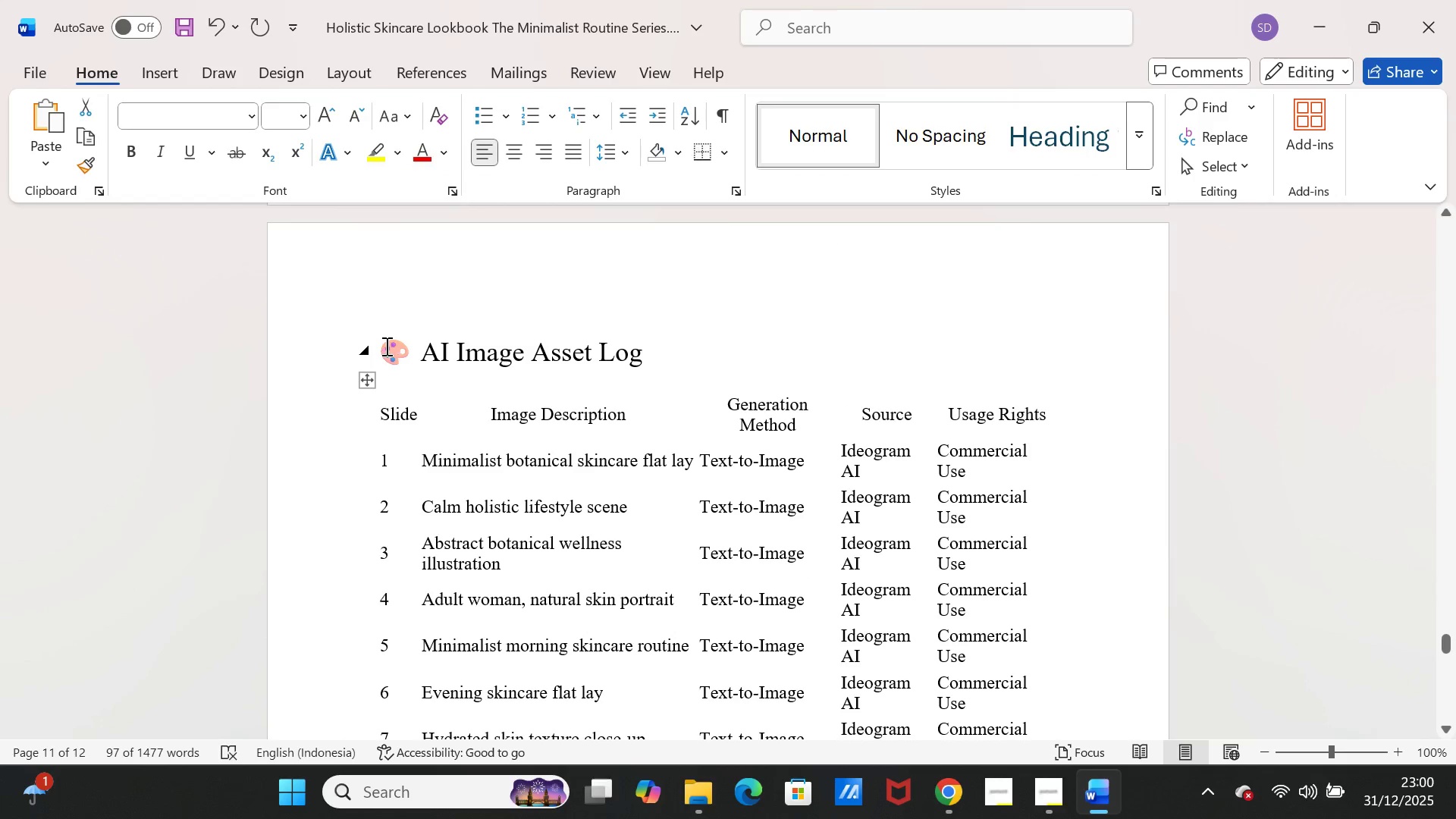 
left_click_drag(start_coordinate=[384, 346], to_coordinate=[785, 492])
 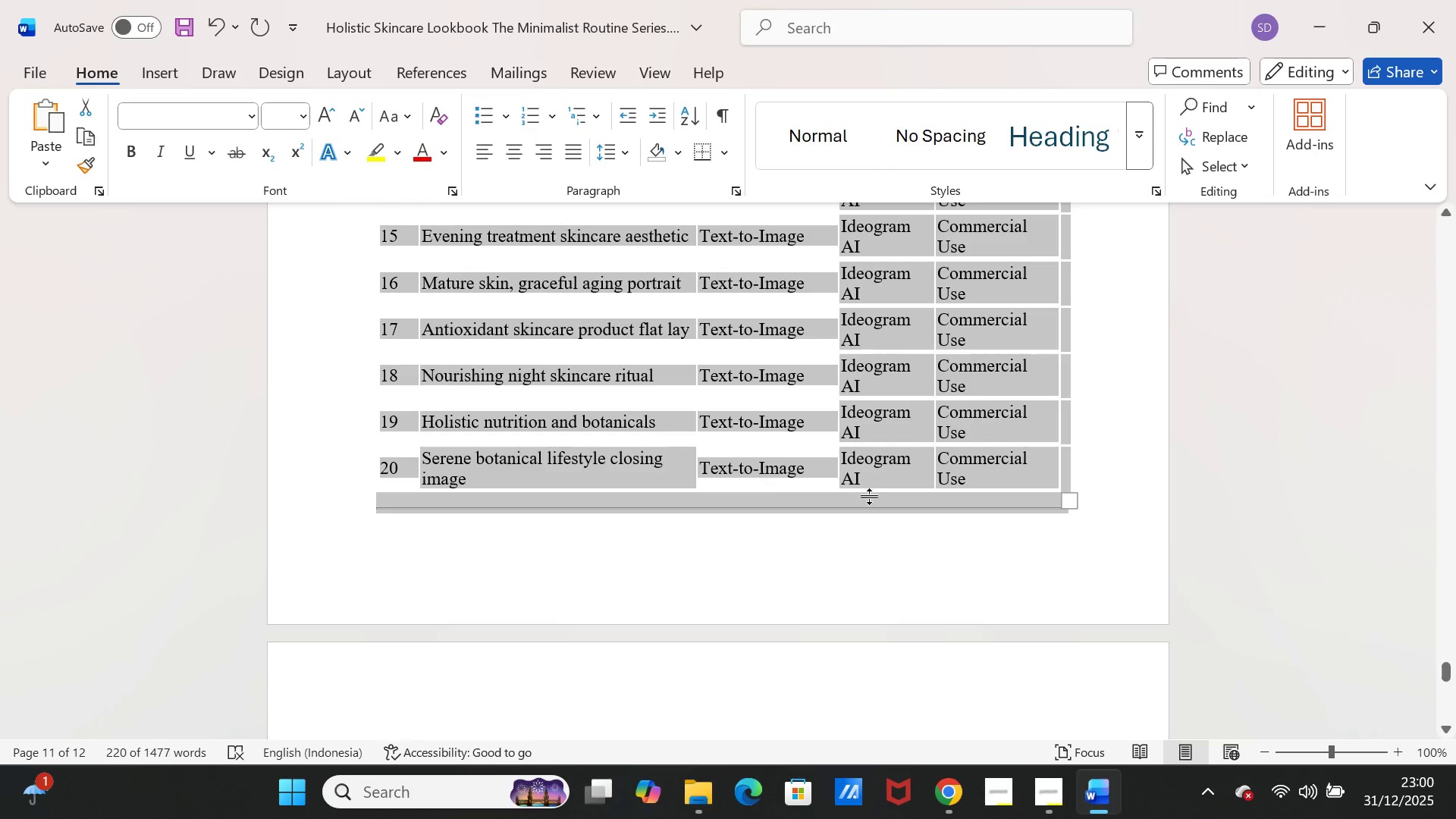 
scroll: coordinate [761, 630], scroll_direction: down, amount: 16.0
 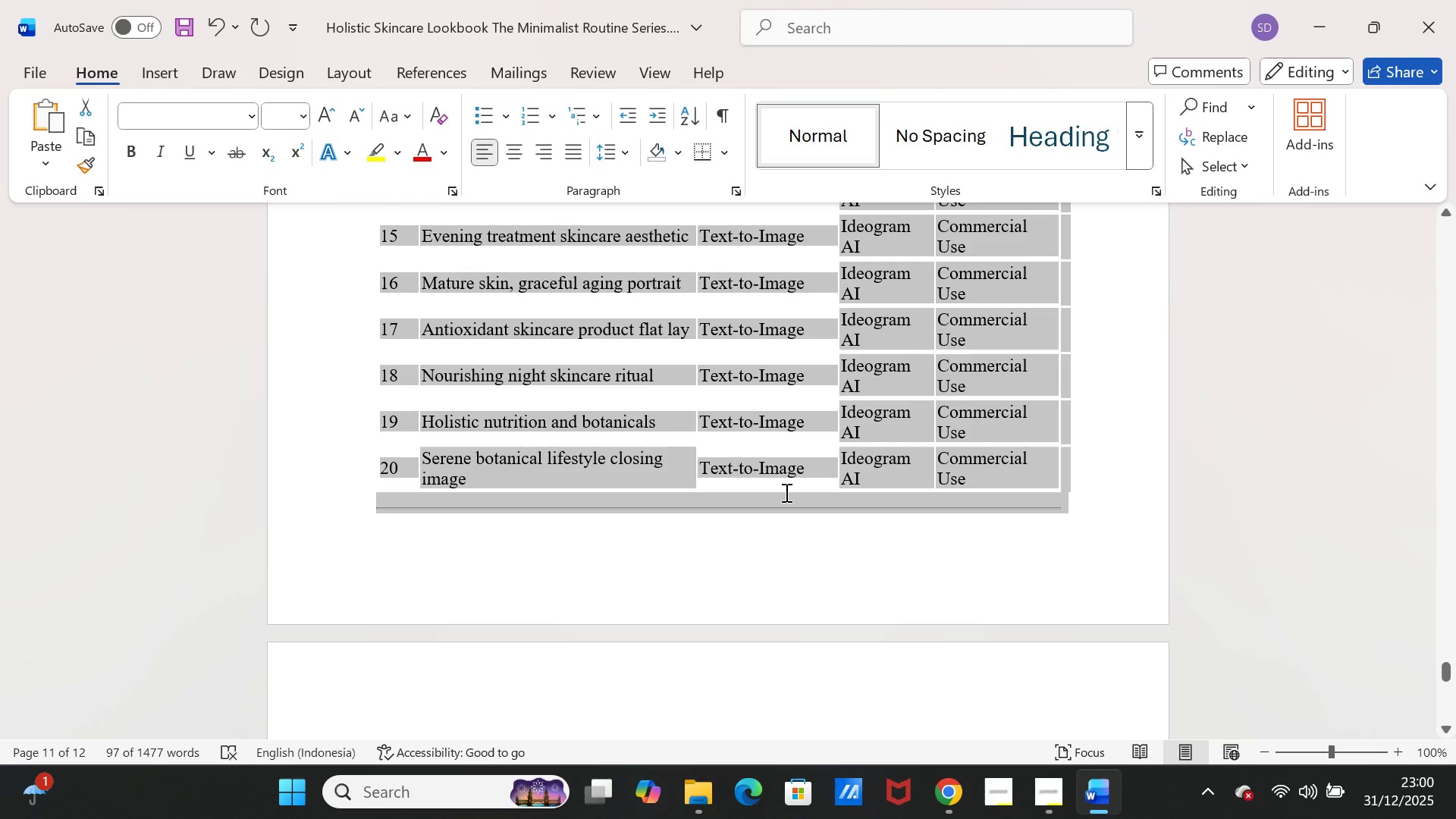 
key(Control+C)
 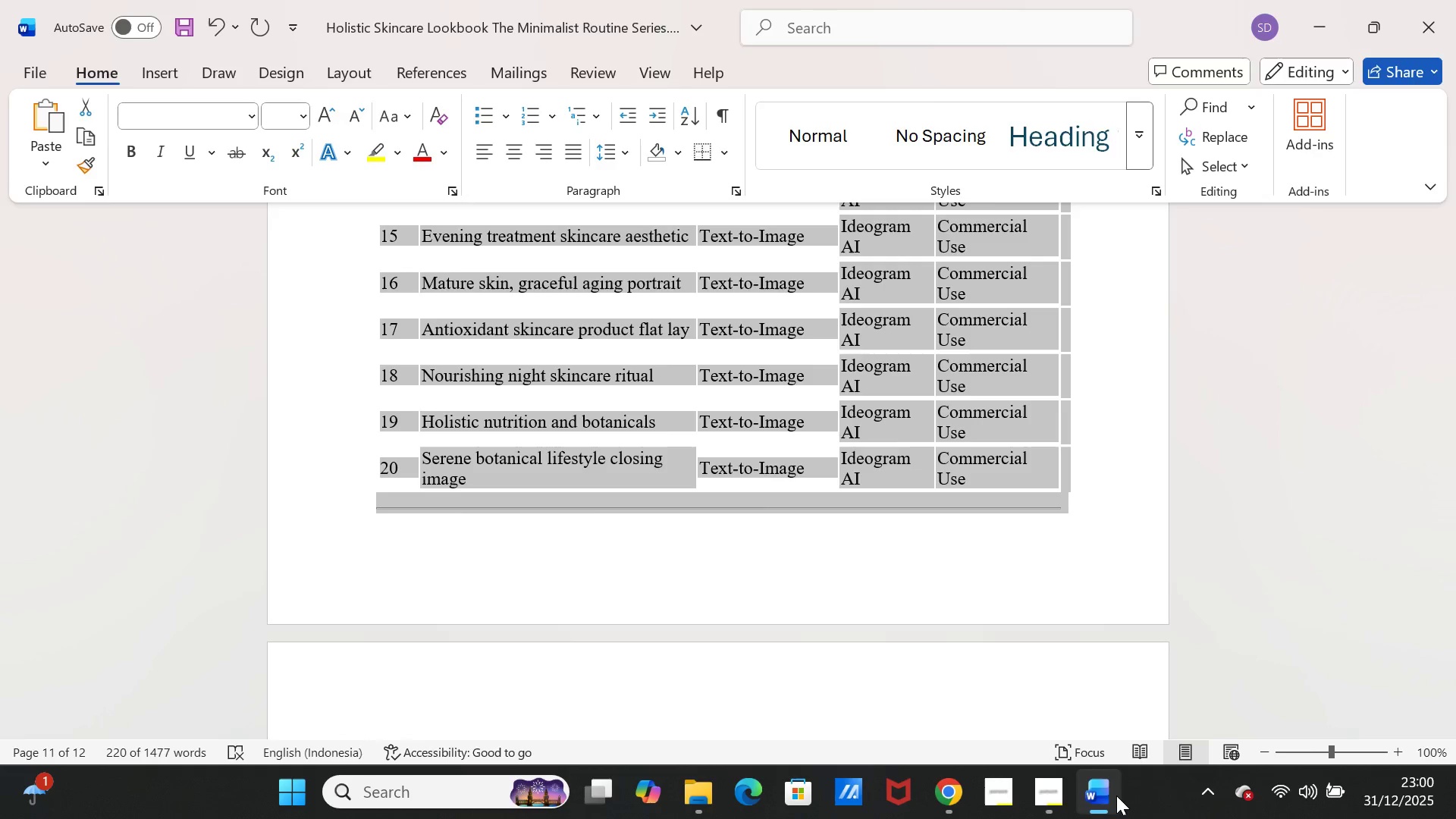 
left_click([1116, 795])
 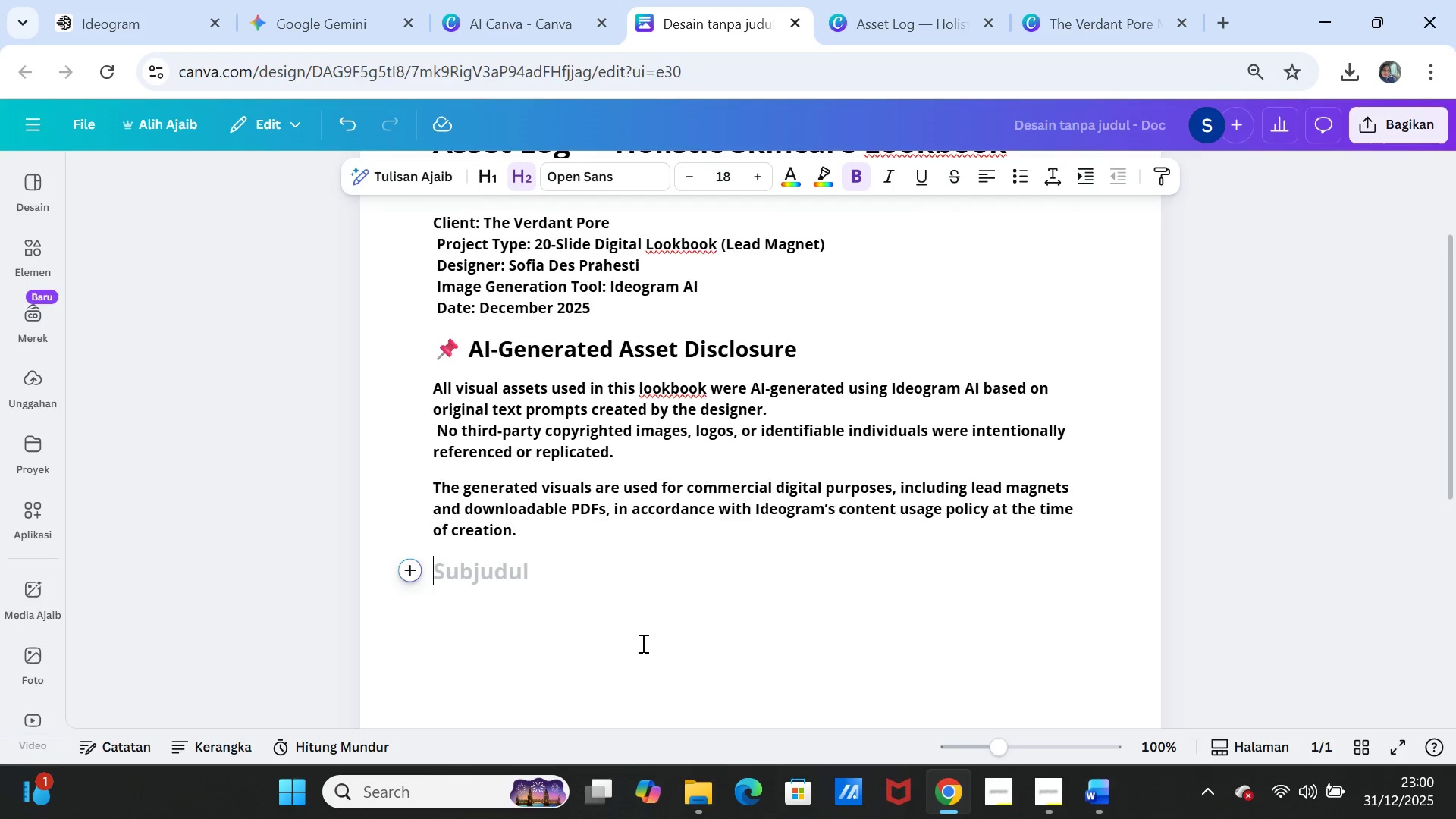 
key(Control+V)
 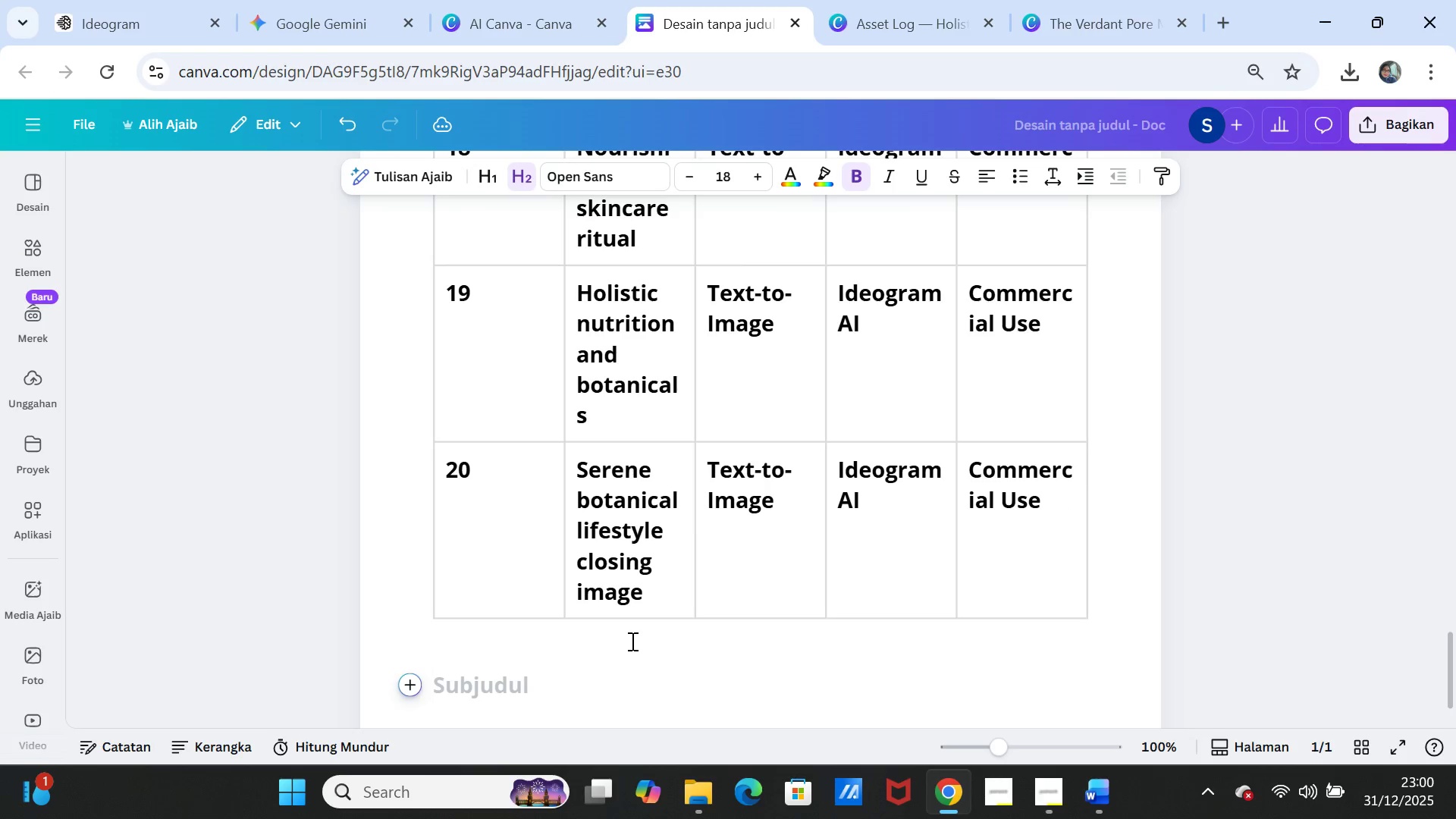 
scroll: coordinate [755, 619], scroll_direction: up, amount: 31.0
 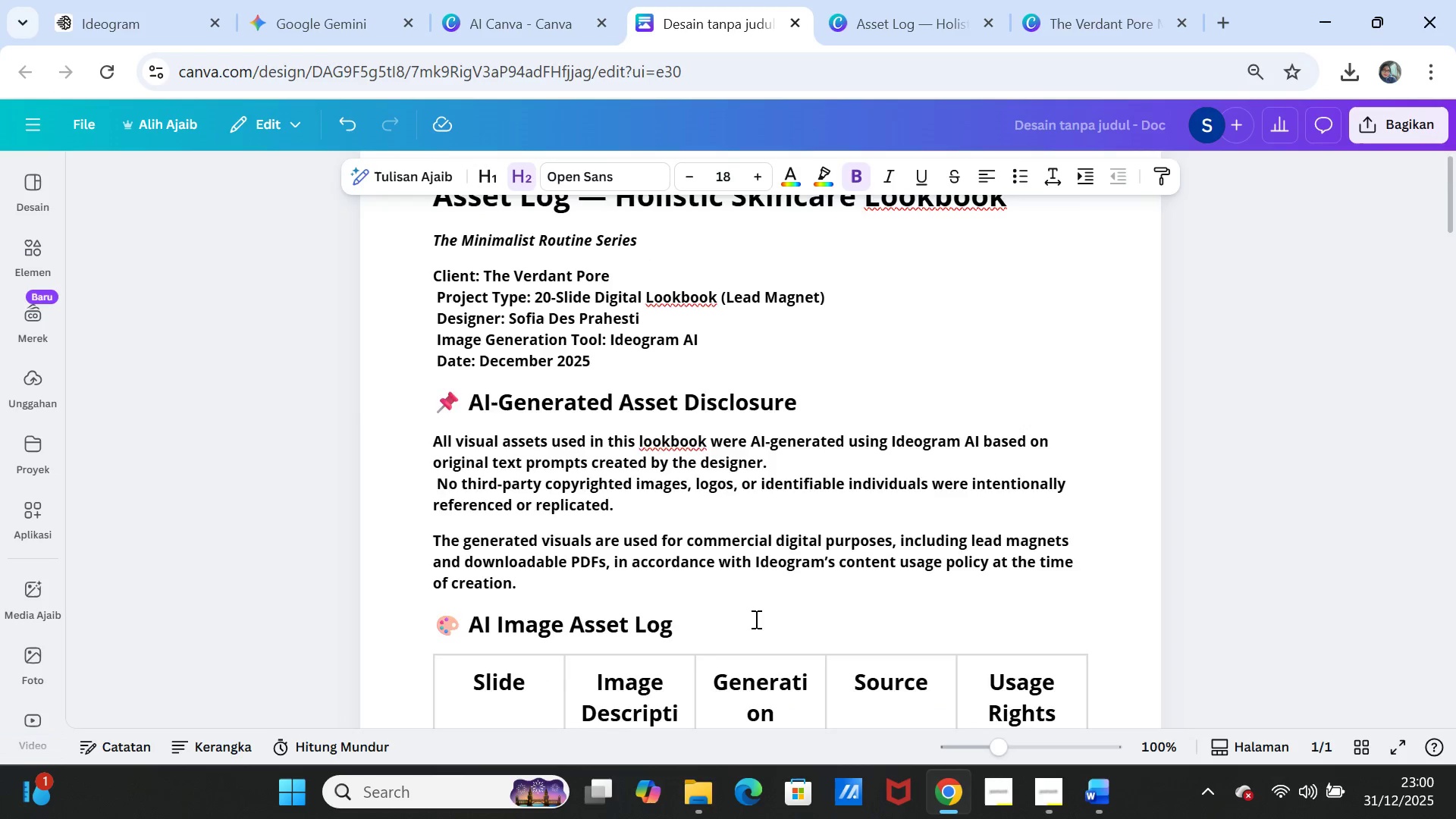 
scroll: coordinate [755, 619], scroll_direction: down, amount: 2.0
 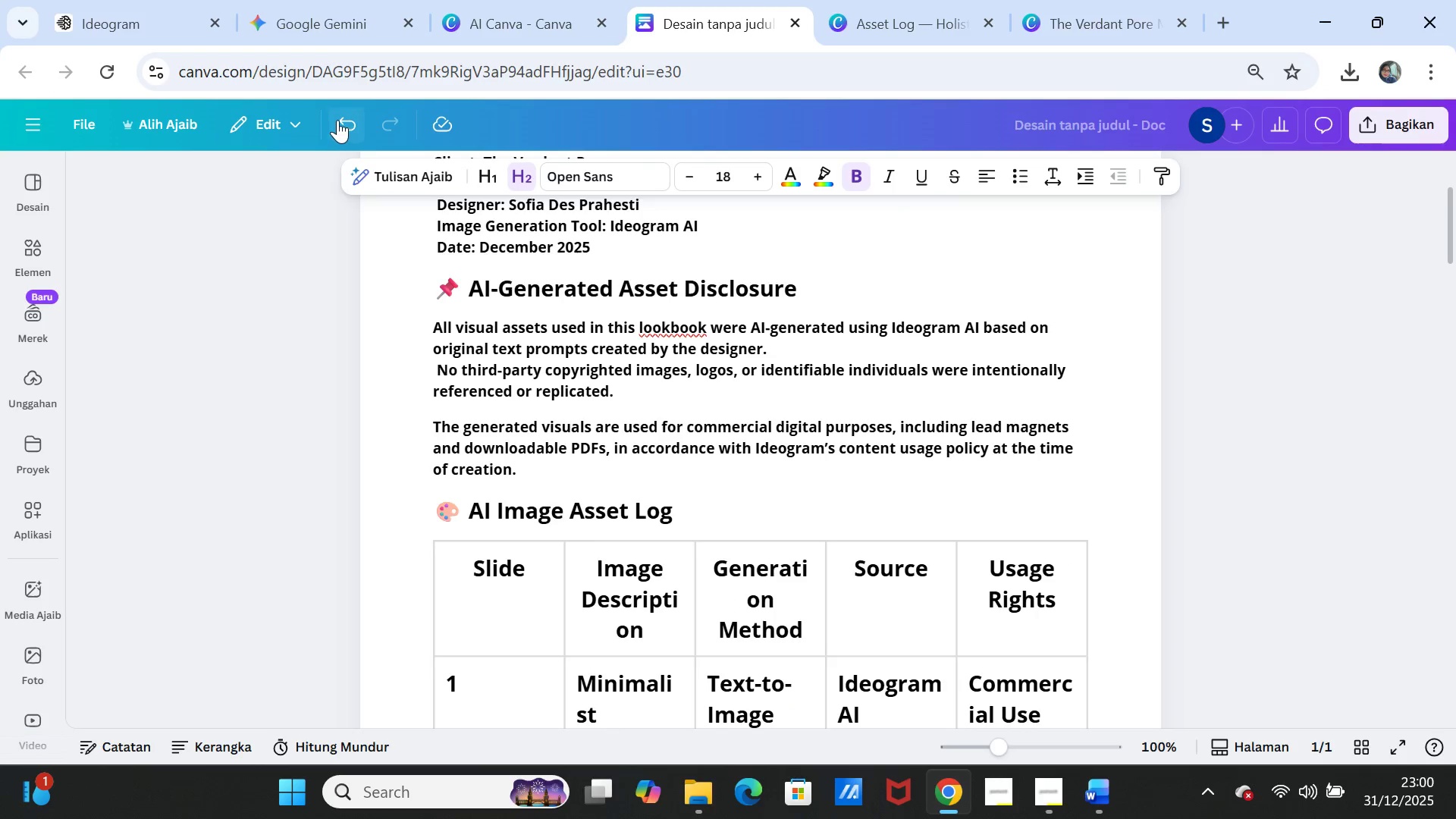 
left_click([337, 120])
 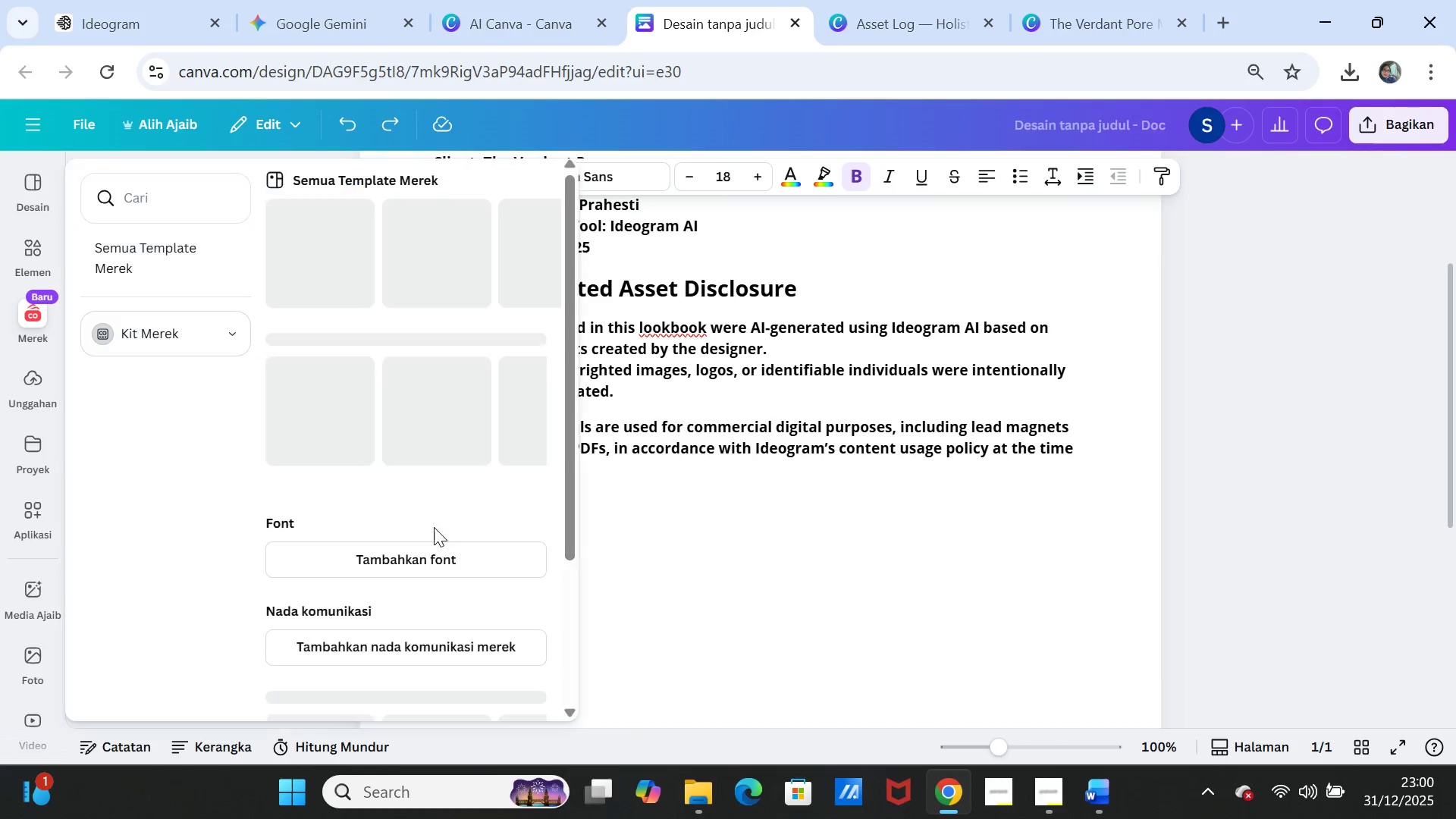 
left_click([699, 536])
 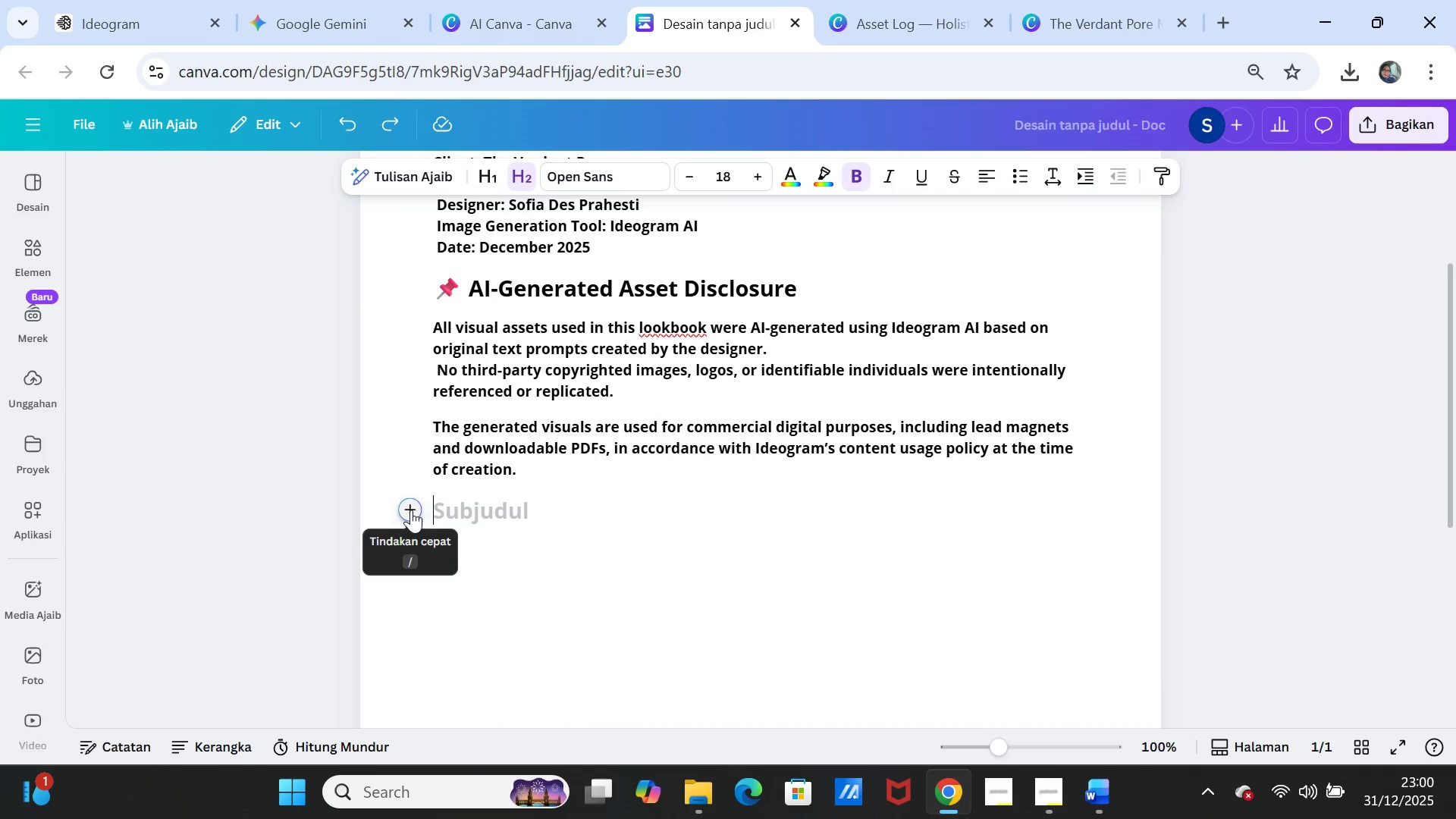 
left_click([441, 509])
 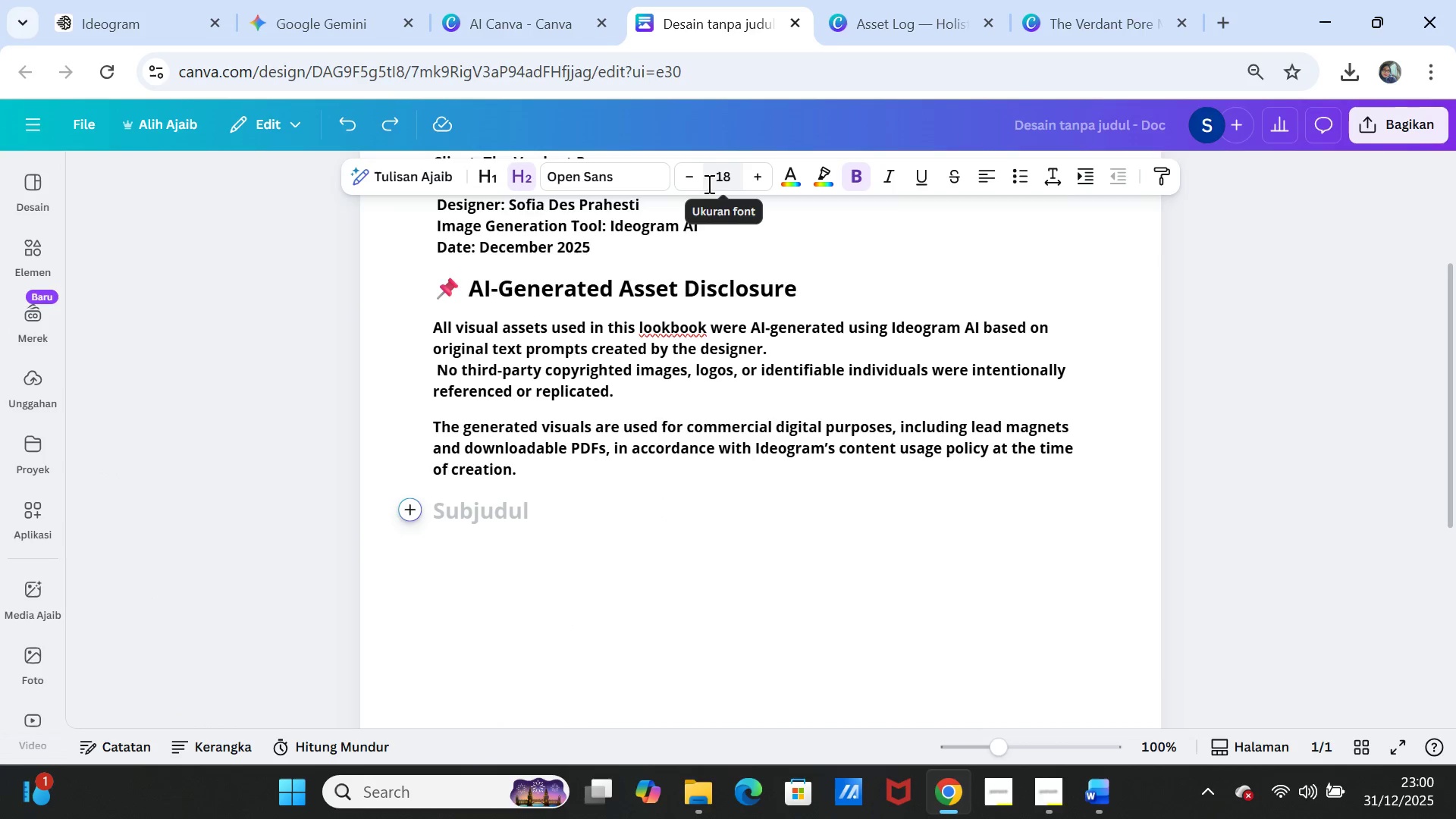 
double_click([696, 174])
 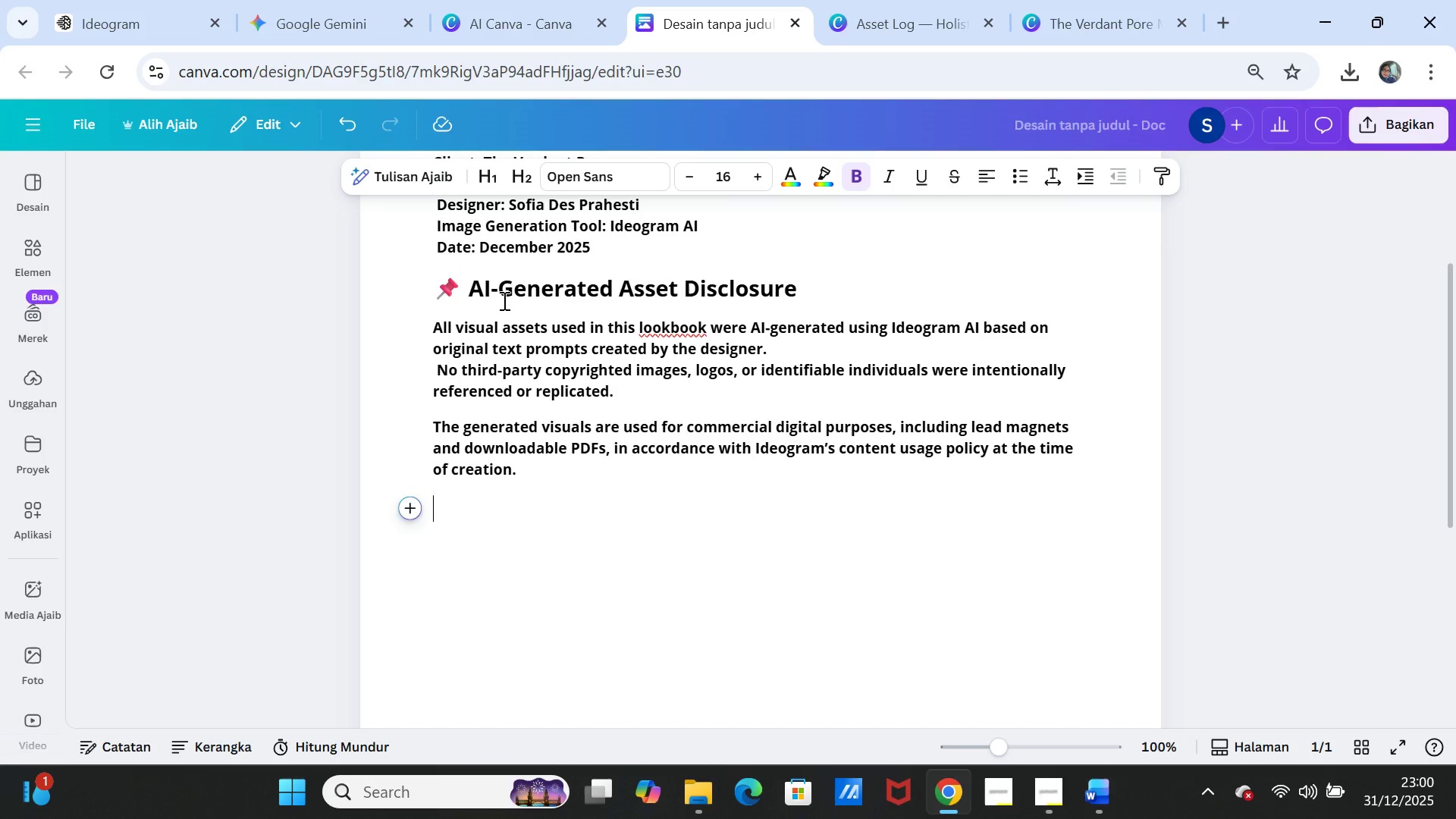 
left_click([529, 177])
 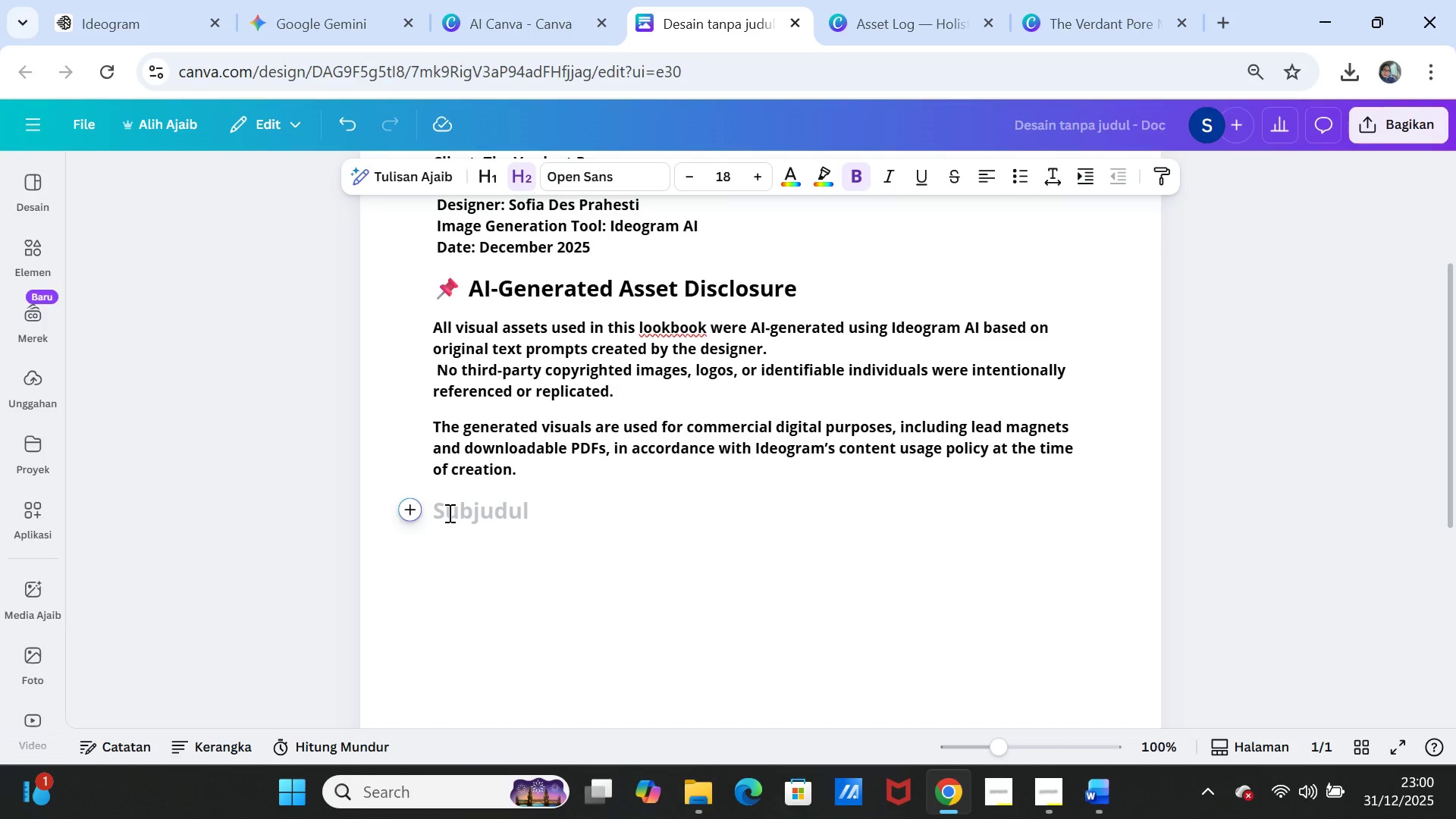 
key(Control+V)
 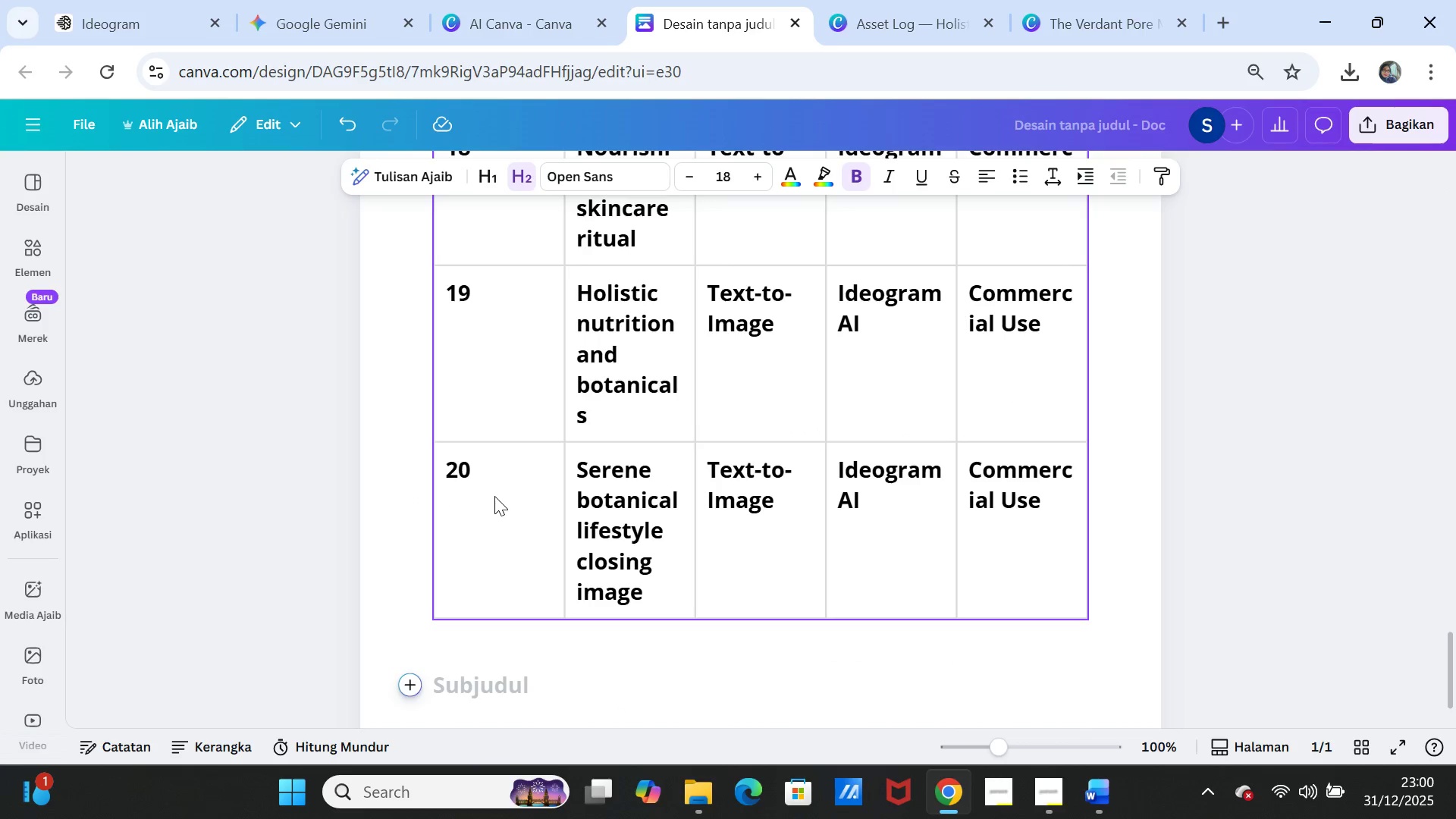 
scroll: coordinate [546, 551], scroll_direction: up, amount: 30.0
 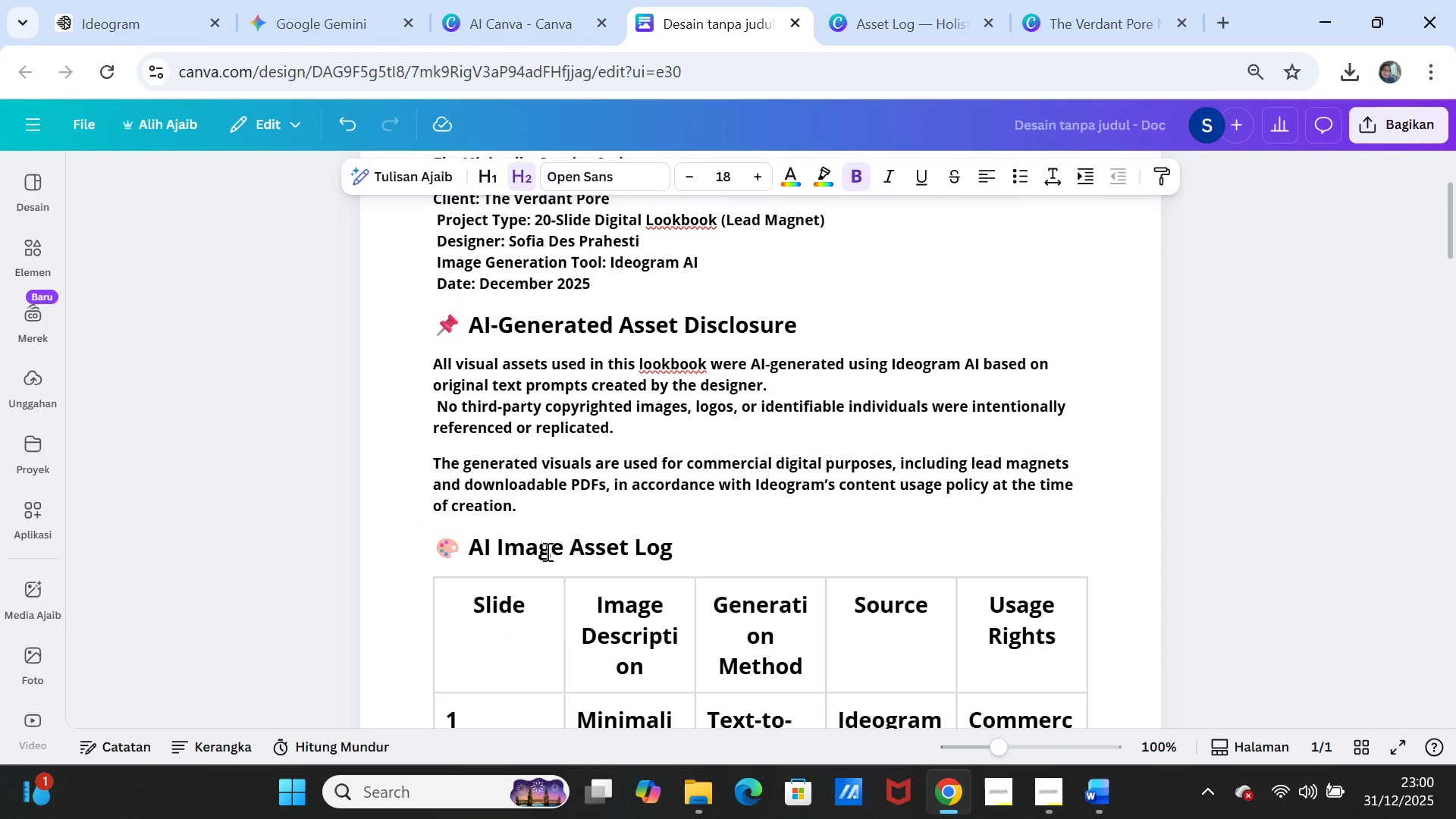 
scroll: coordinate [546, 551], scroll_direction: down, amount: 1.0
 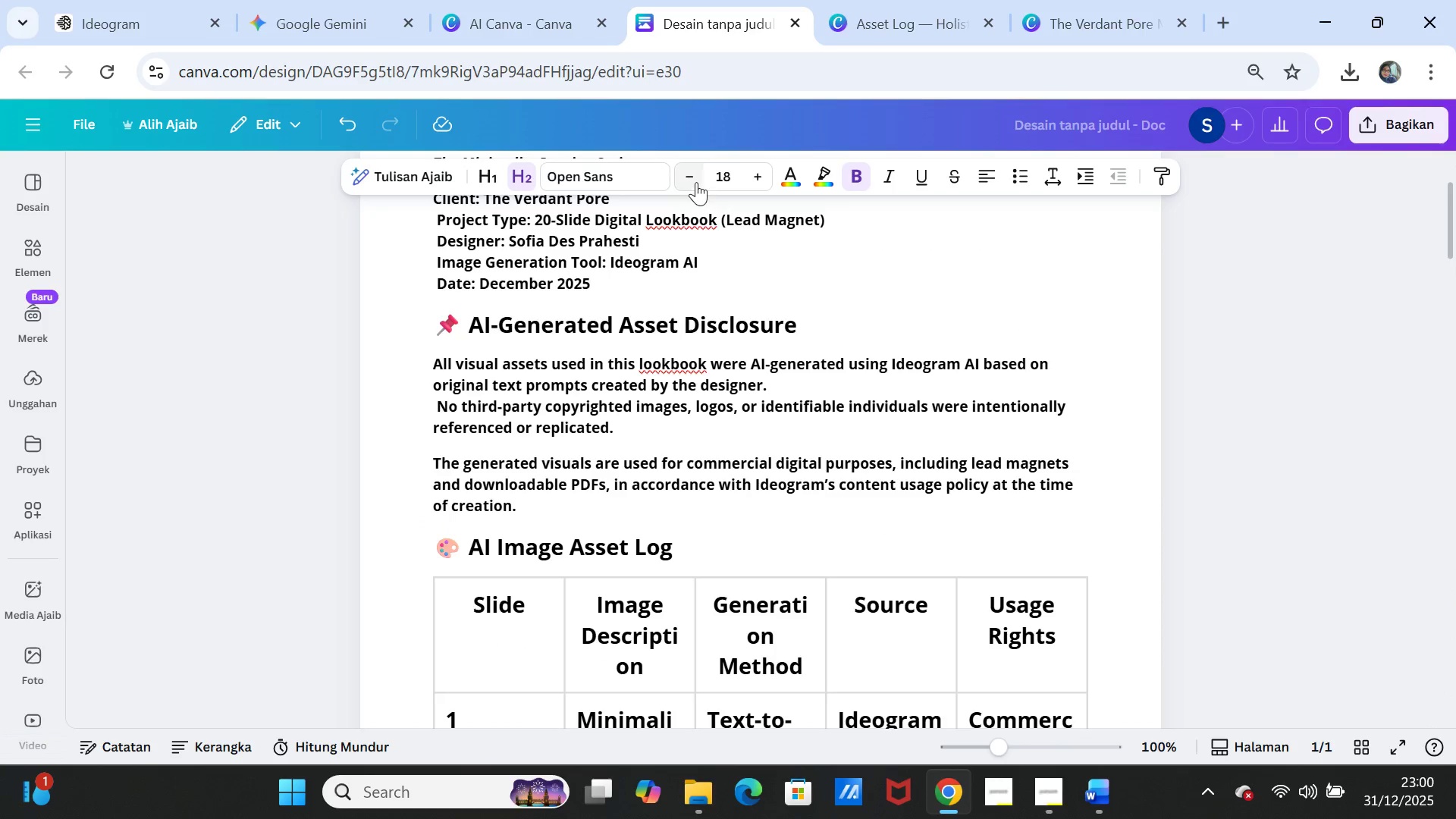 
left_click([696, 182])
 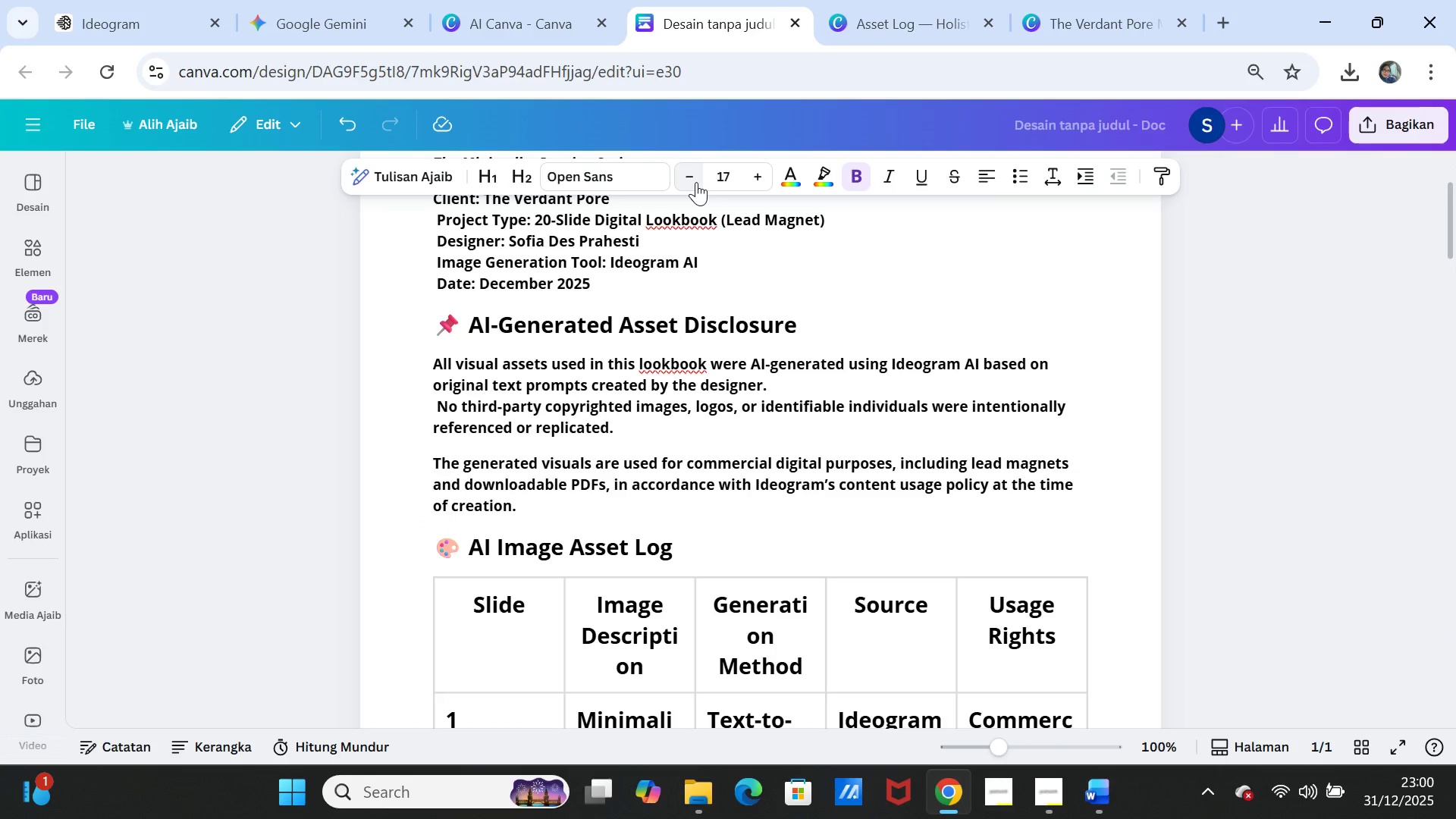 
left_click([696, 182])
 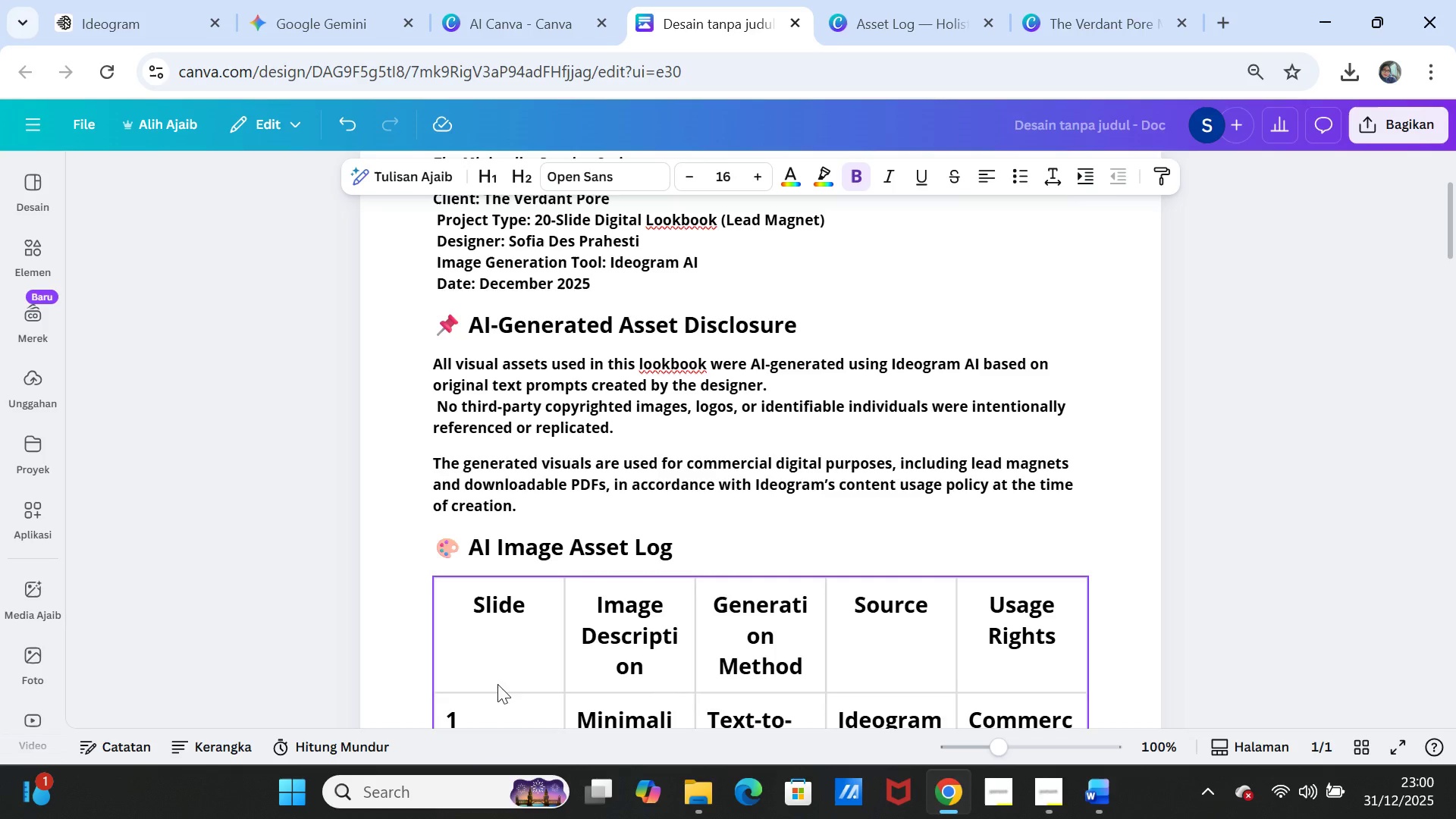 
left_click([472, 661])
 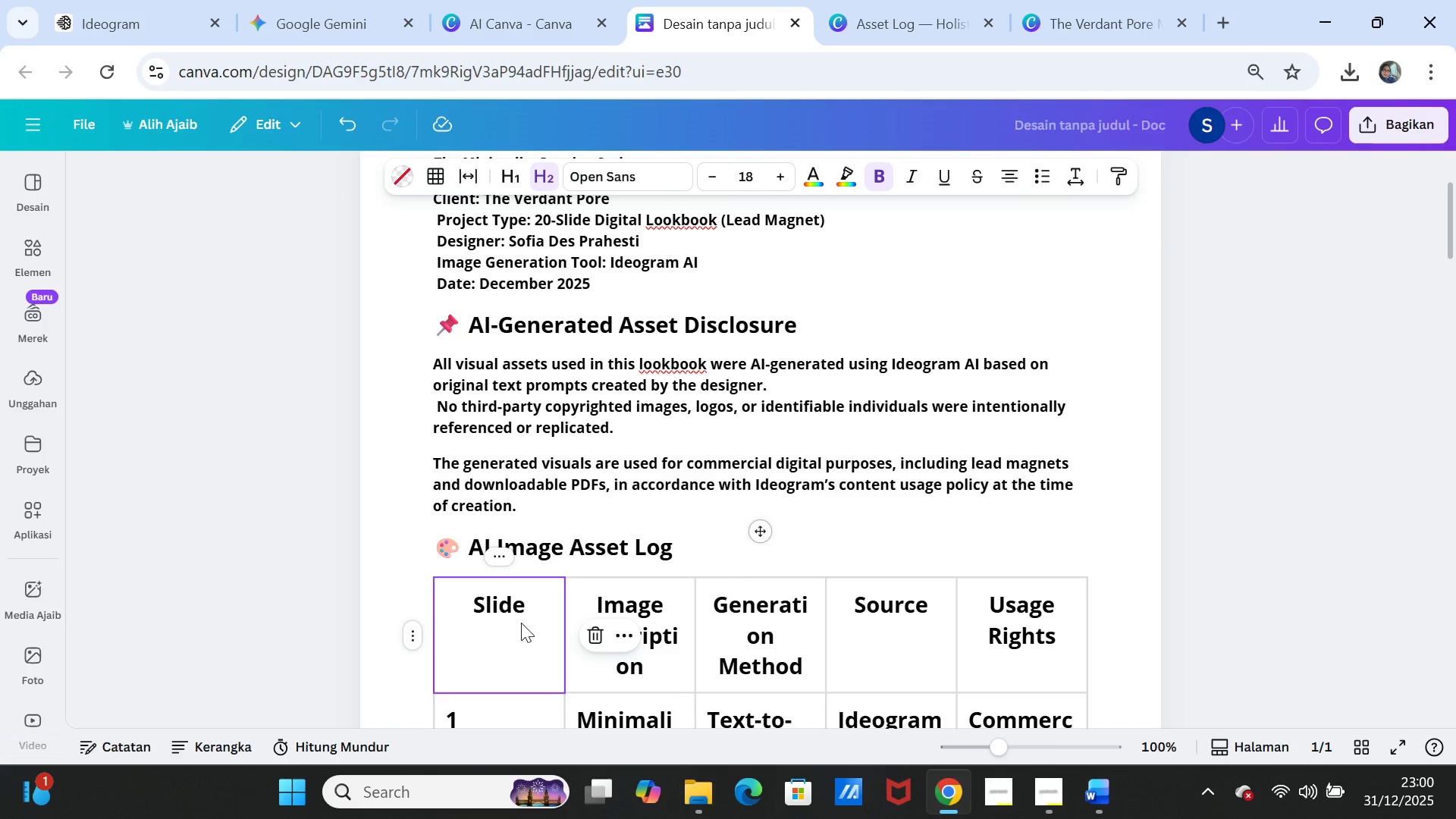 
key(Shift+ArrowRight)
 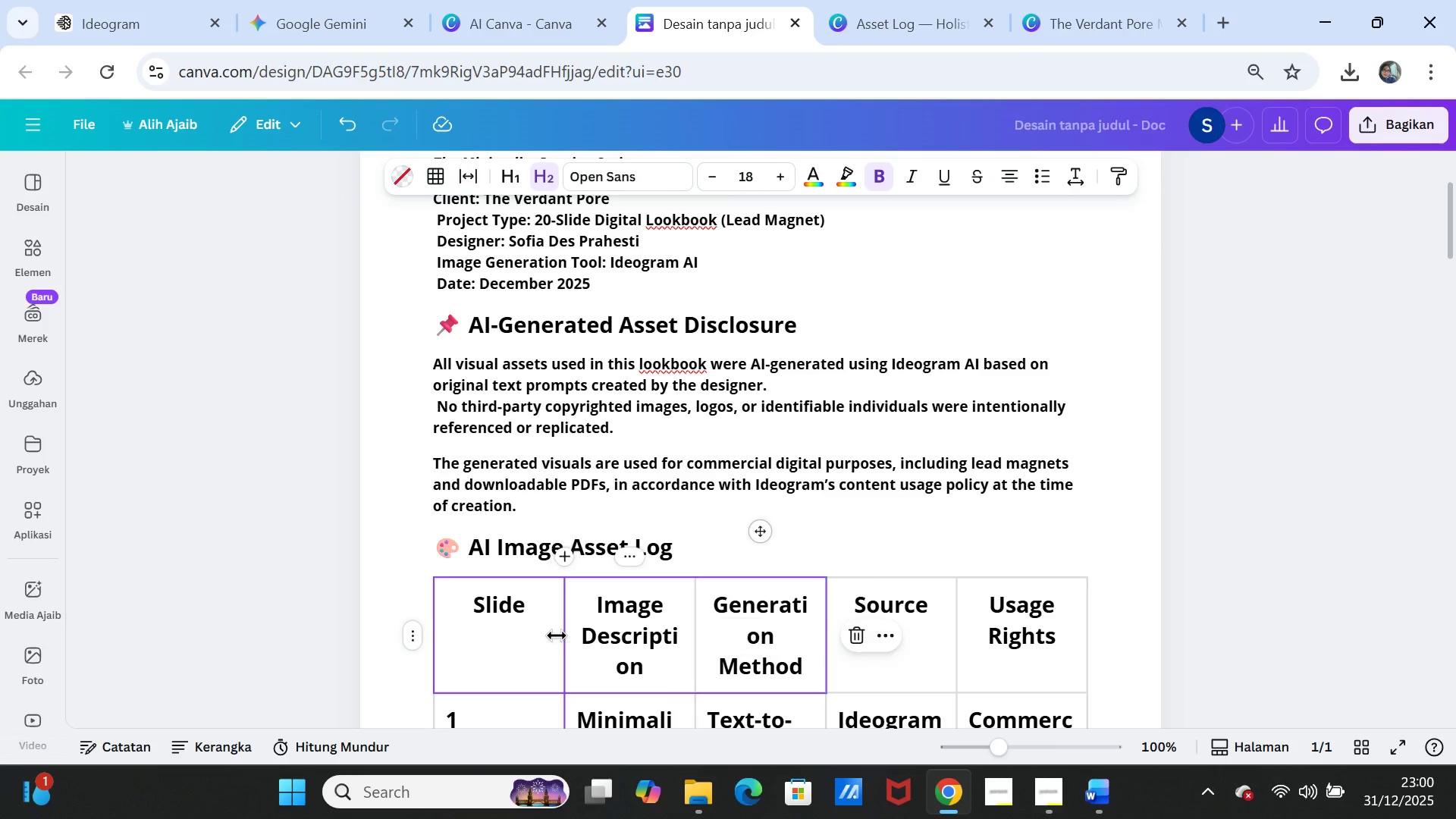 
key(Shift+ArrowRight)
 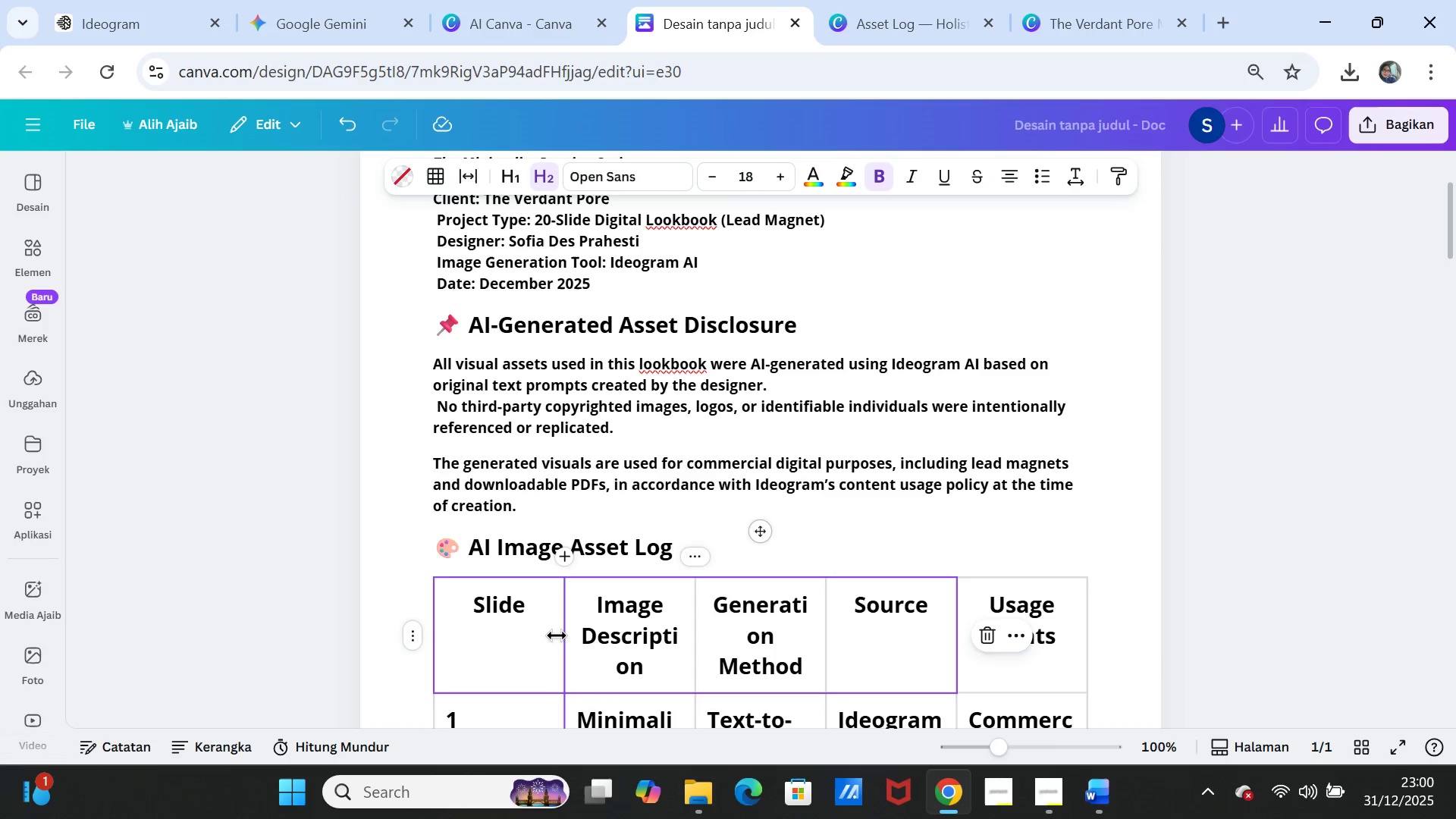 
key(Shift+ArrowRight)
 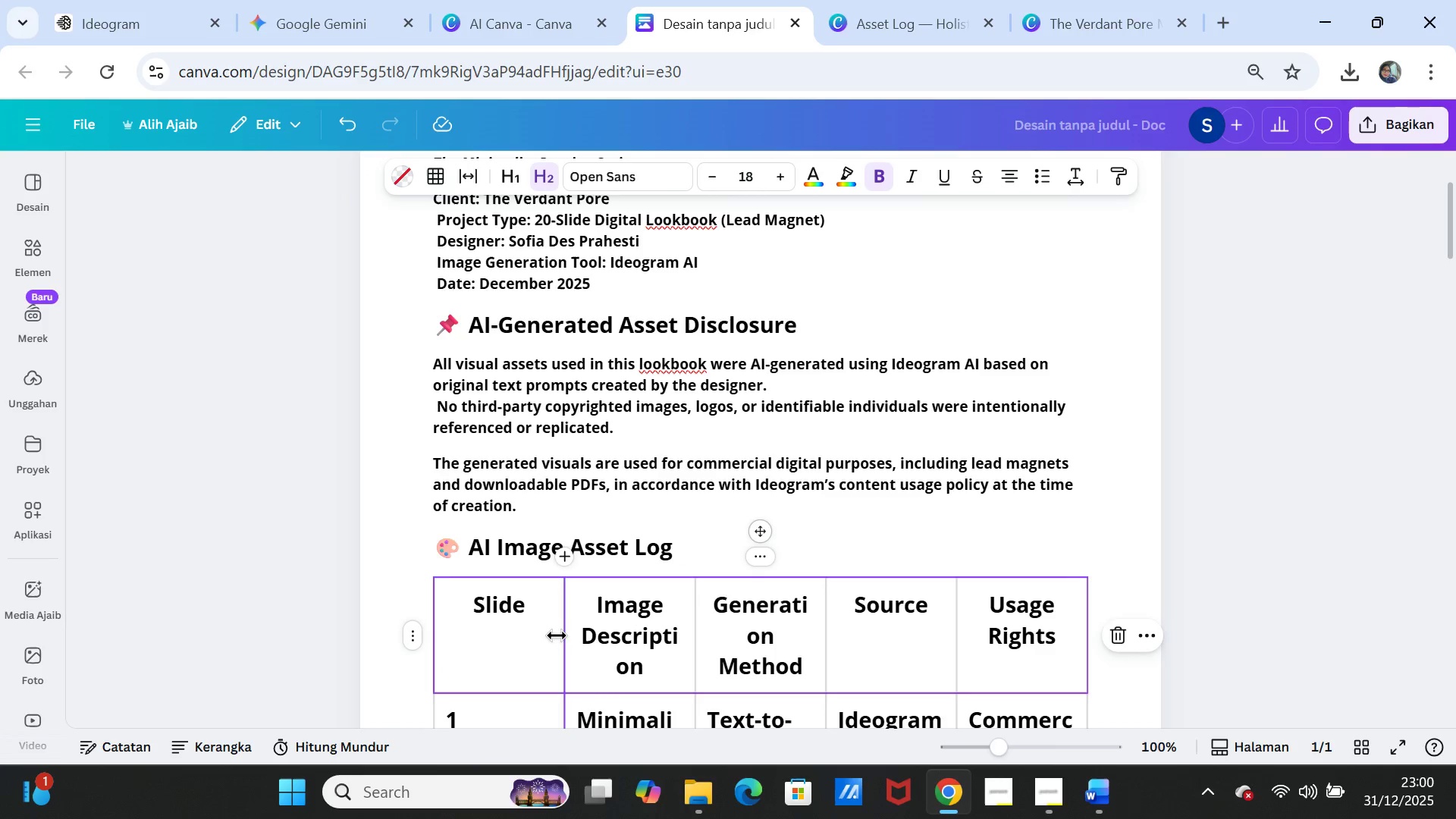 
key(Shift+ArrowRight)
 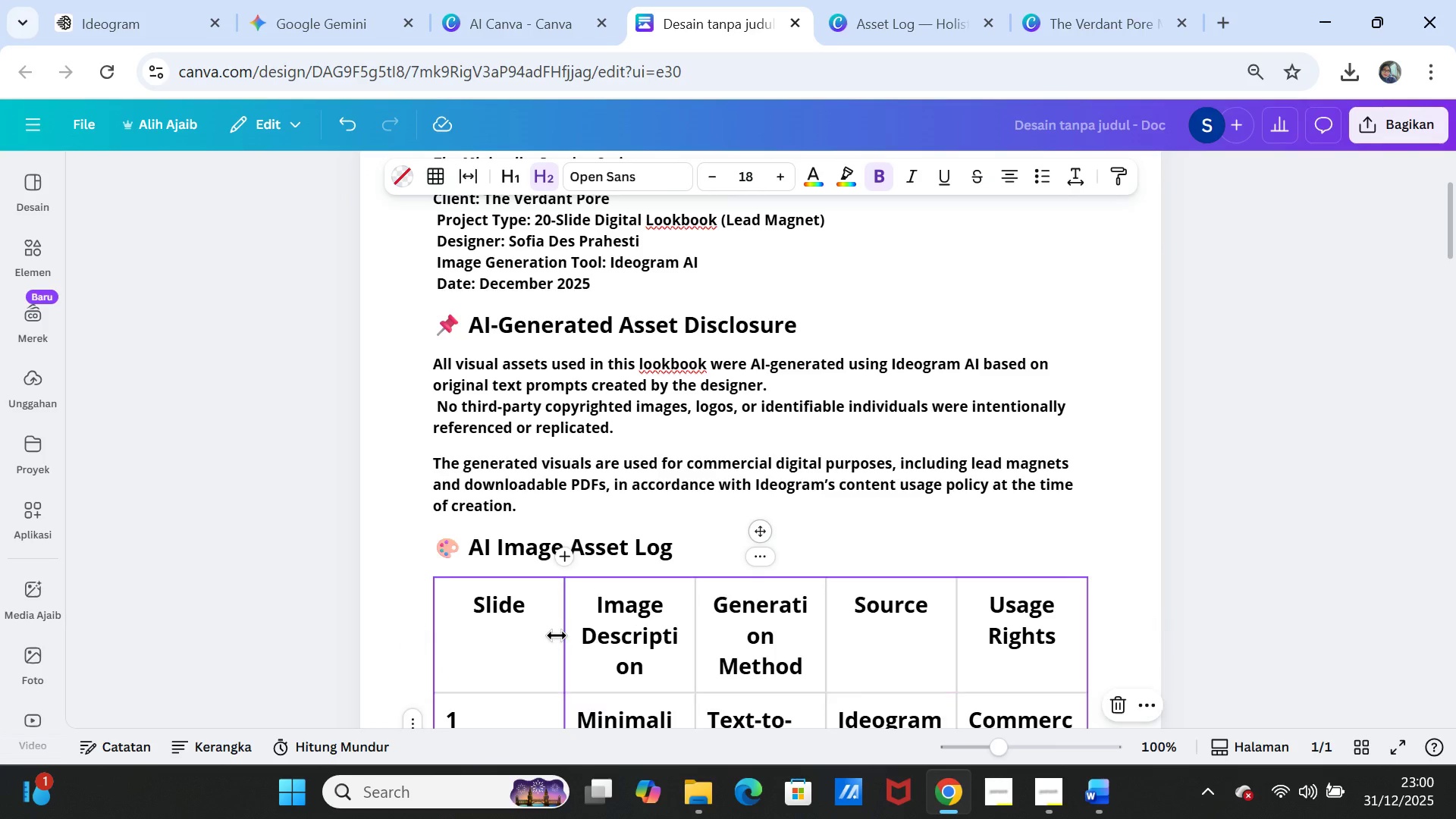 
hold_key(key=ArrowDown, duration=0.95)
 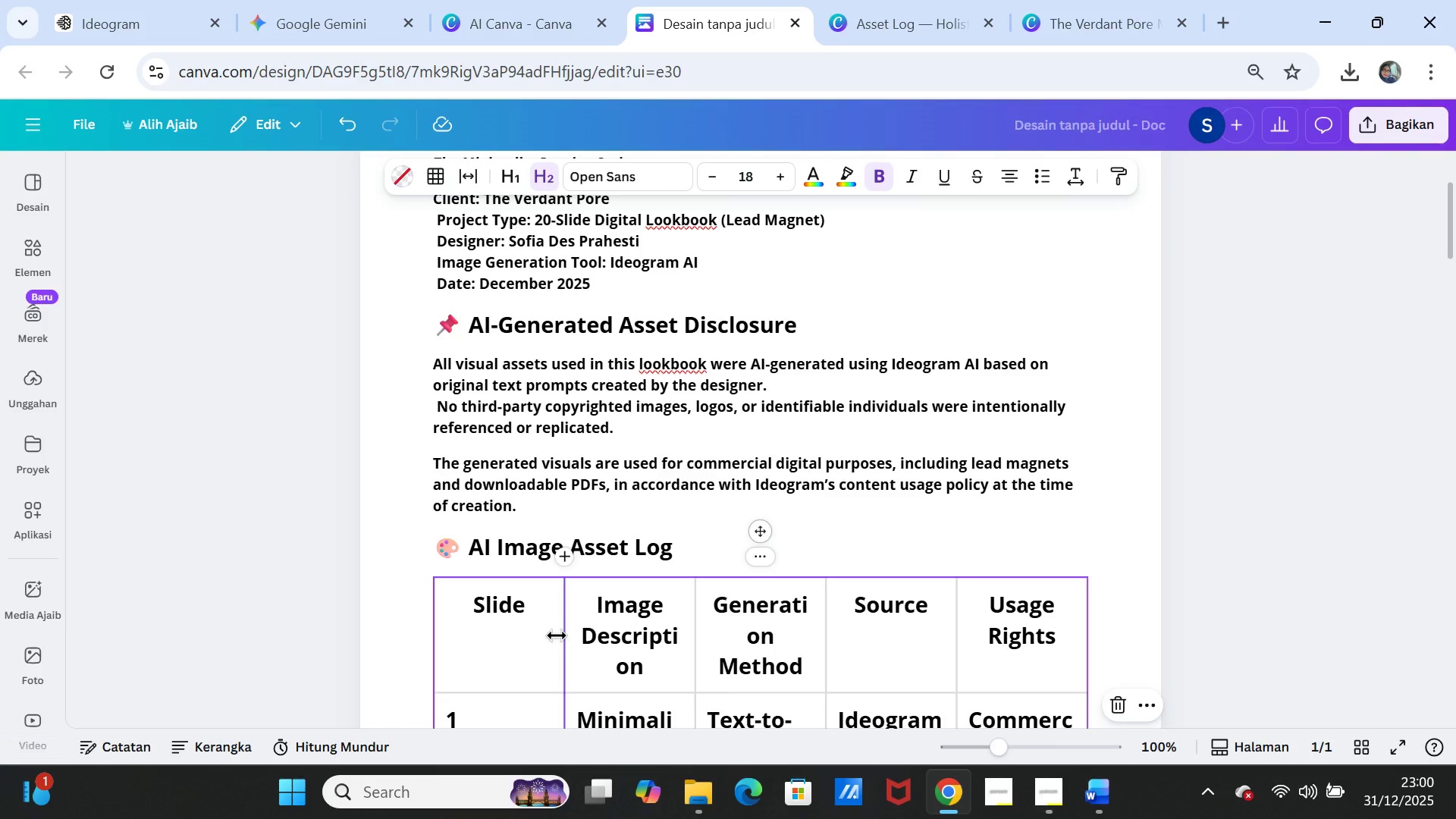 
key(Shift+ArrowDown)
 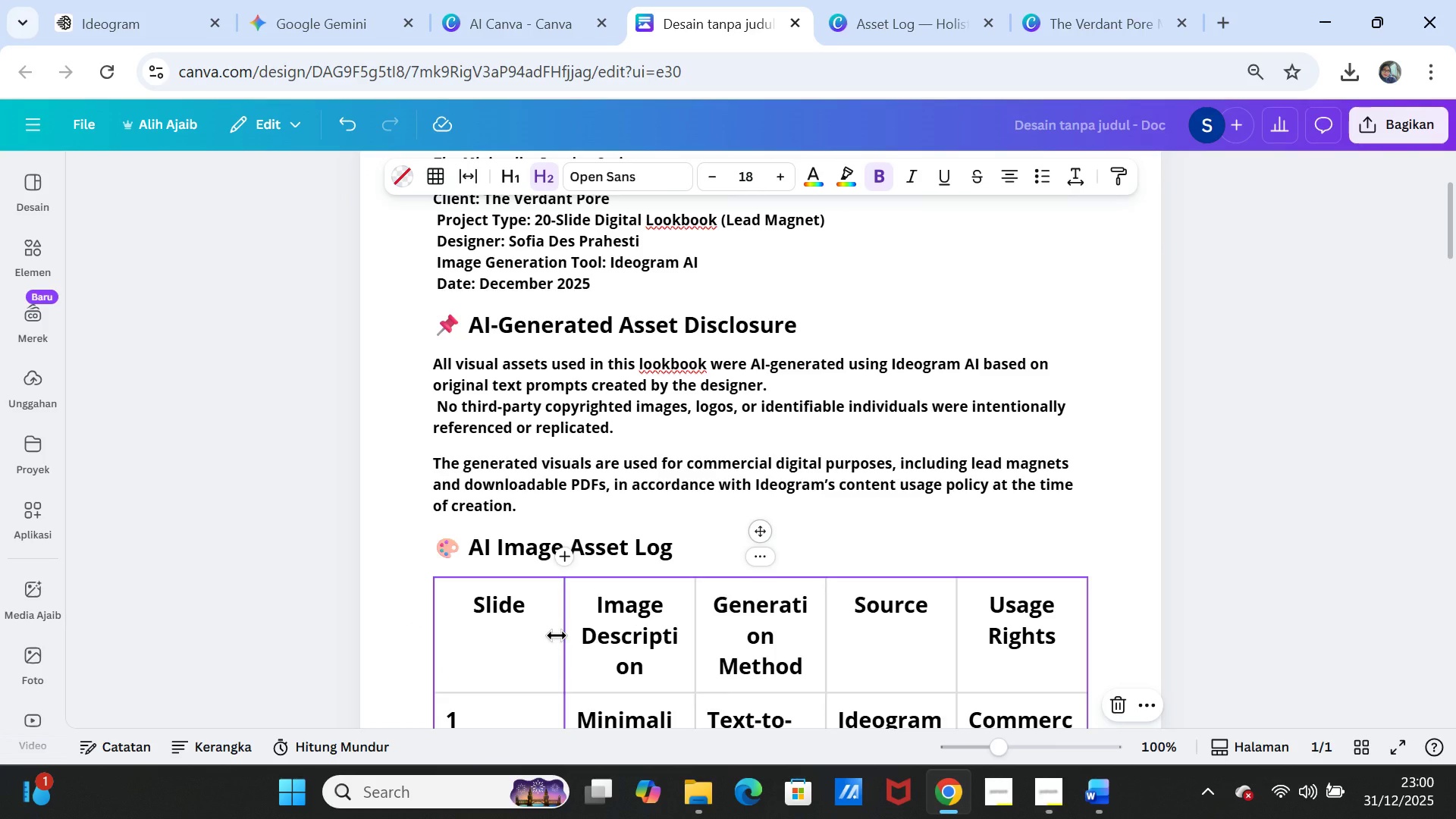 
key(Shift+ArrowDown)
 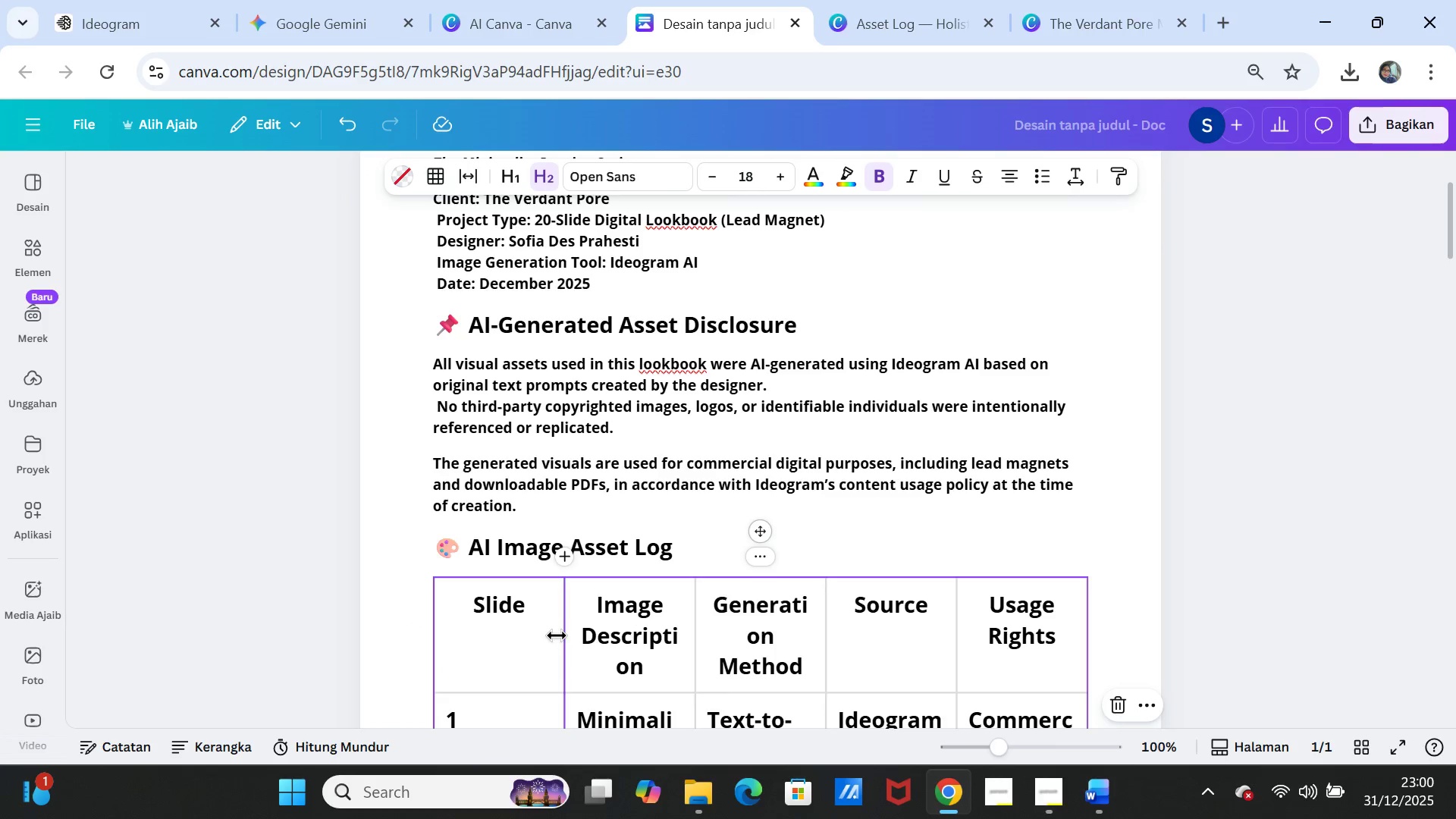 
key(Shift+ArrowDown)
 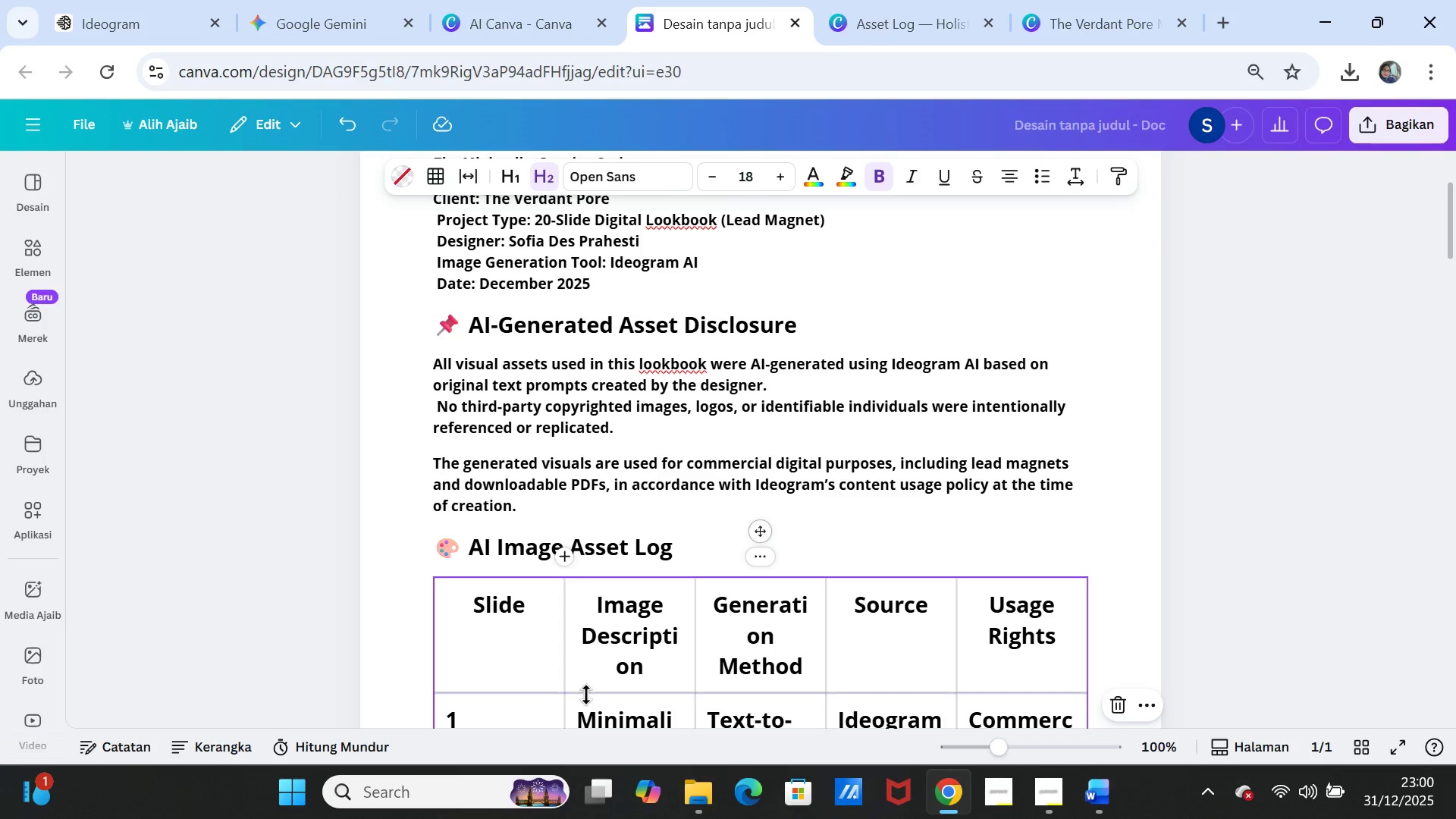 
scroll: coordinate [959, 620], scroll_direction: down, amount: 5.0
 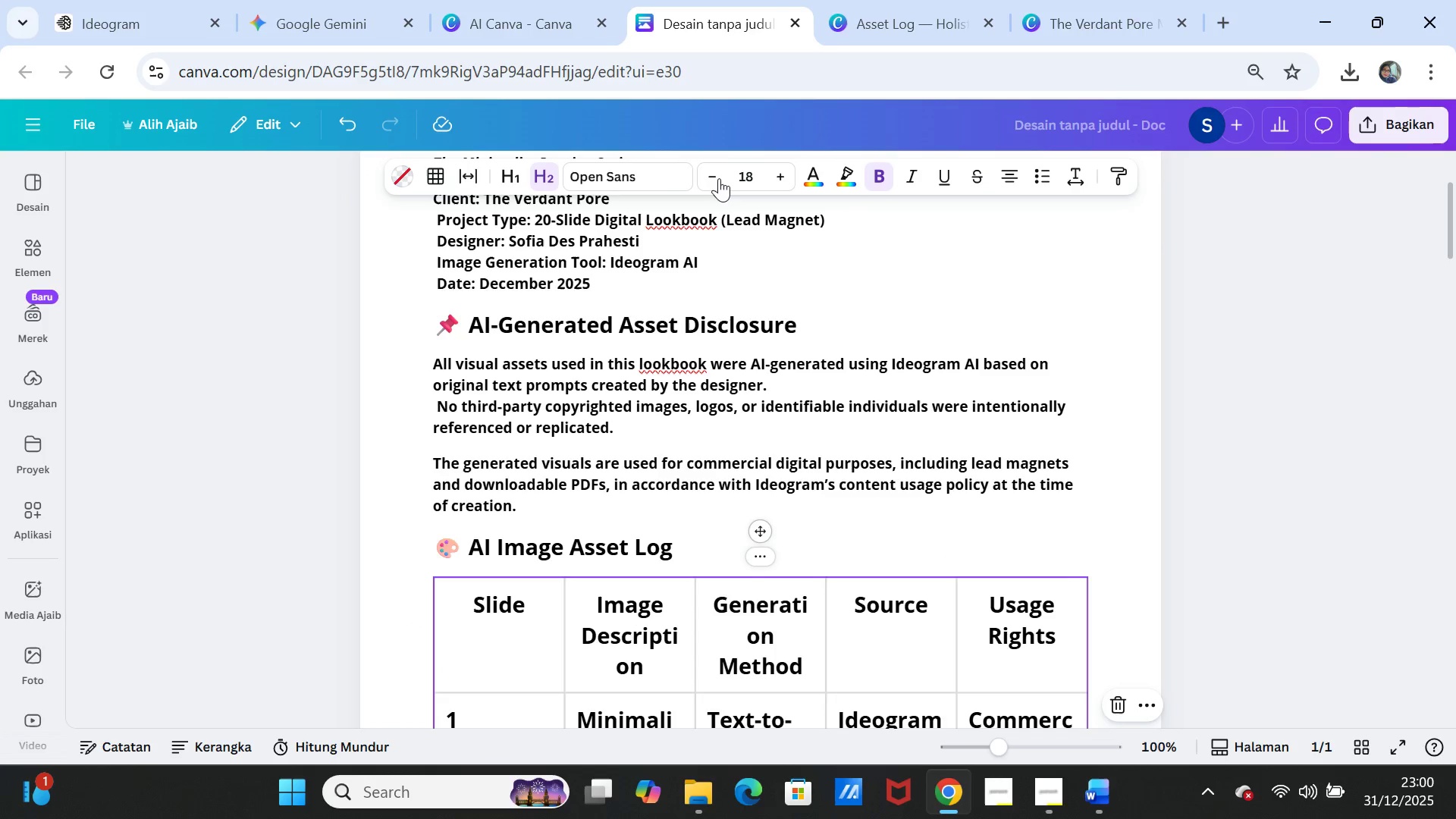 
left_click([719, 177])
 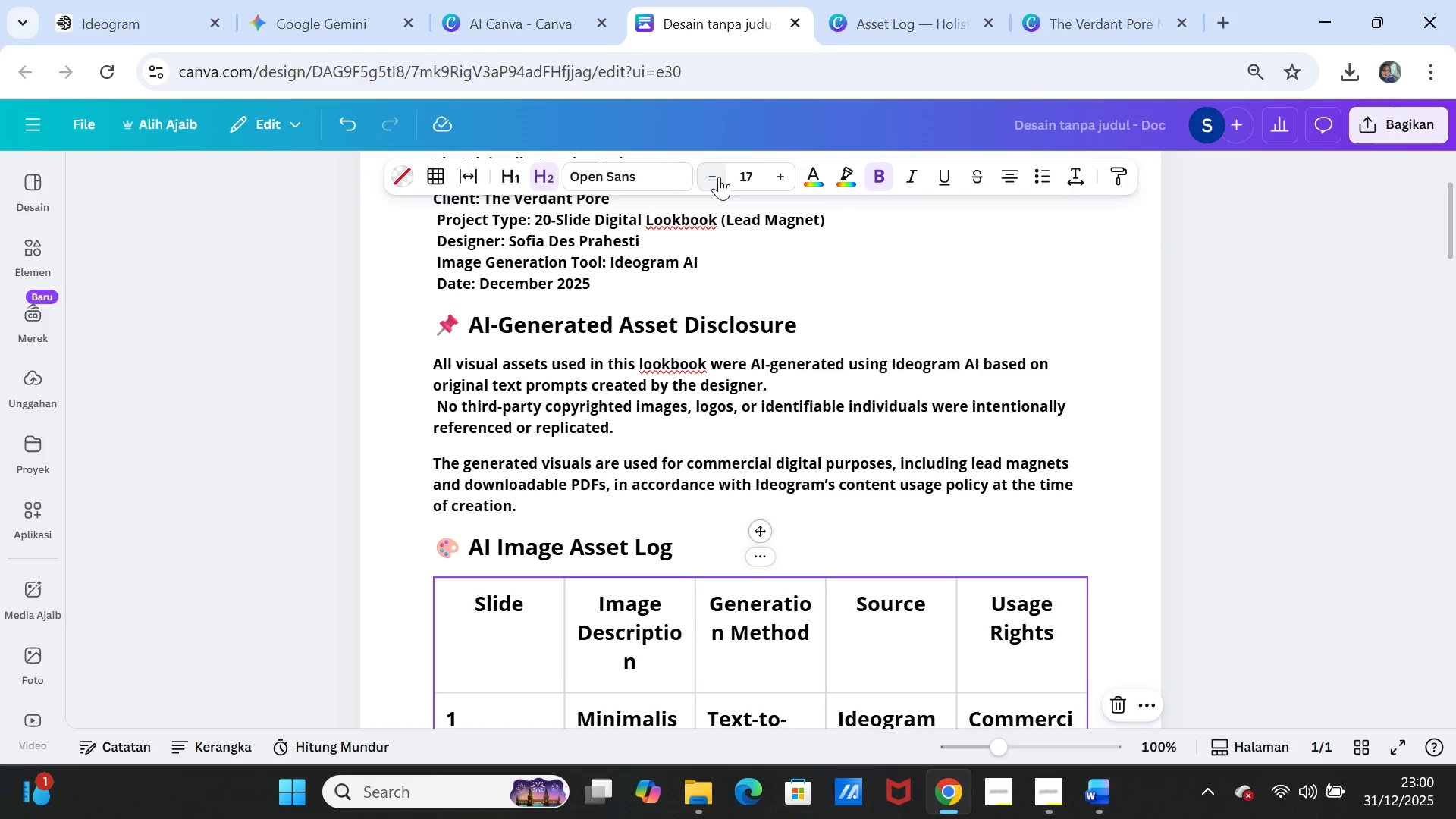 
double_click([719, 177])
 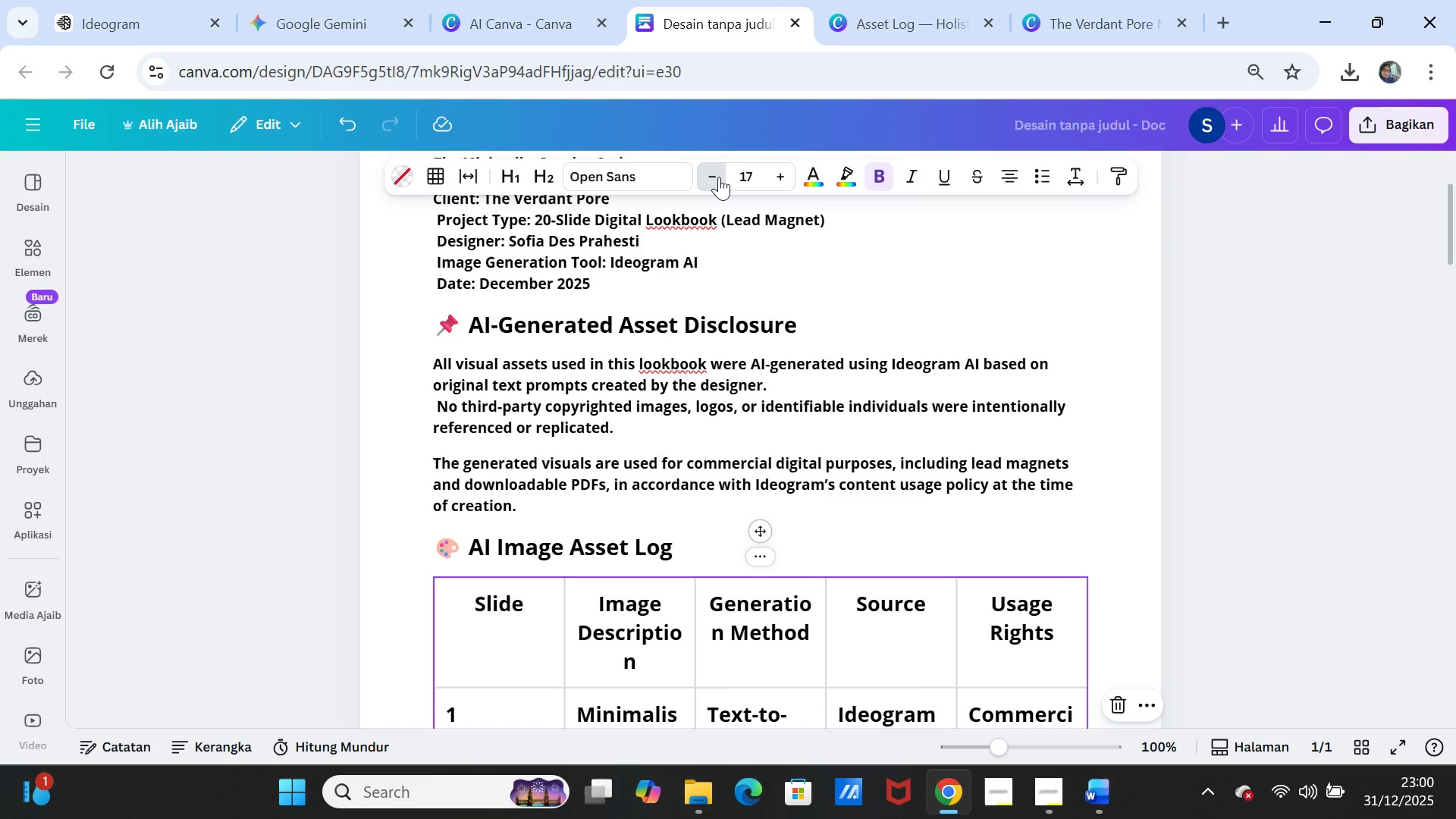 
triple_click([719, 177])
 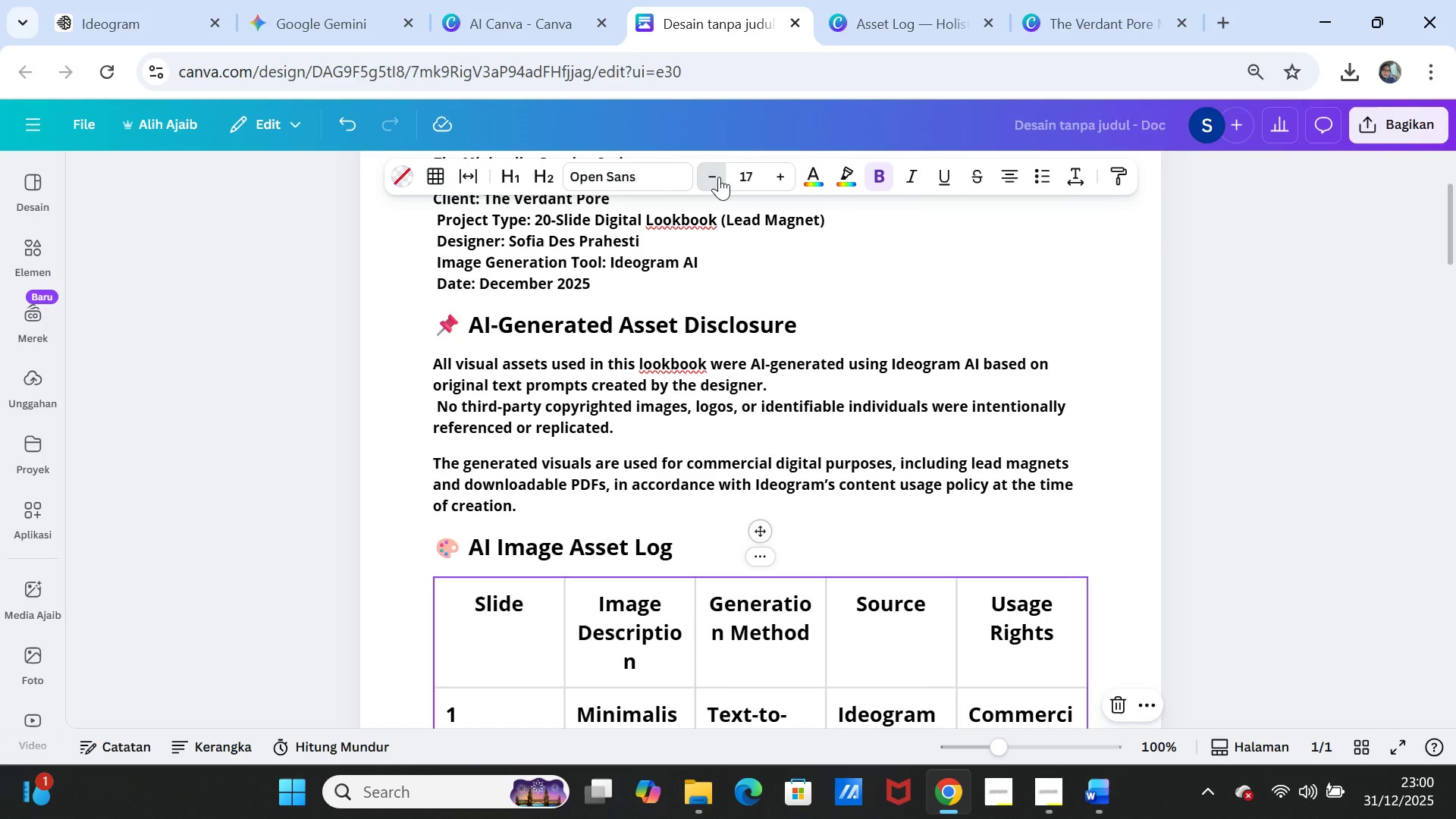 
triple_click([719, 177])
 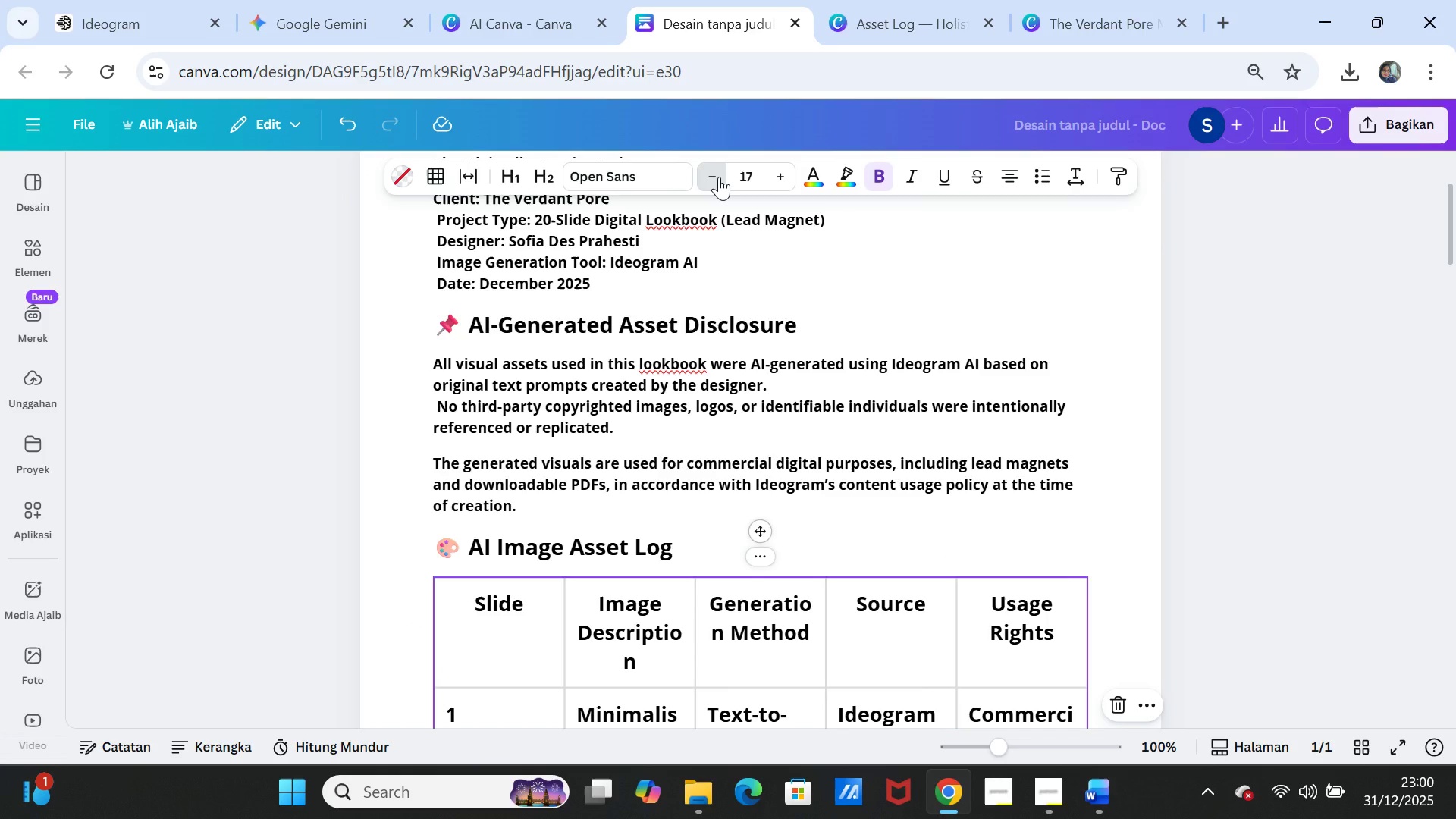 
triple_click([719, 177])
 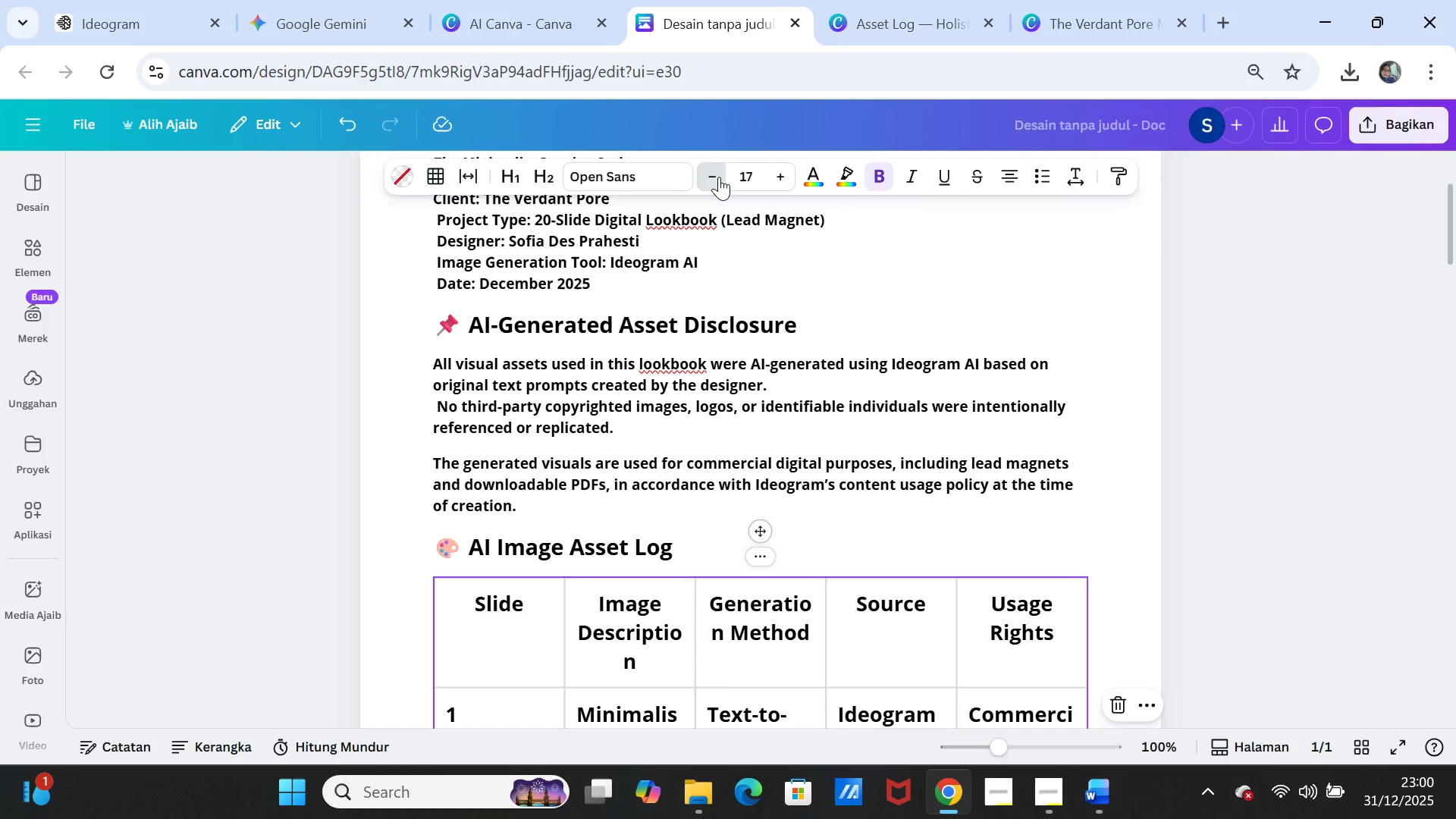 
triple_click([719, 177])
 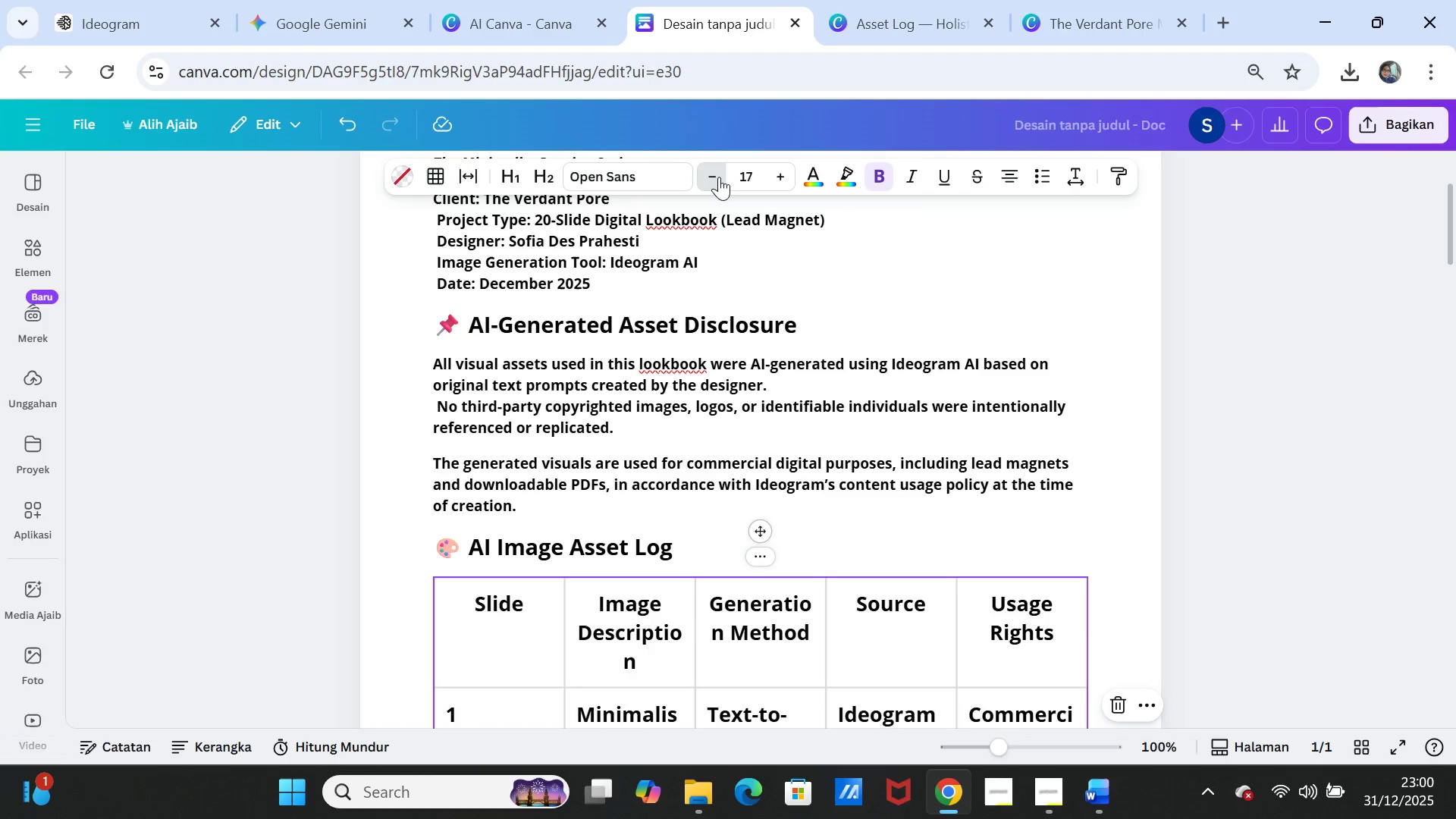 
left_click([719, 177])
 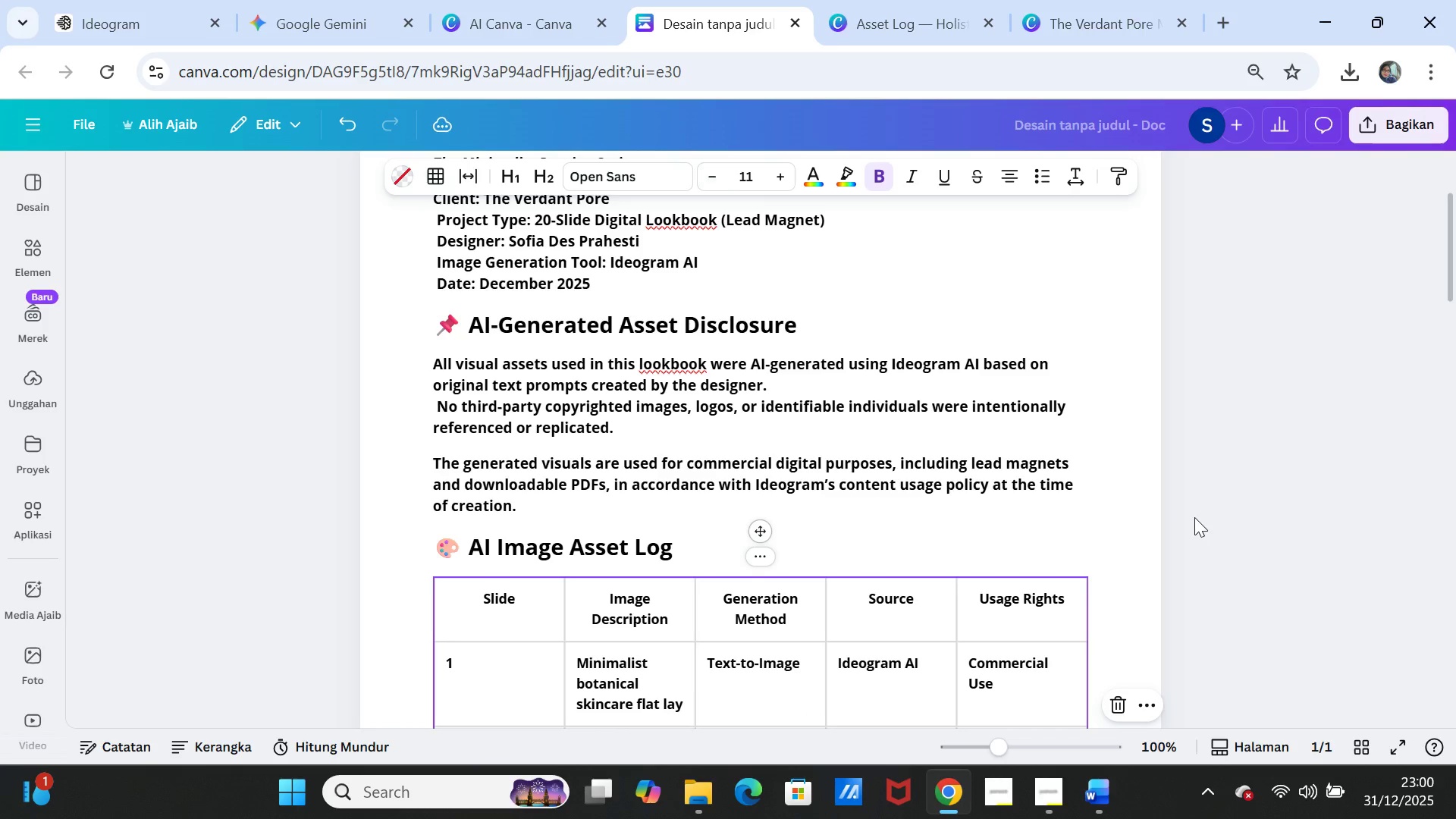 
left_click([1195, 518])
 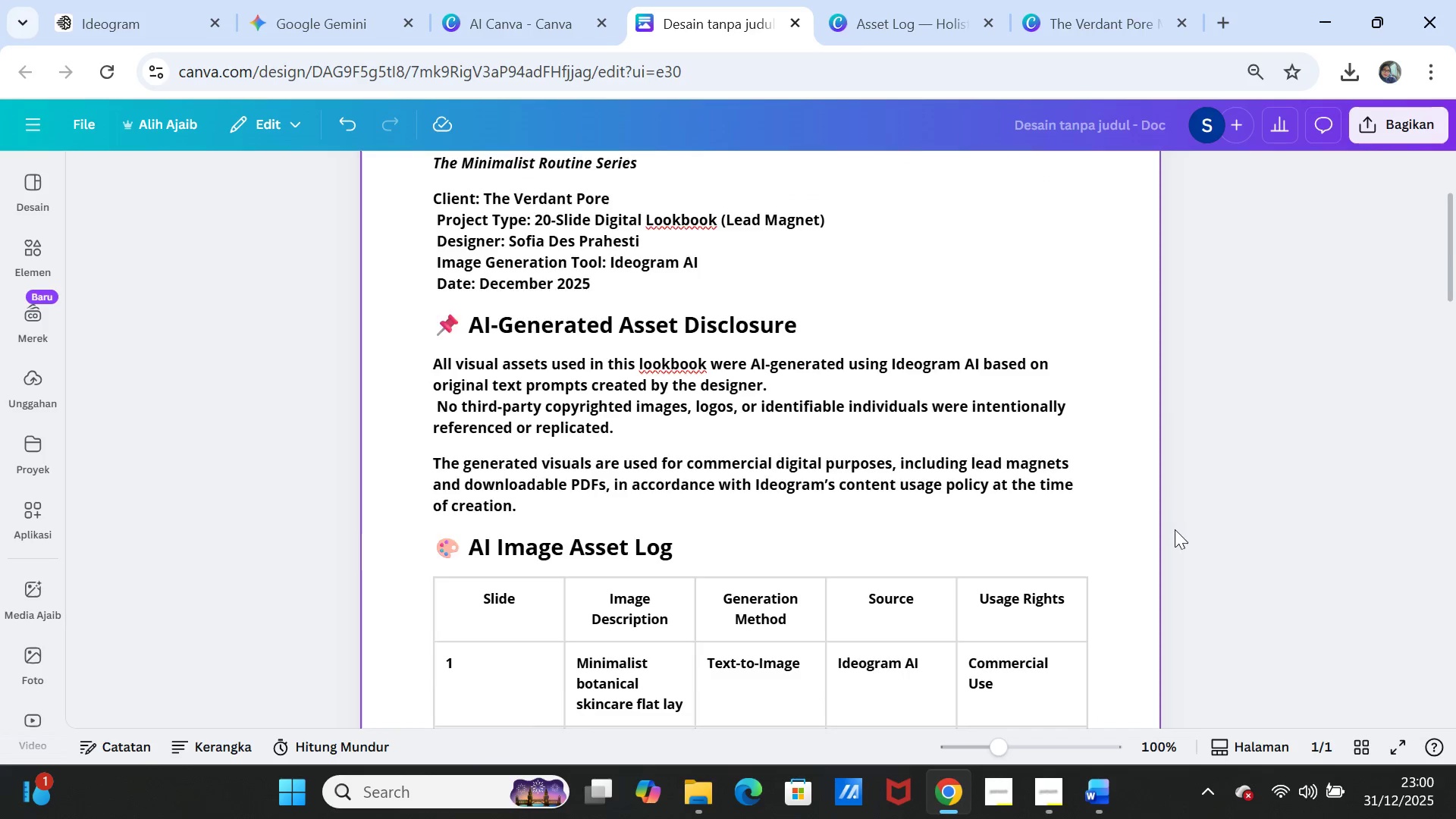 
scroll: coordinate [1171, 533], scroll_direction: down, amount: 15.0
 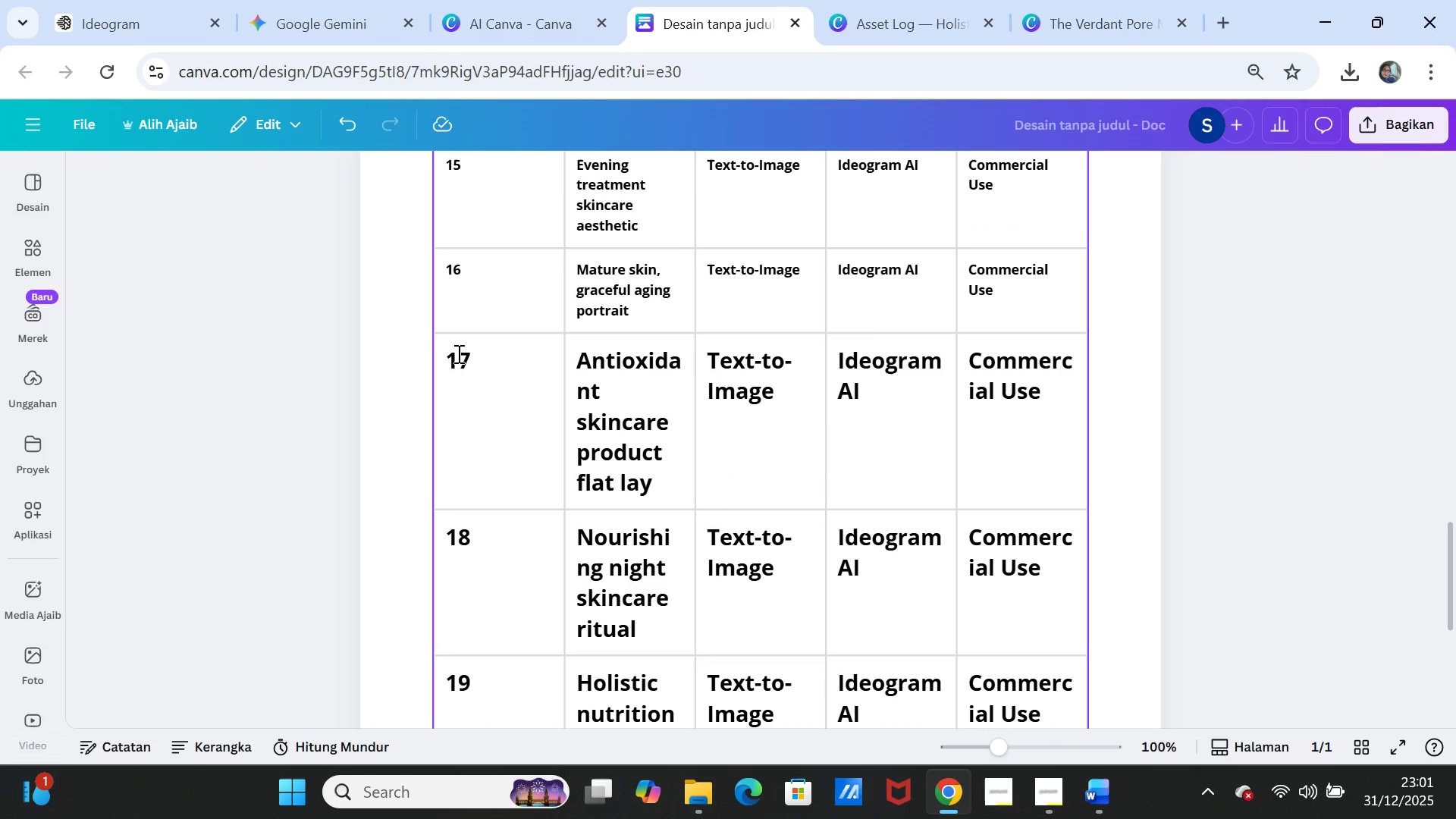 
left_click_drag(start_coordinate=[454, 355], to_coordinate=[647, 413])
 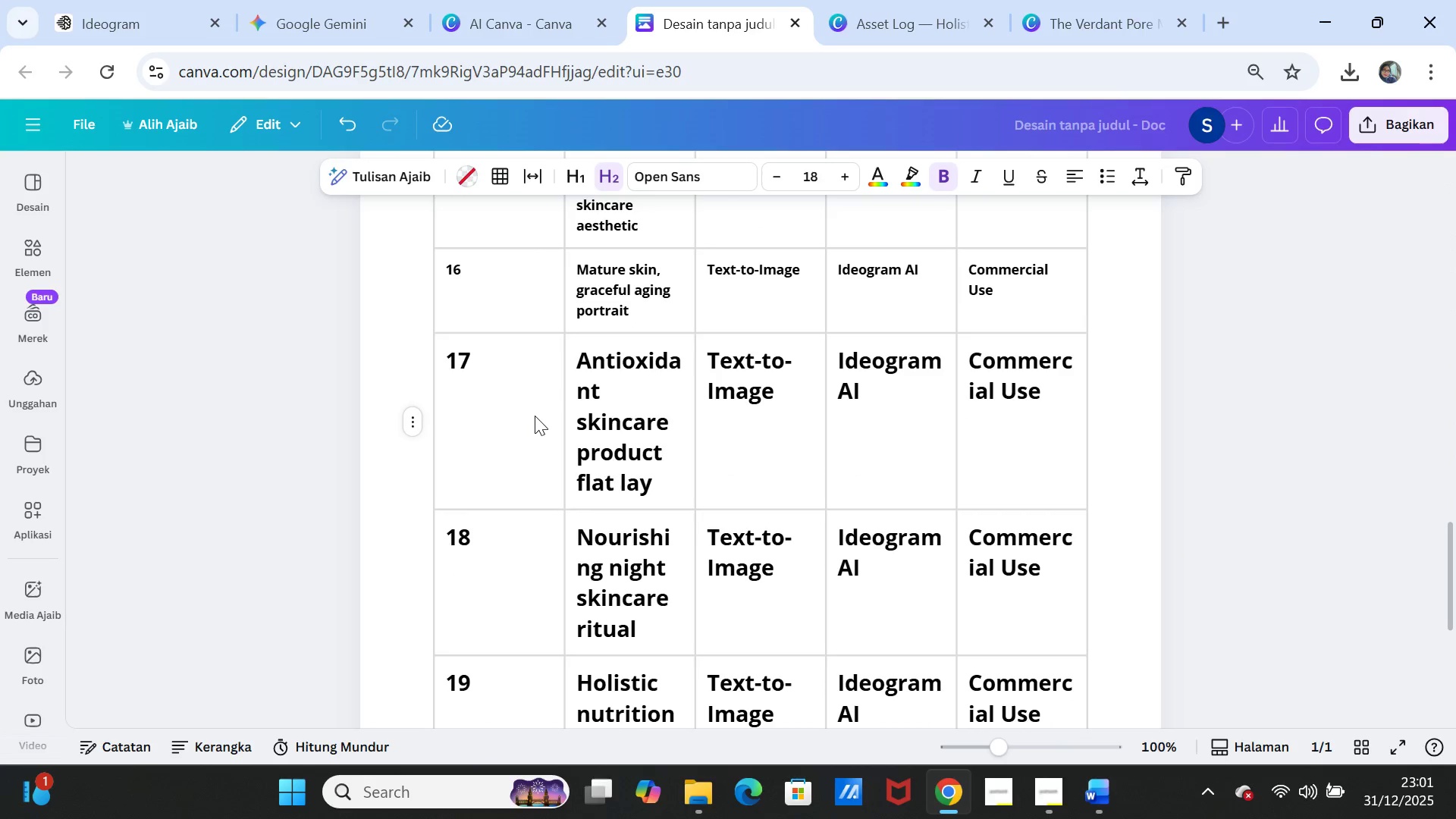 
left_click([535, 416])
 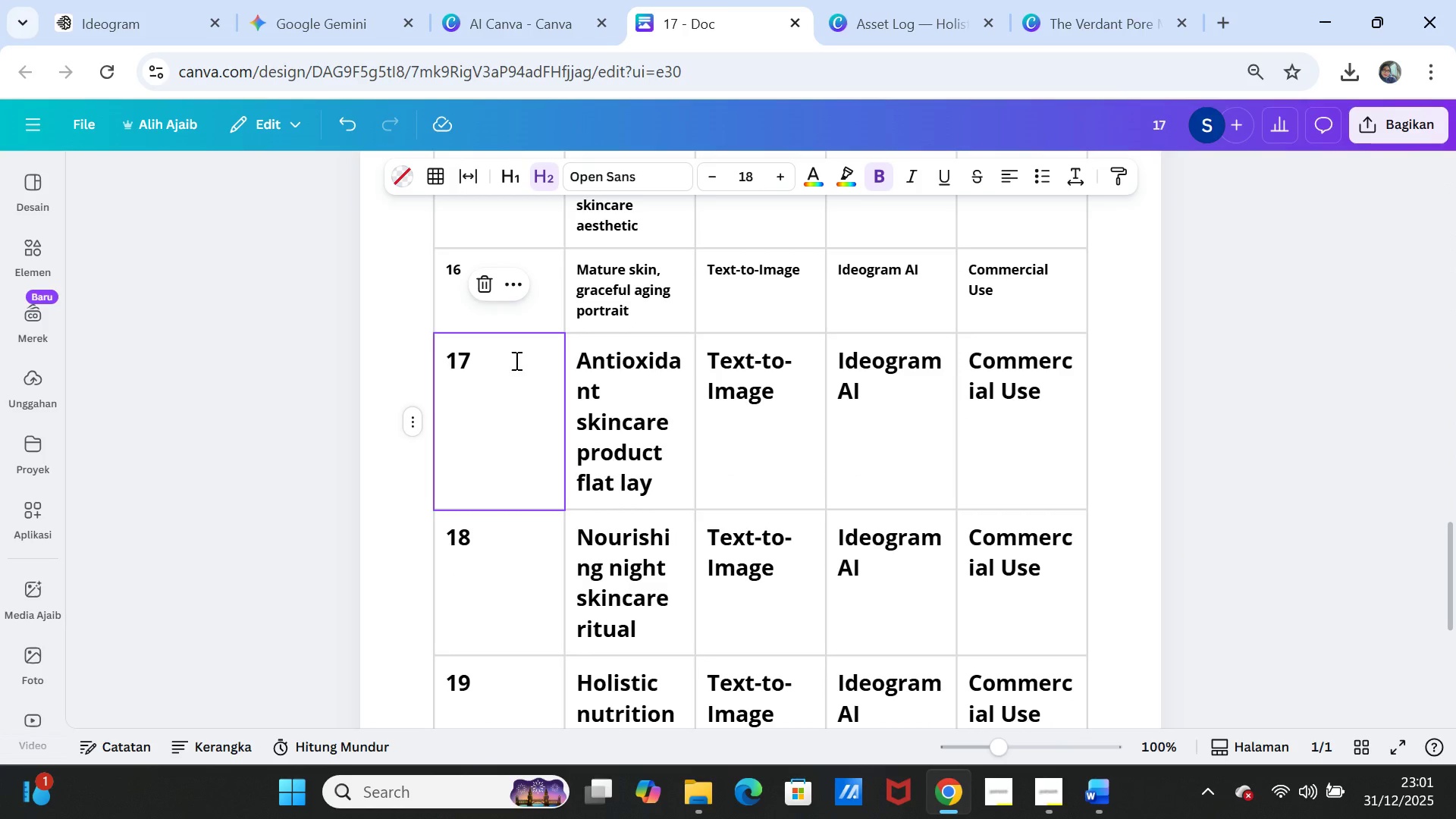 
key(Shift+ArrowRight)
 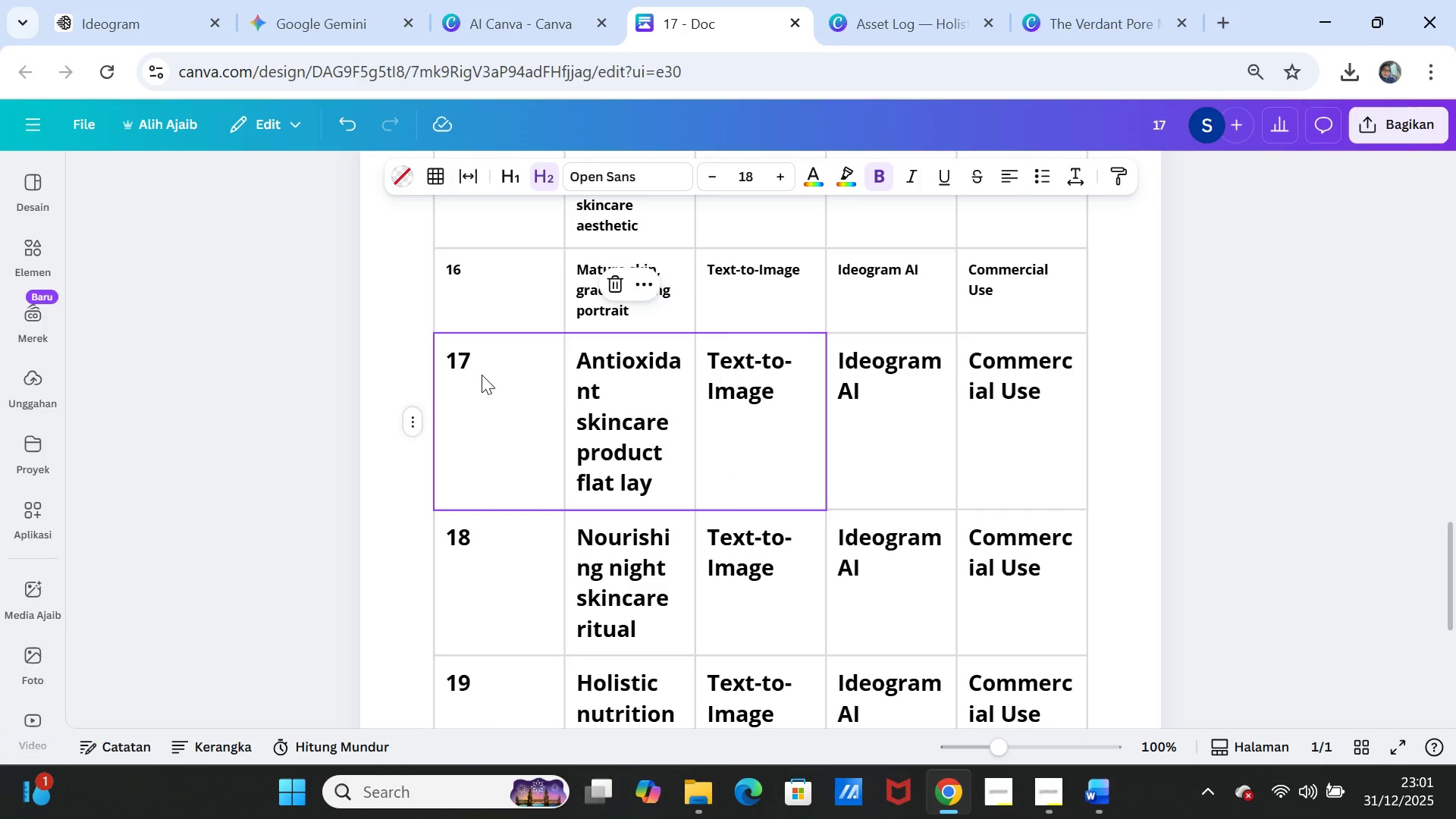 
key(Shift+ArrowRight)
 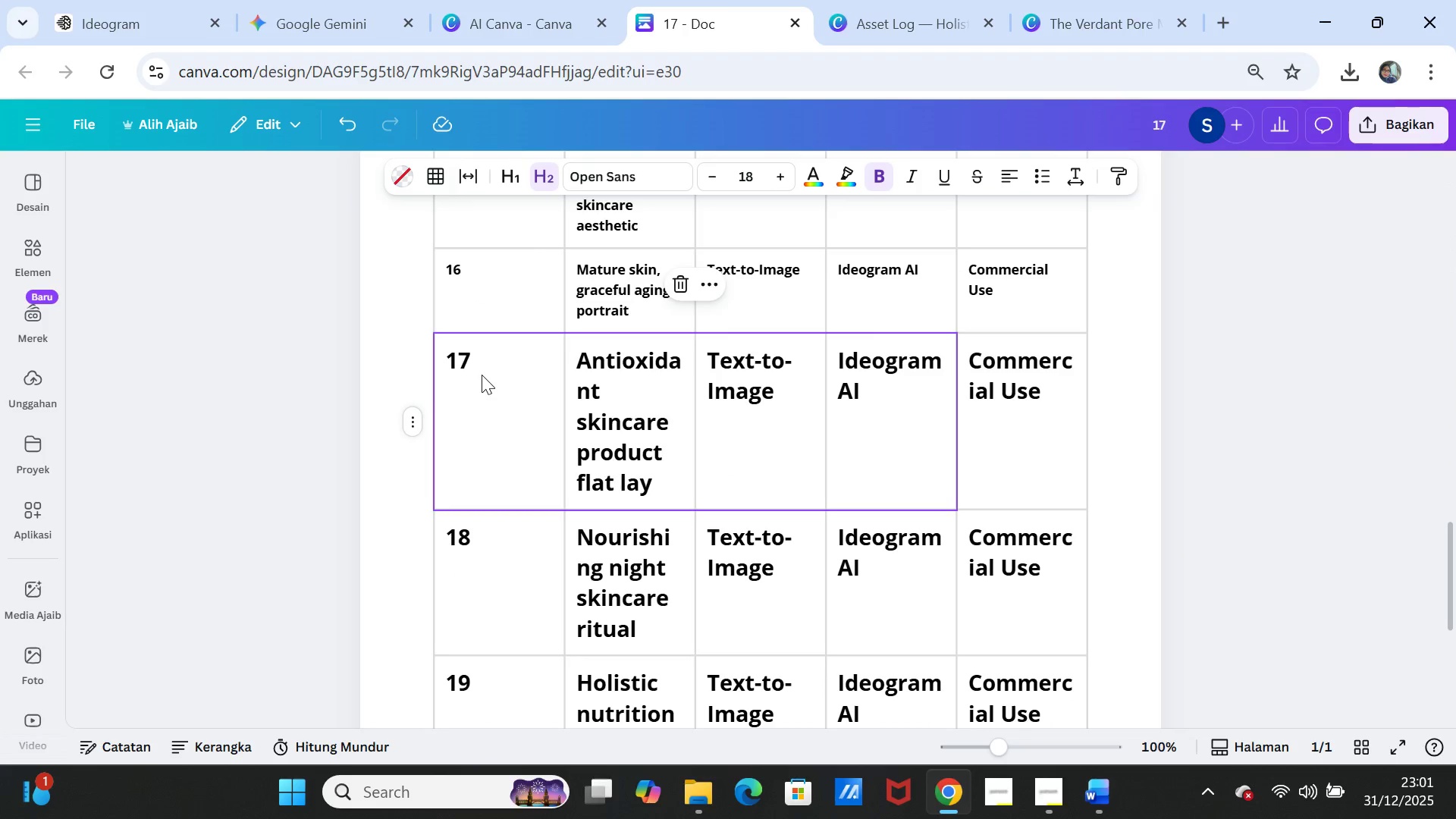 
key(Shift+ArrowRight)
 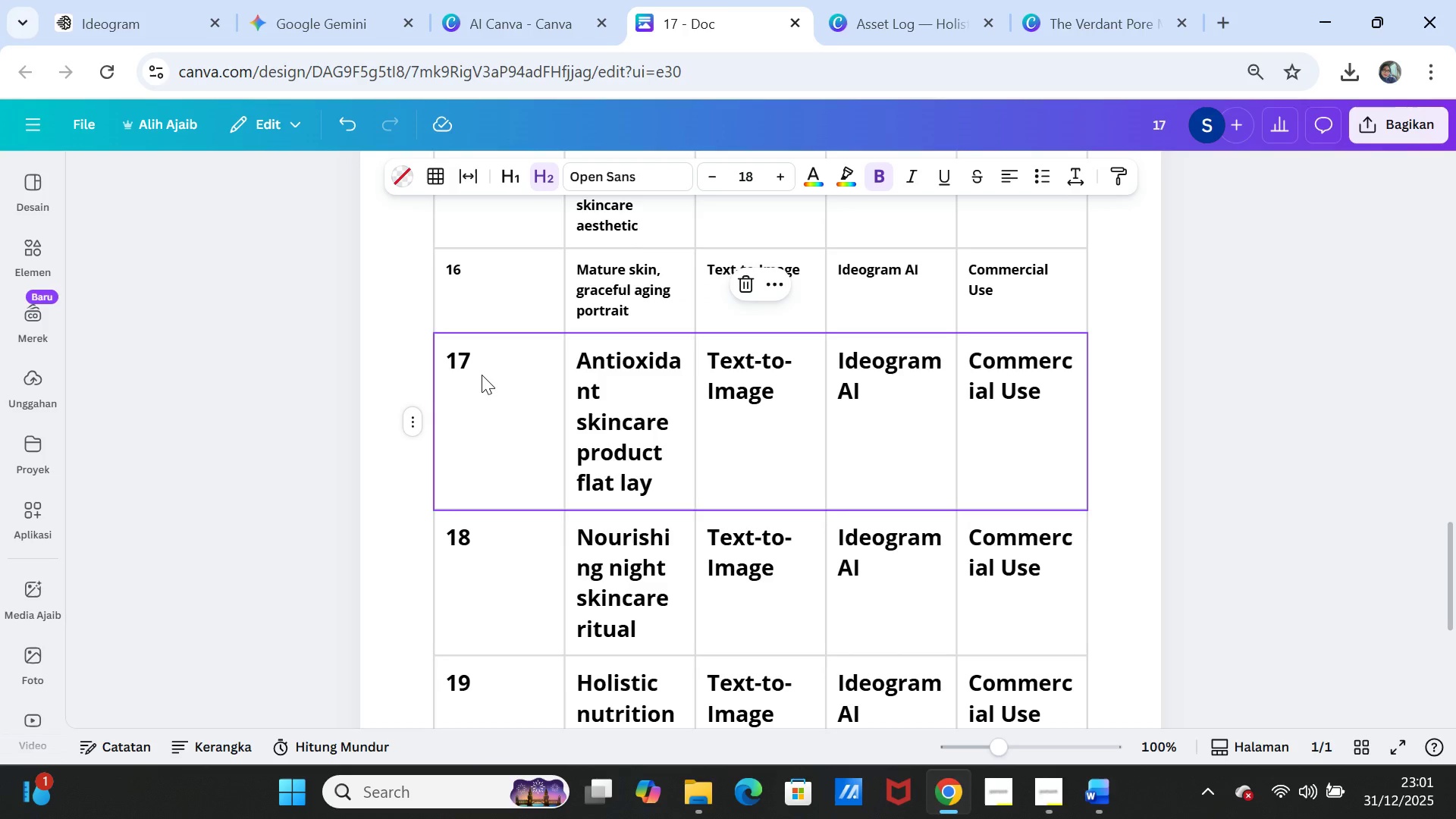 
key(Shift+ArrowRight)
 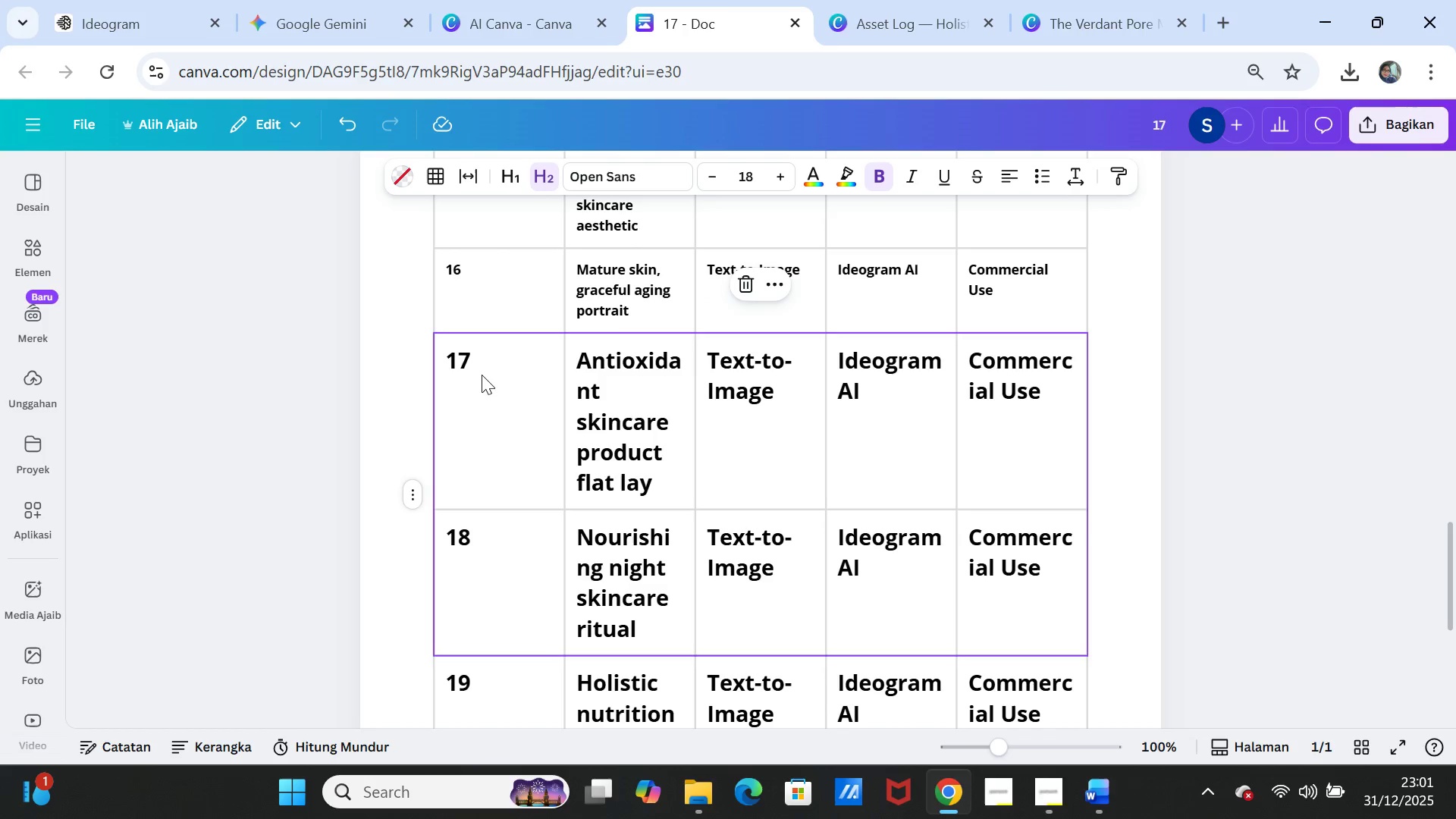 
key(Shift+ArrowDown)
 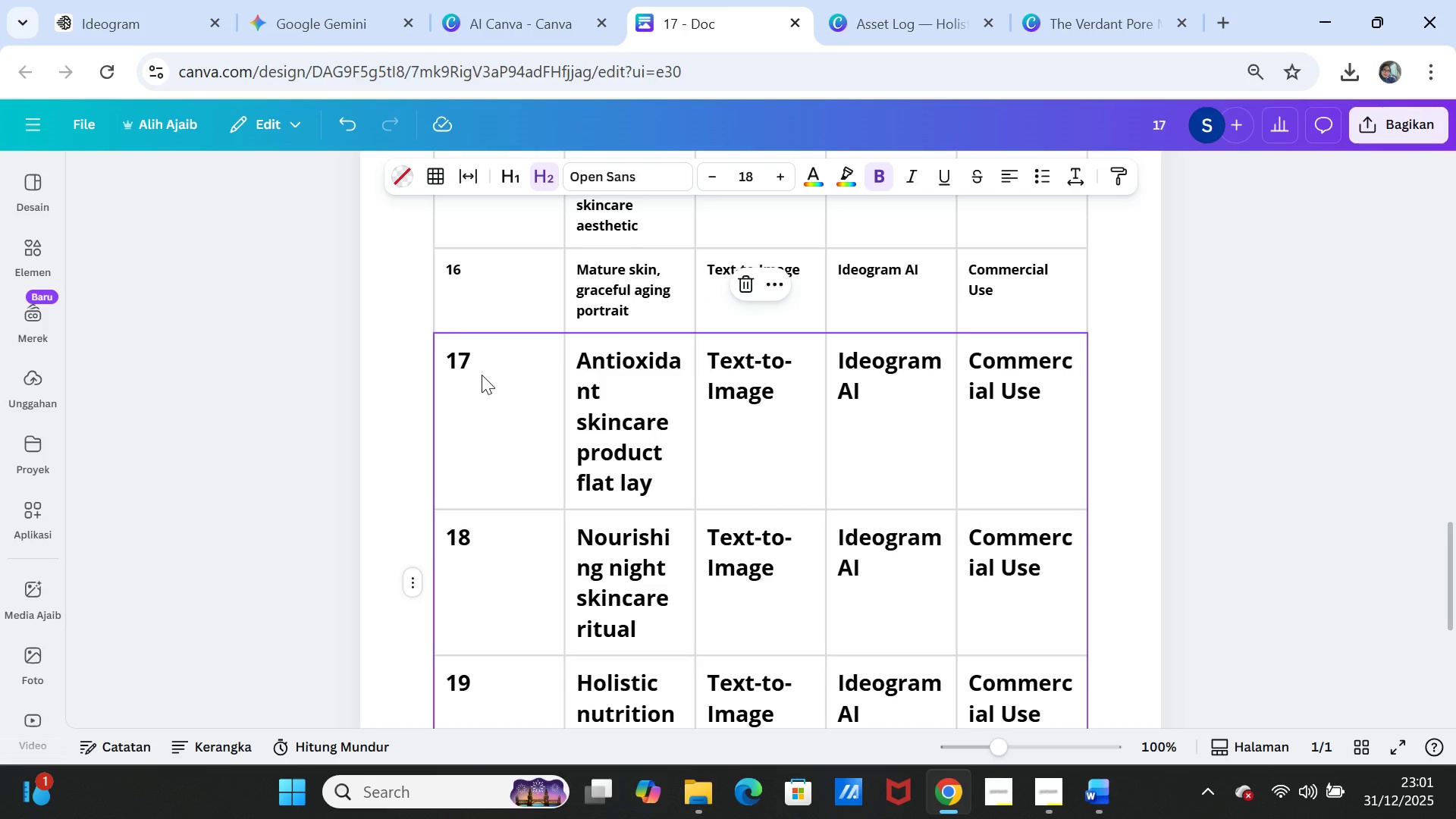 
key(Shift+ArrowDown)
 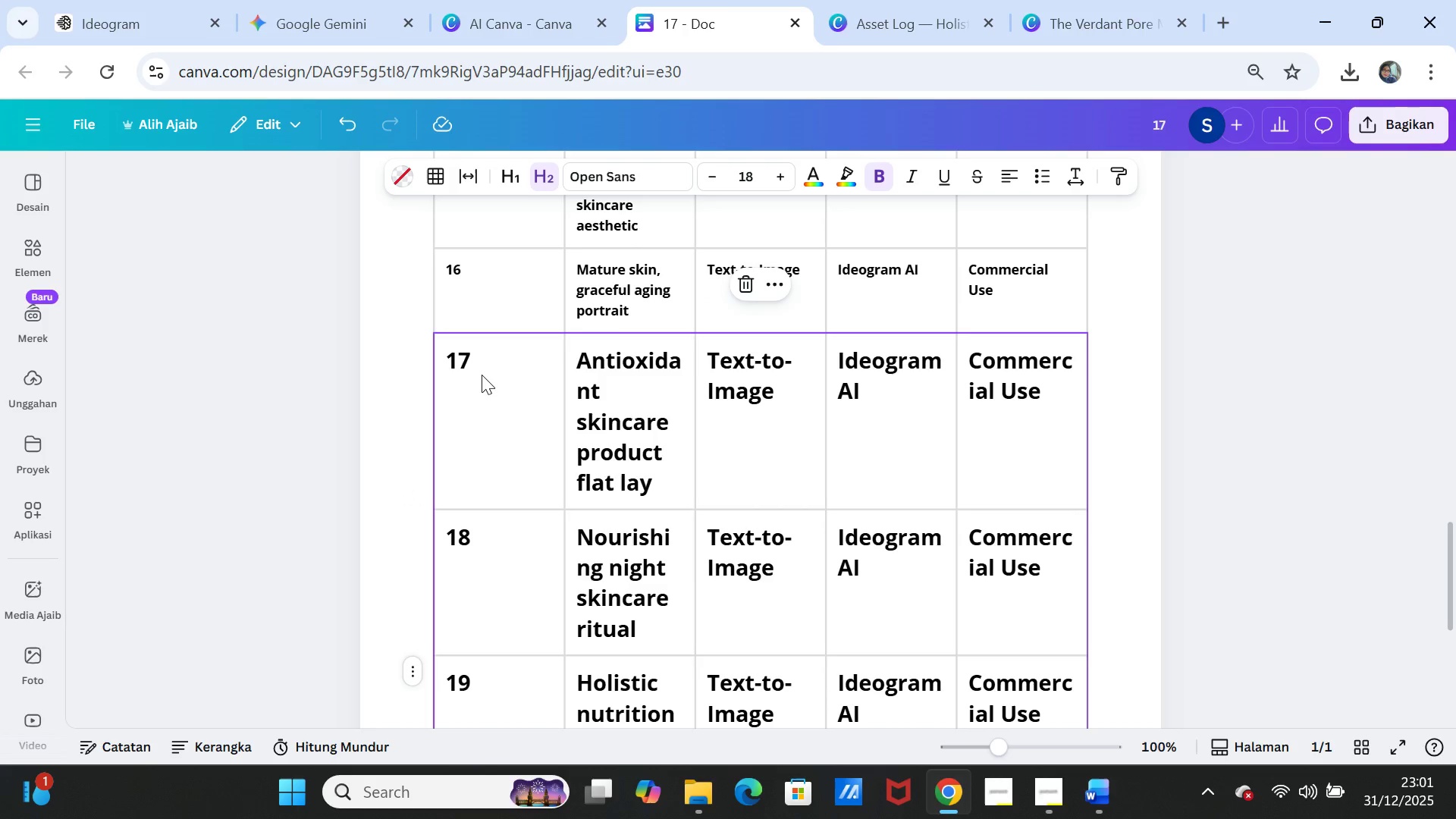 
key(Shift+ArrowDown)
 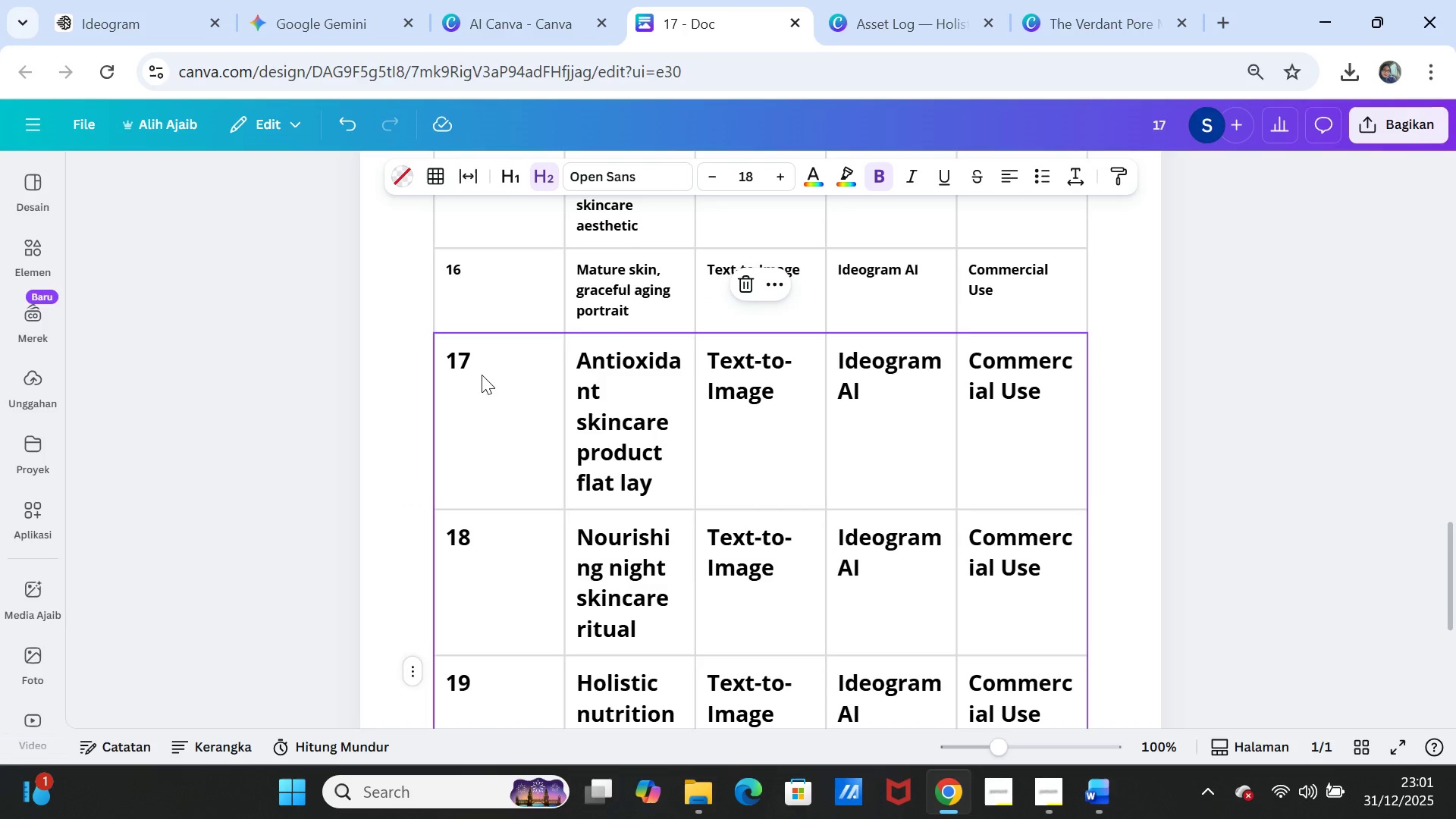 
key(Shift+ArrowDown)
 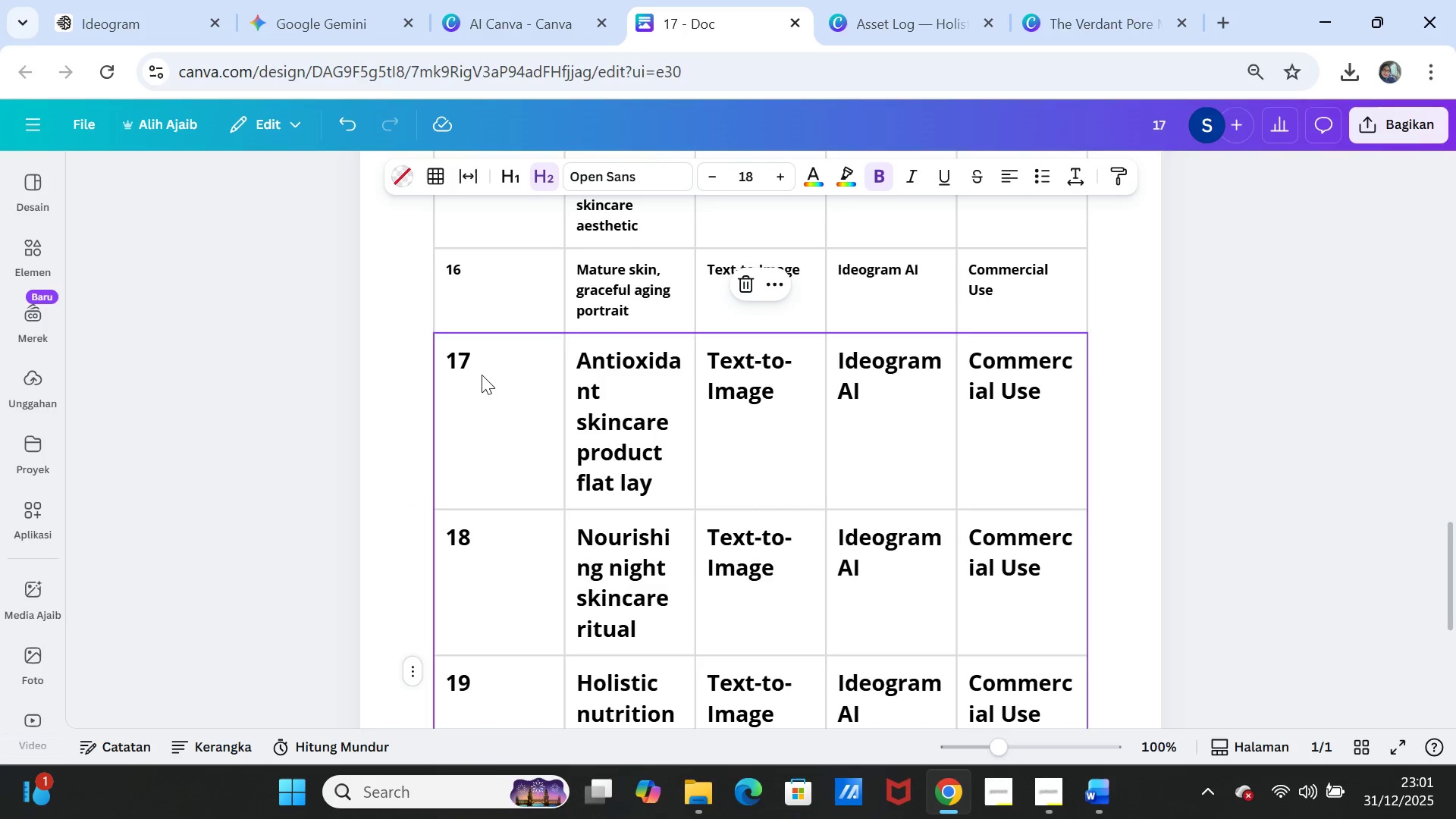 
key(Shift+ArrowDown)
 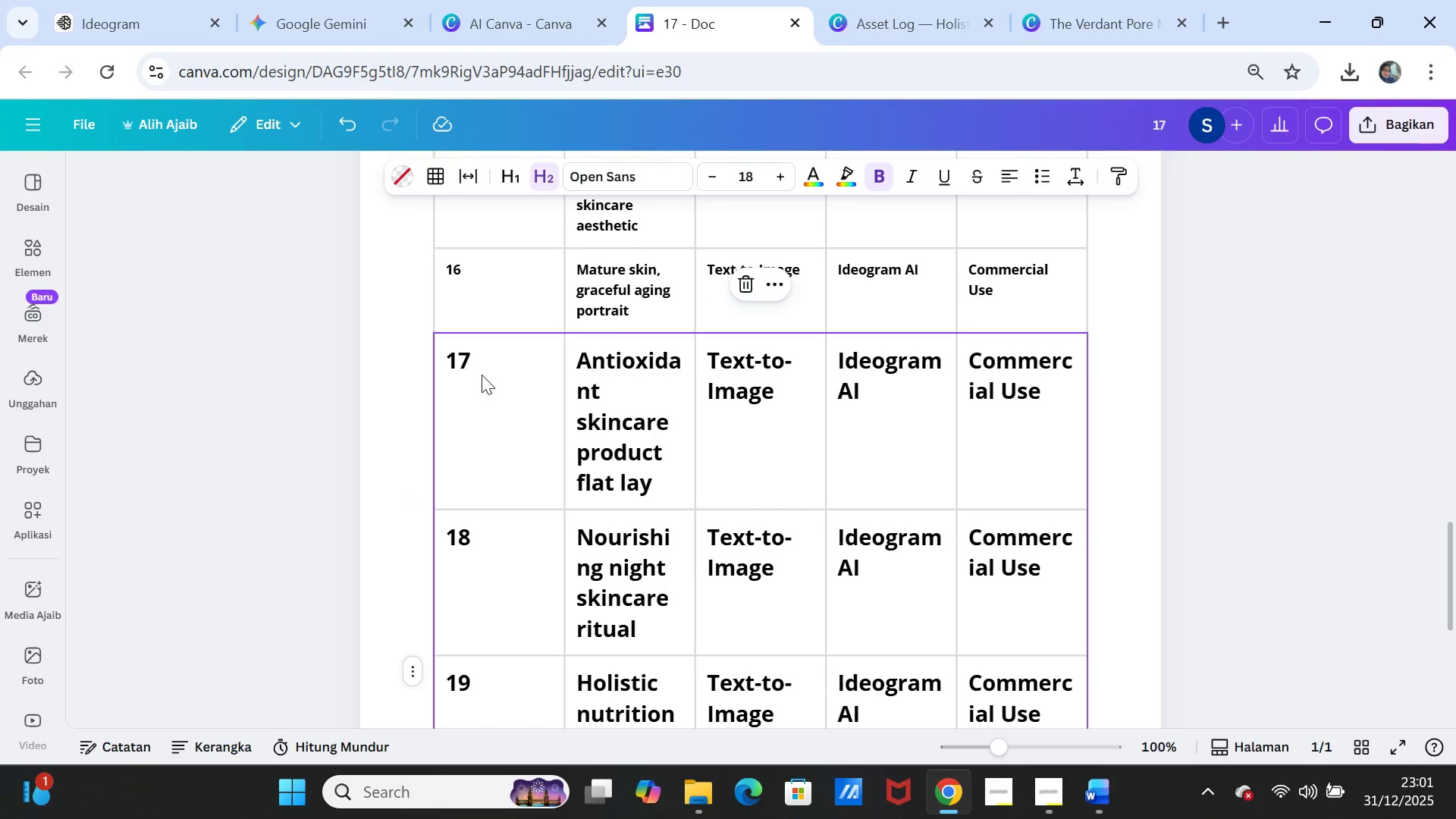 
key(Shift+ArrowDown)
 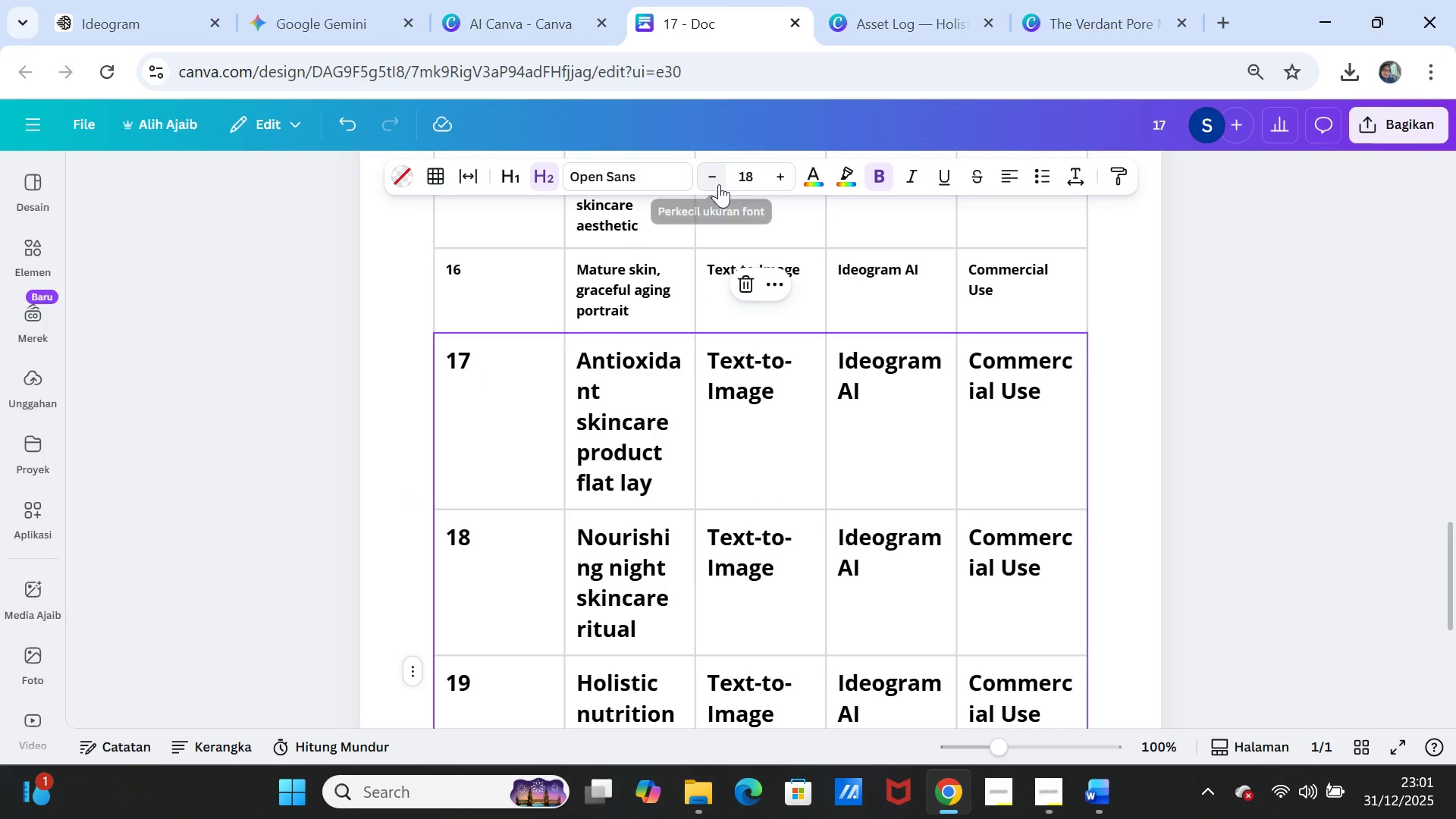 
double_click([719, 184])
 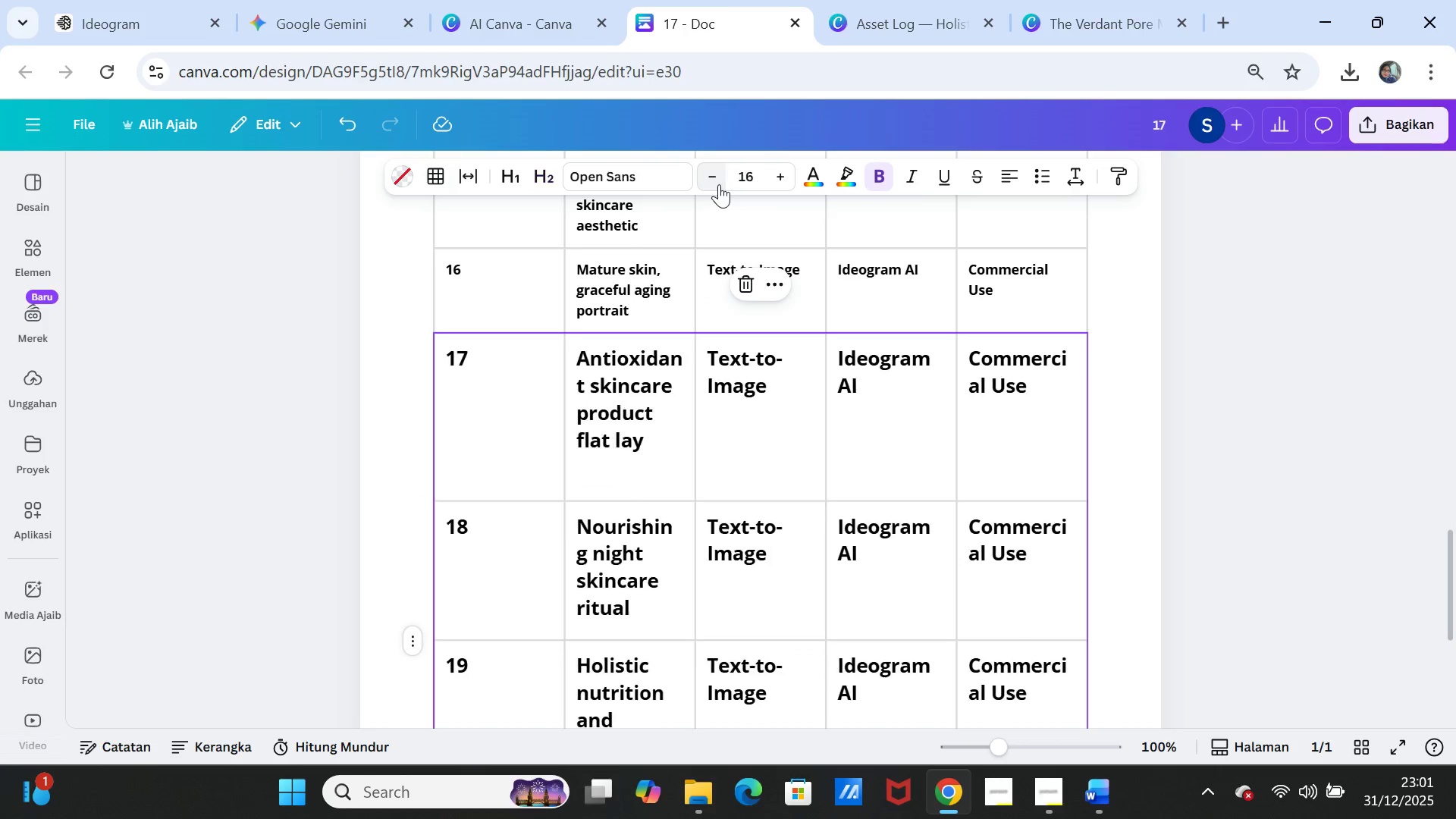 
triple_click([719, 184])
 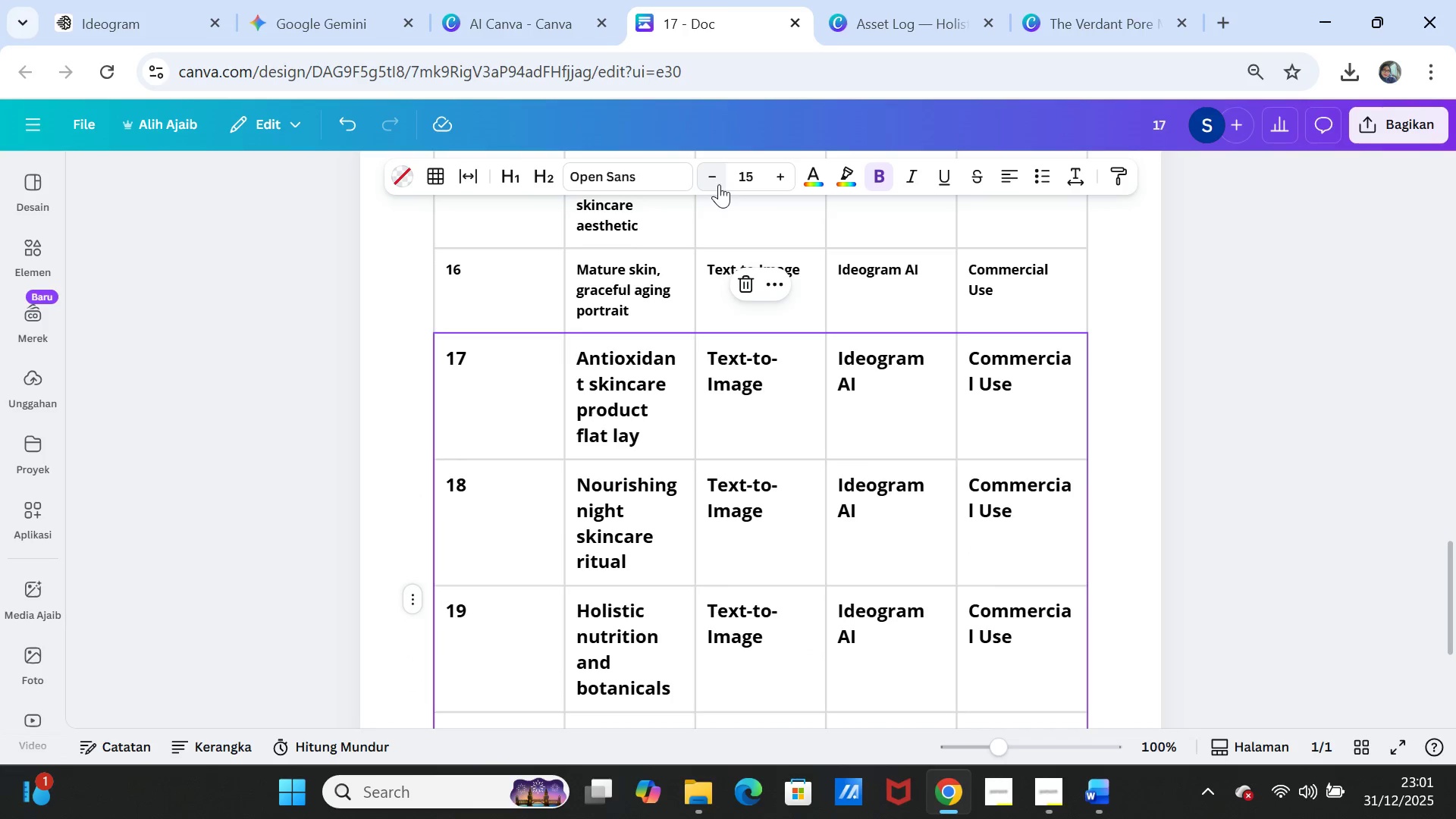 
triple_click([719, 184])
 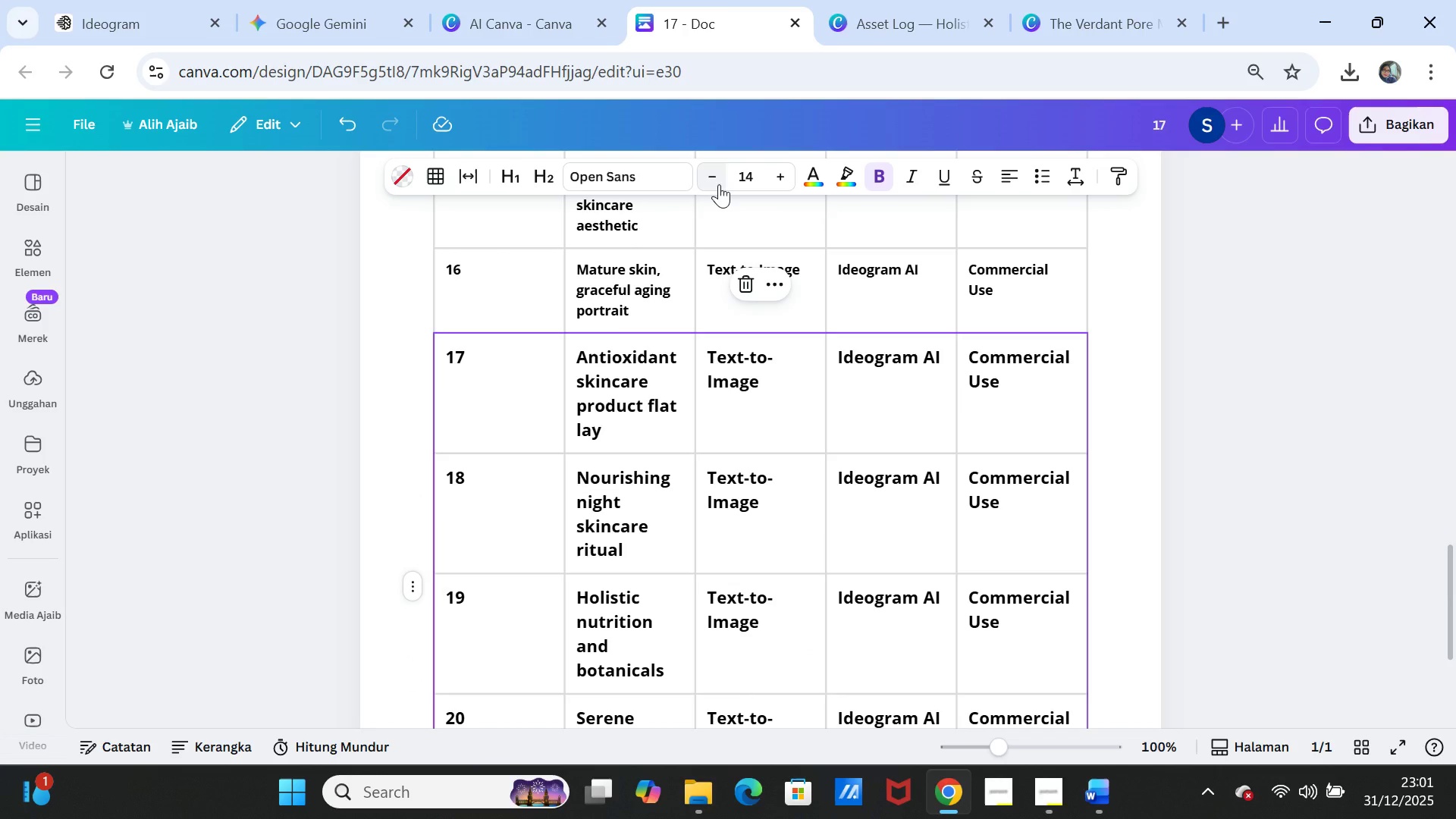 
left_click([719, 184])
 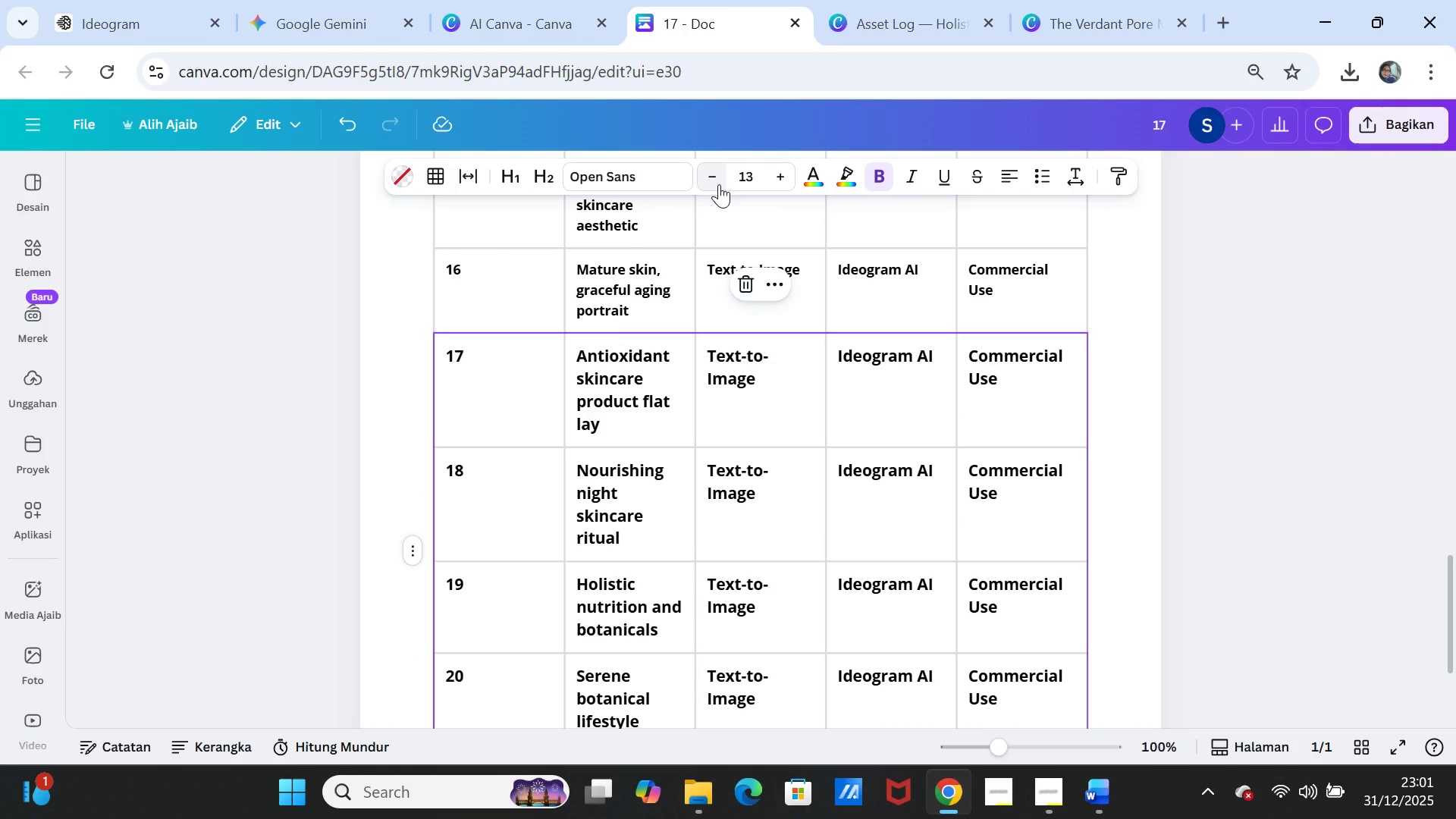 
left_click([719, 184])
 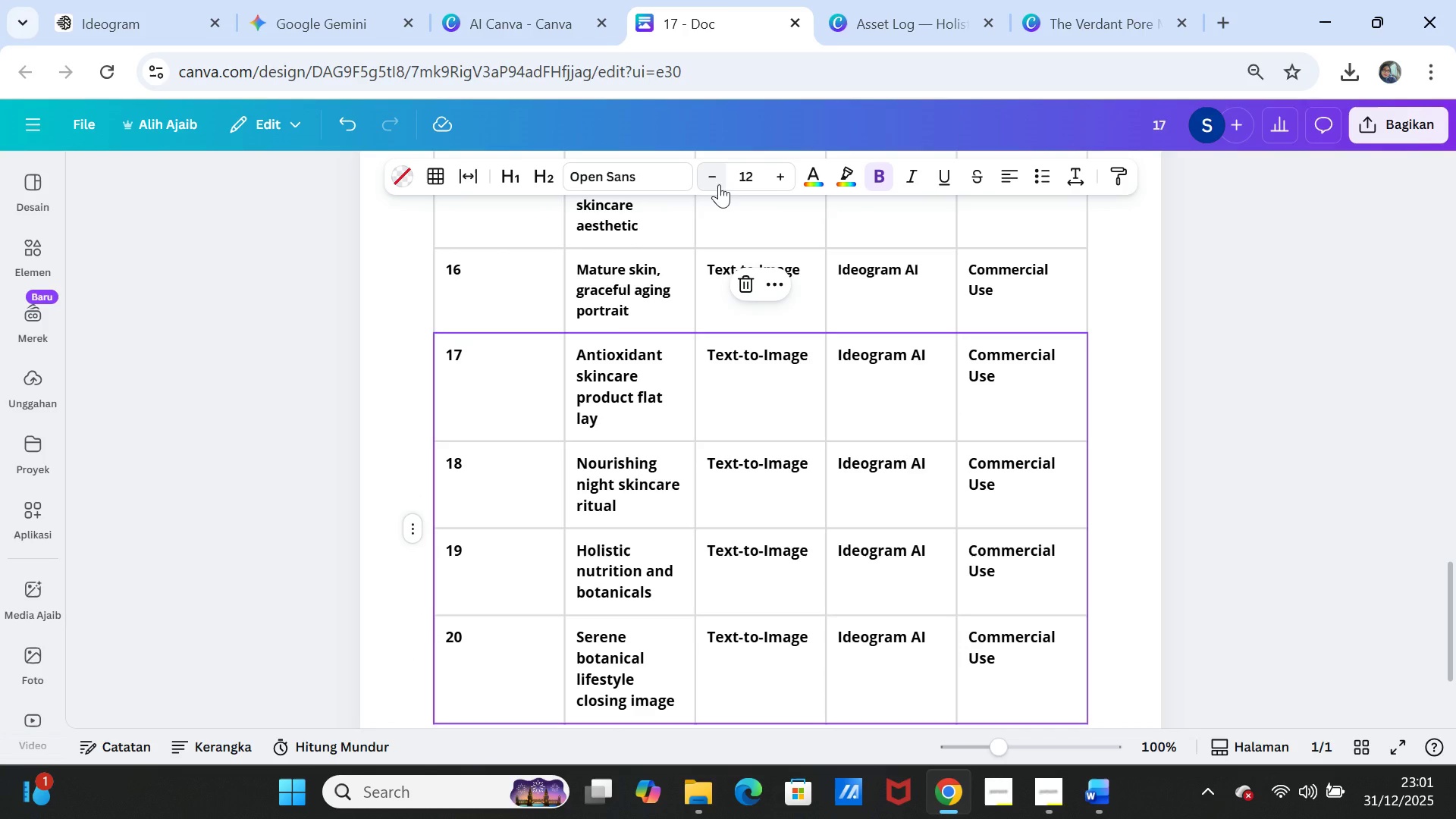 
left_click([719, 184])
 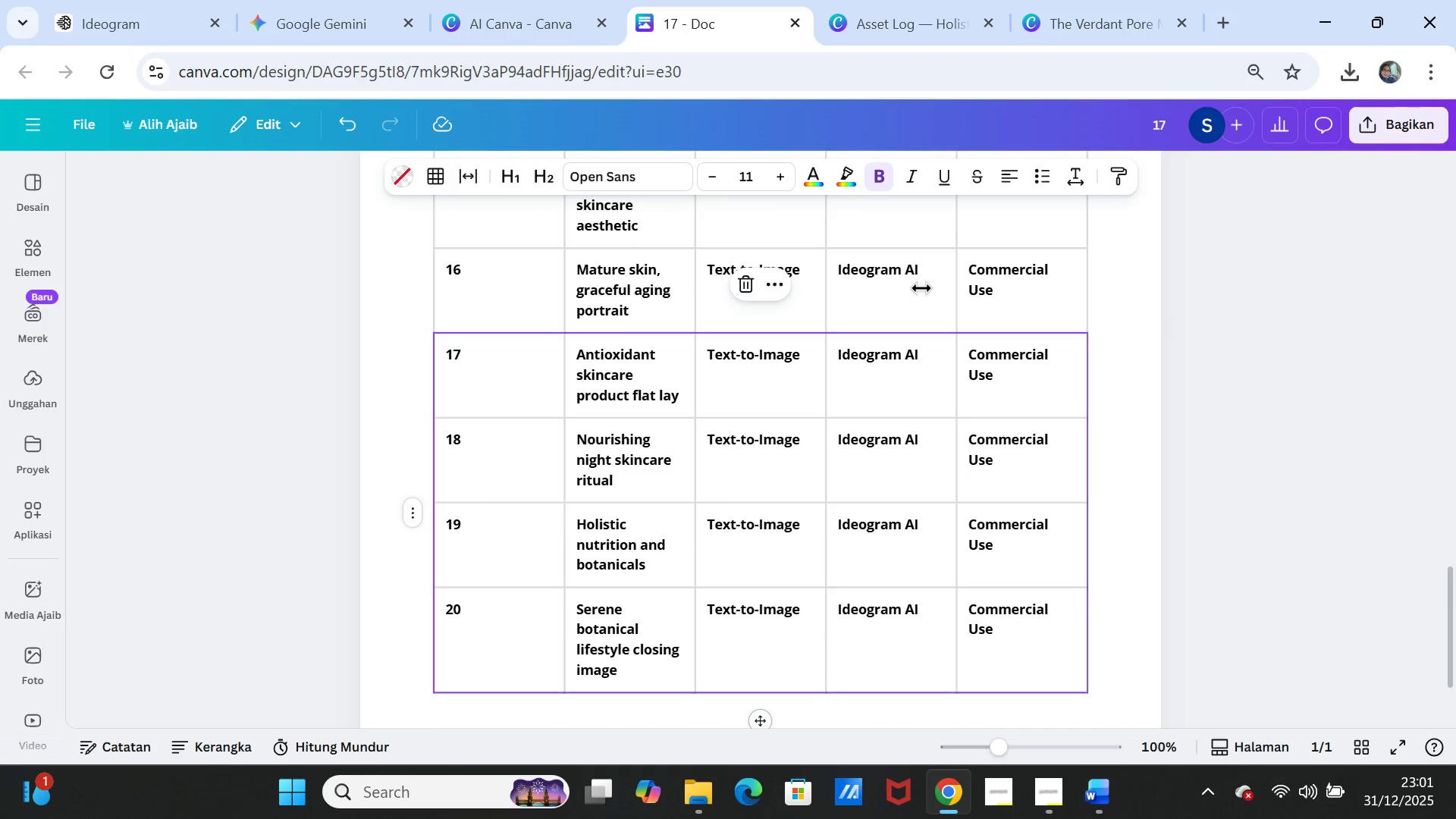 
left_click([1294, 365])
 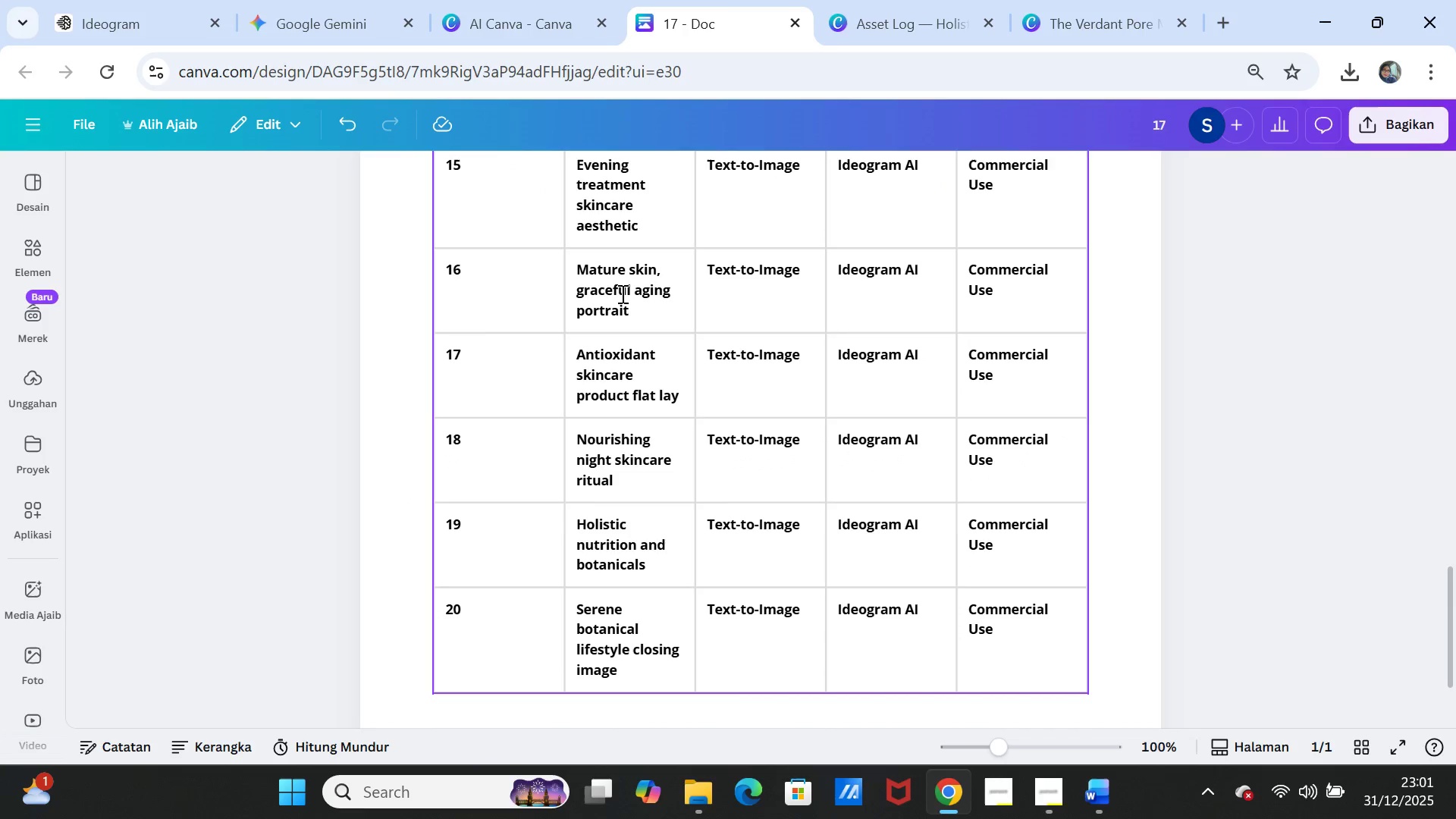 
left_click([621, 293])
 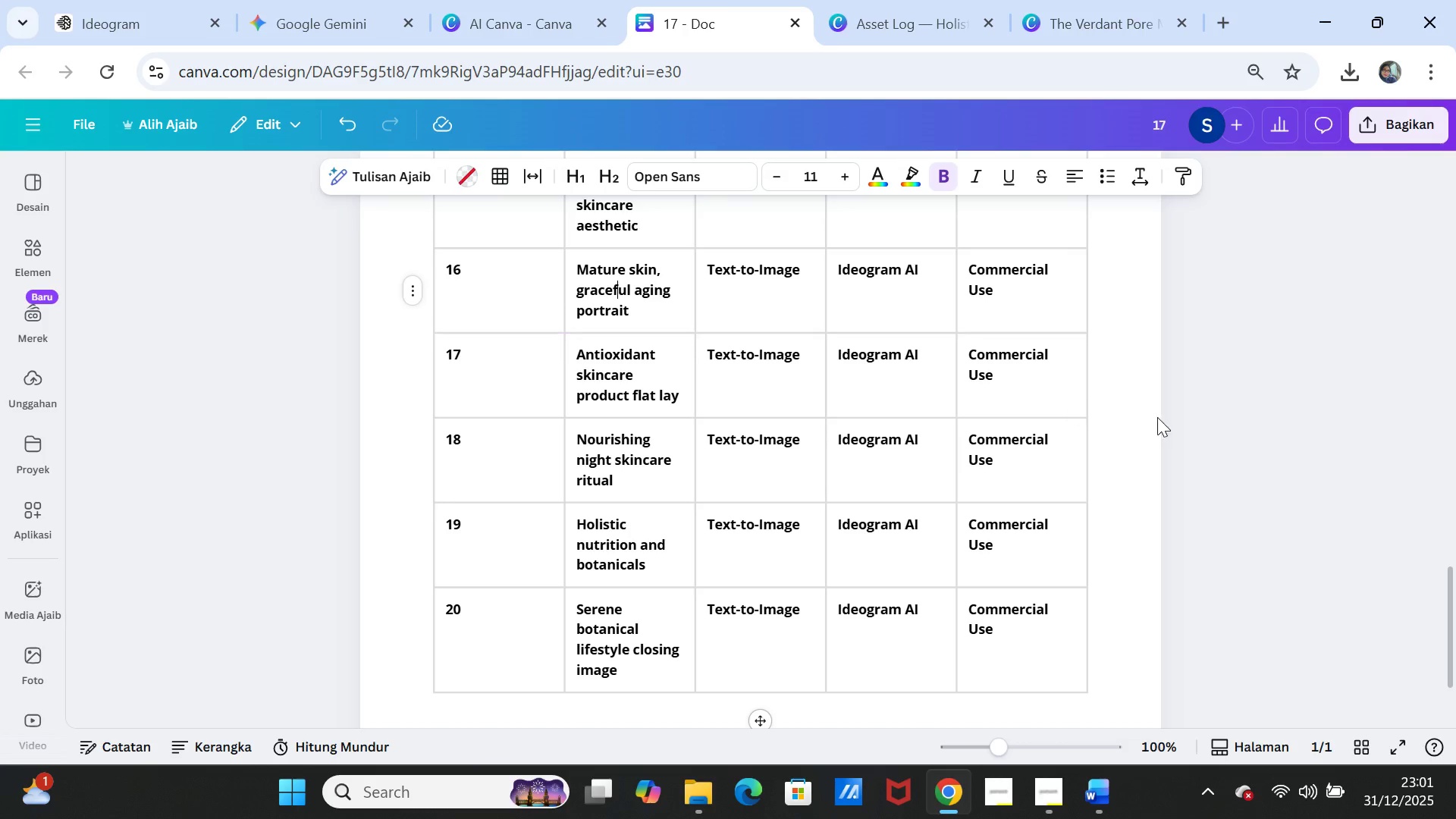 
left_click([1178, 417])
 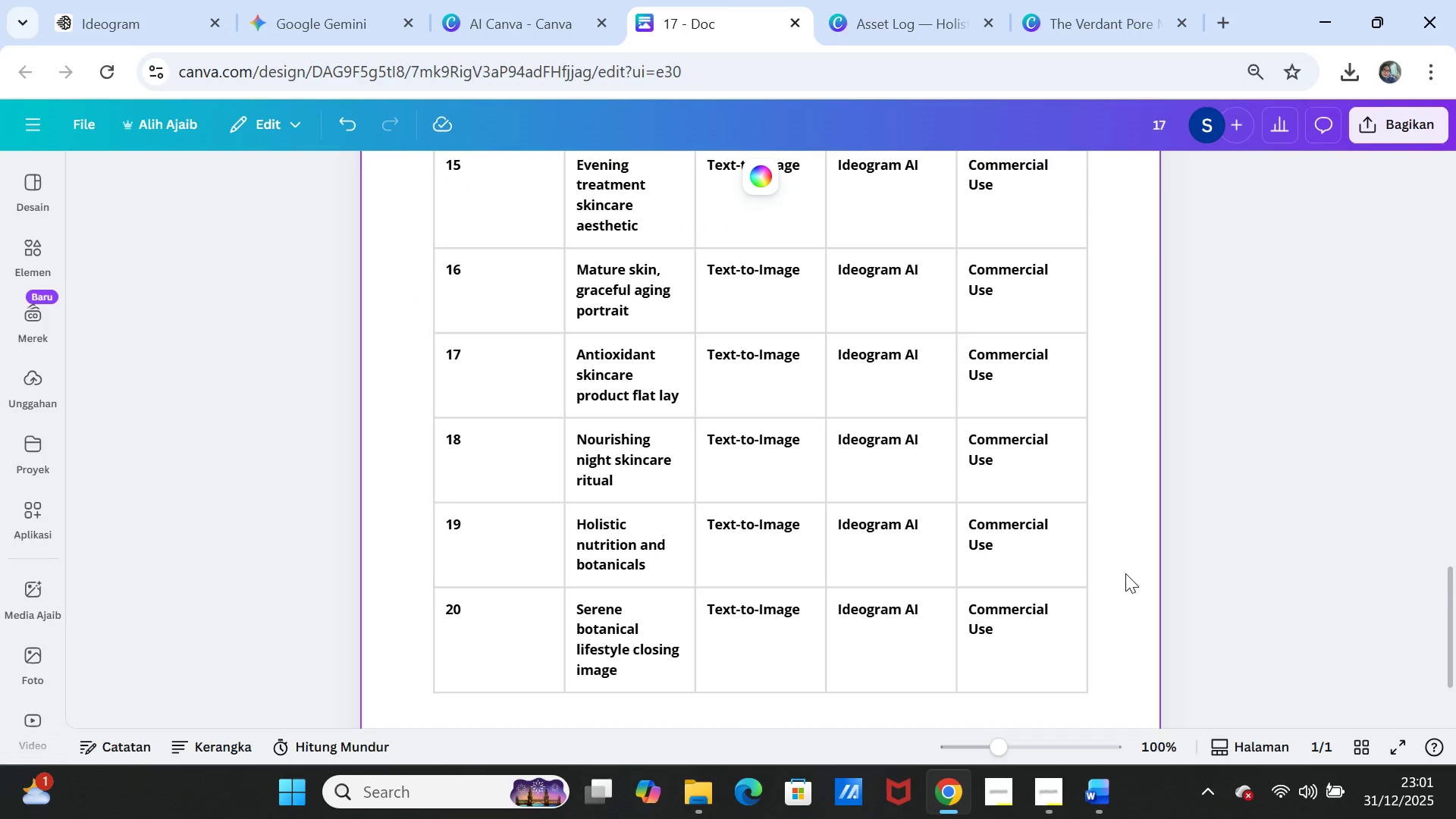 
scroll: coordinate [1125, 574], scroll_direction: up, amount: 10.0
 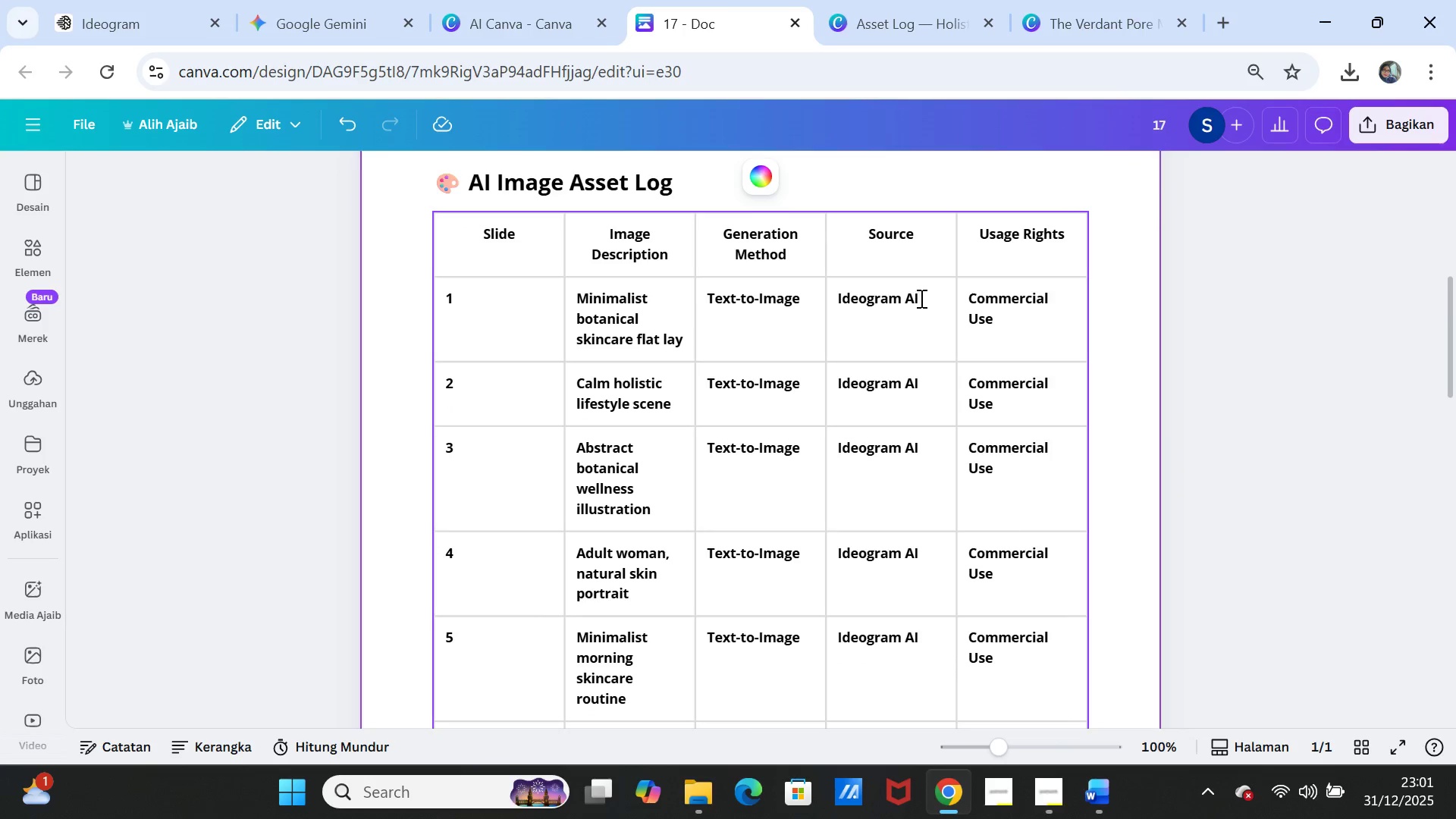 
left_click([921, 298])
 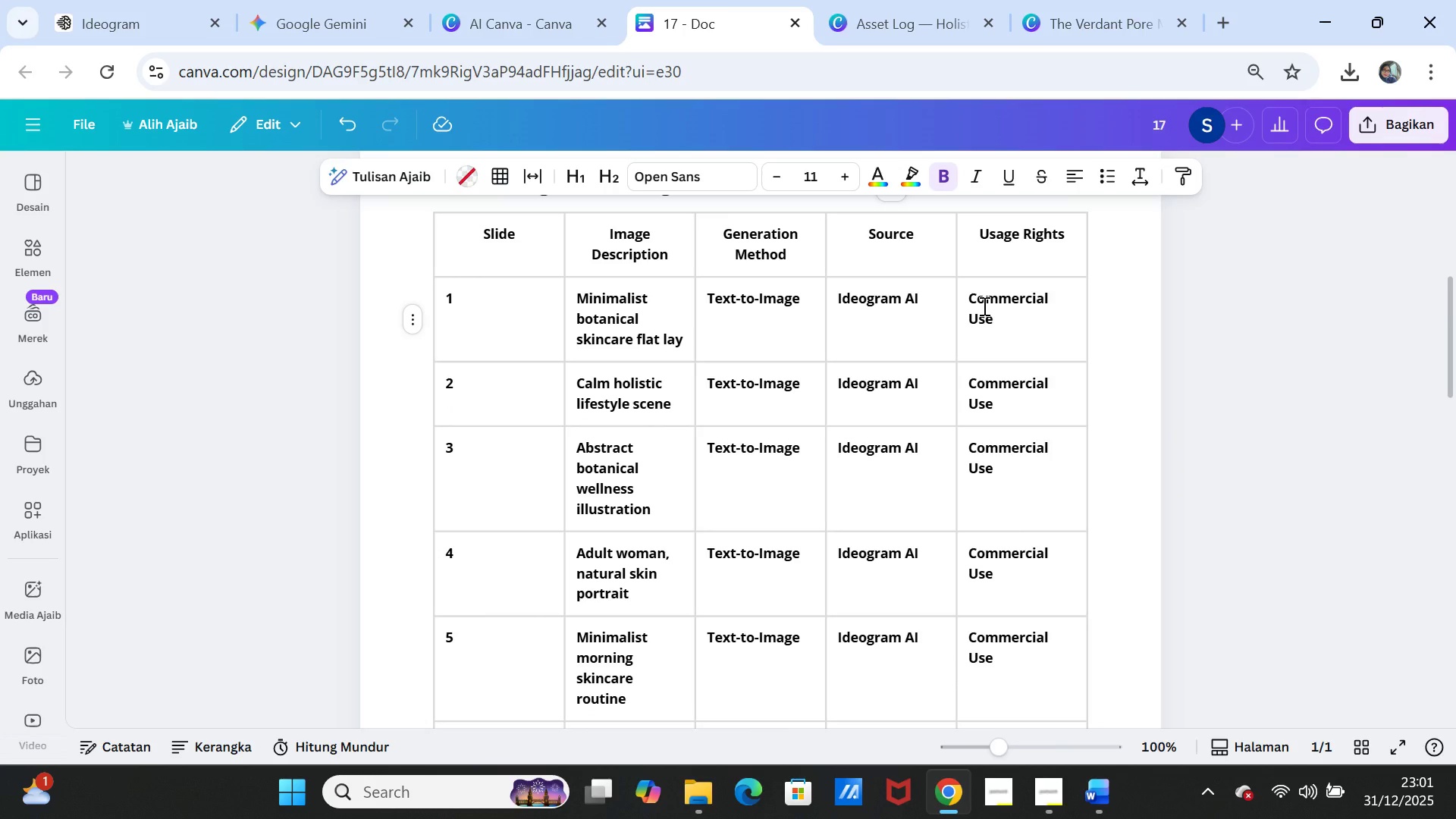 
type(/Cam)
key(Backspace)
type(nva AI/gEMI)
key(Backspace)
key(Backspace)
key(Backspace)
key(Backspace)
type(Nano Banana)
 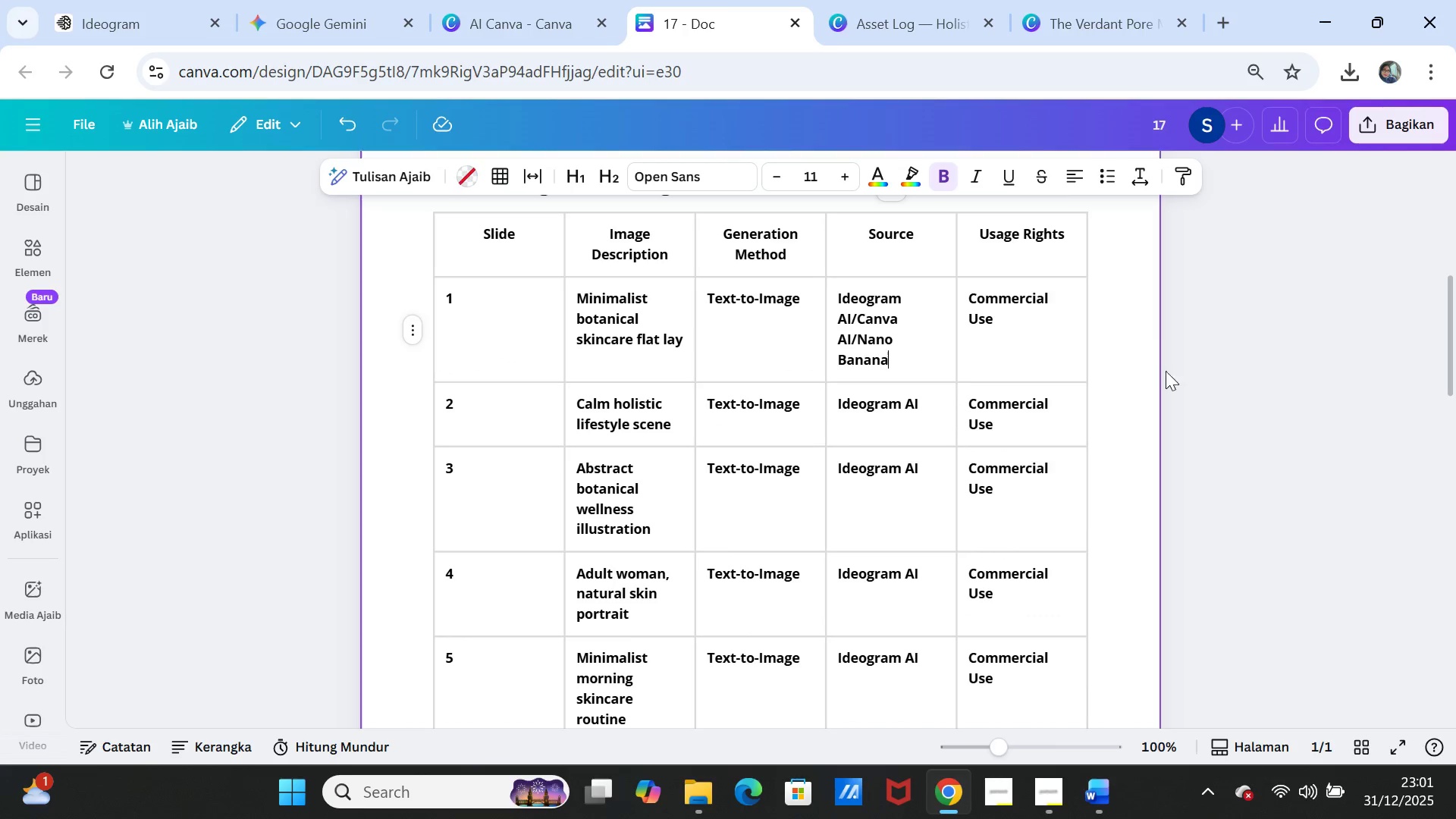 
left_click([1181, 410])
 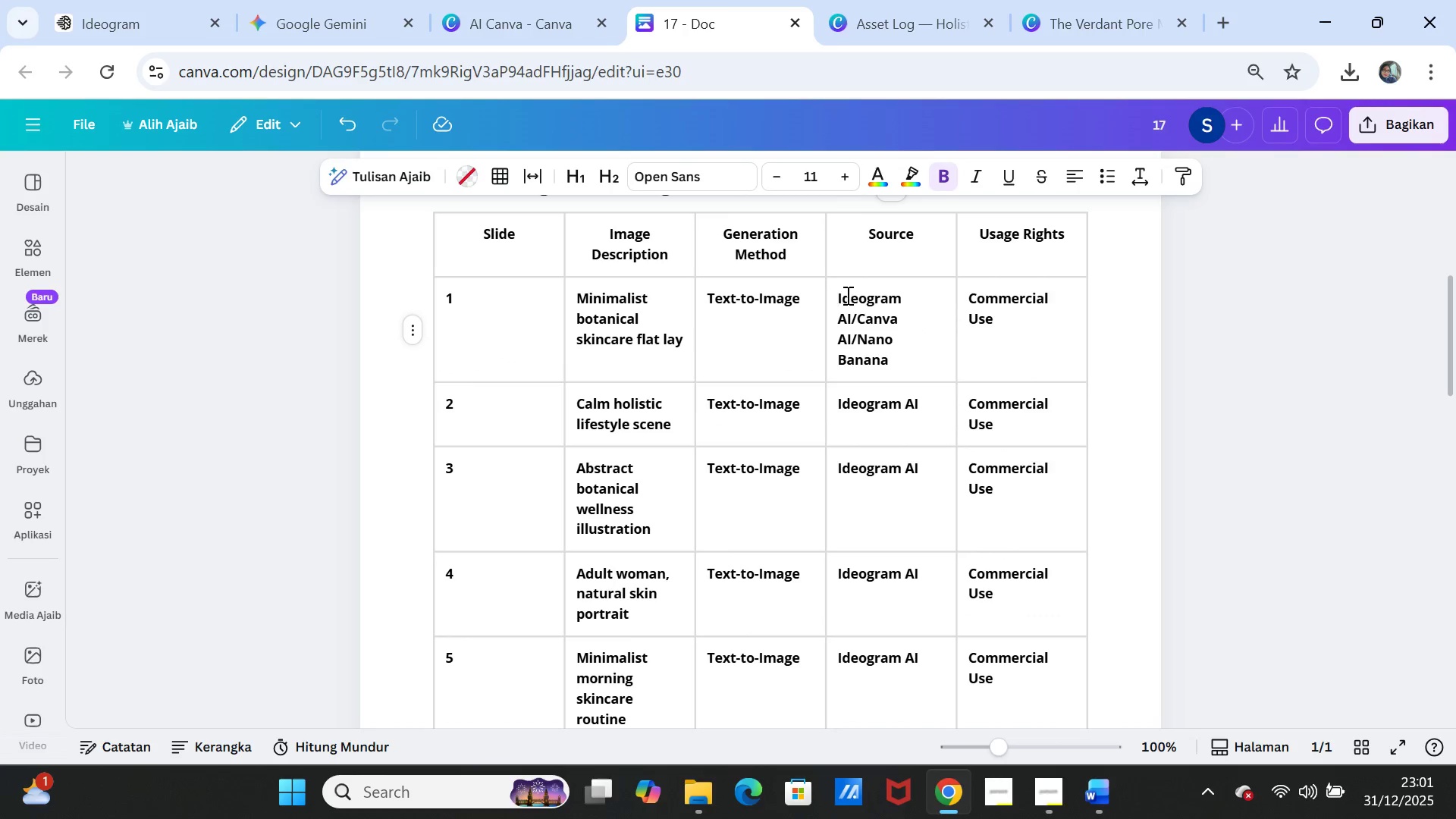 
left_click([835, 297])
 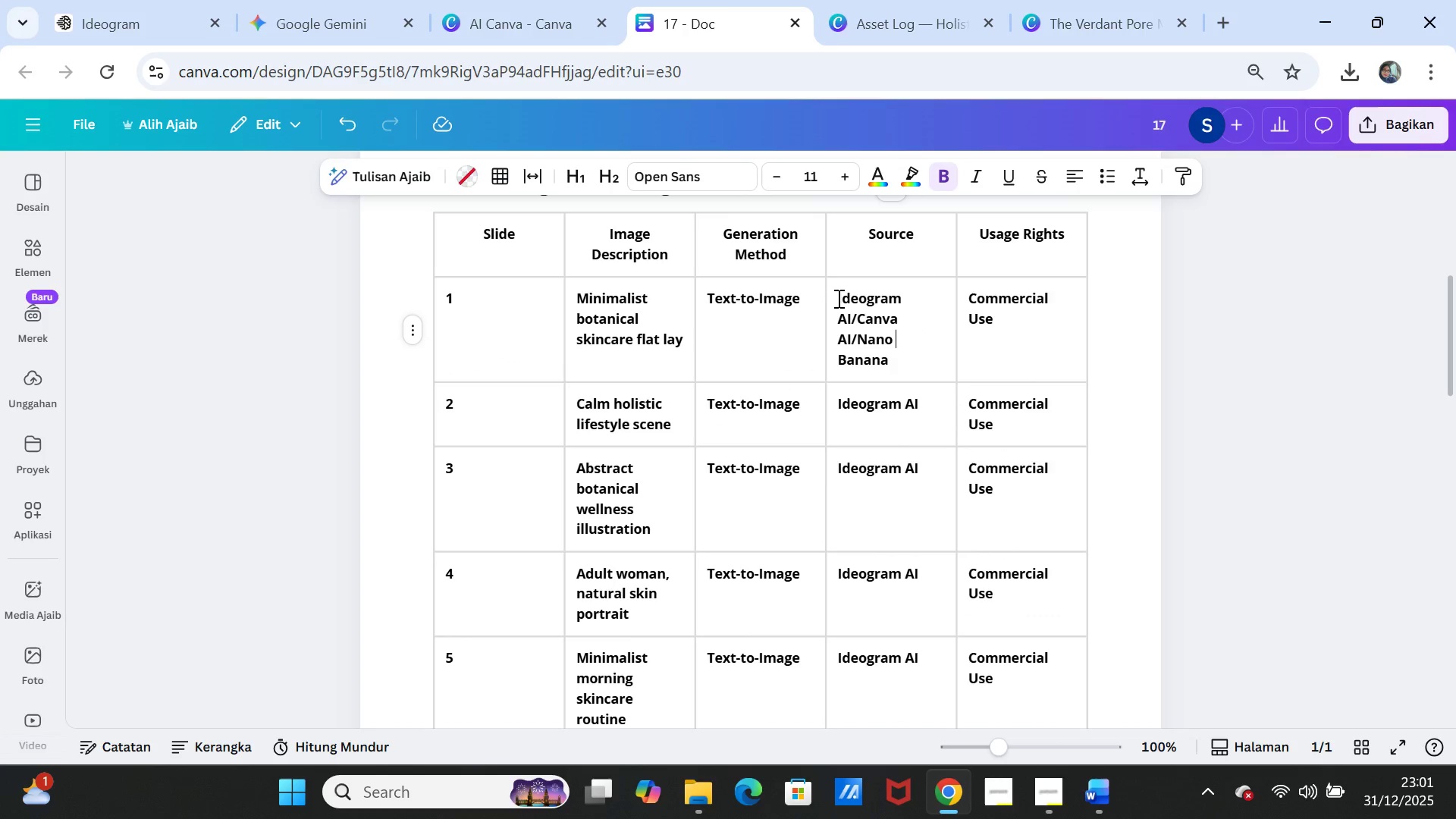 
left_click_drag(start_coordinate=[837, 298], to_coordinate=[899, 352])
 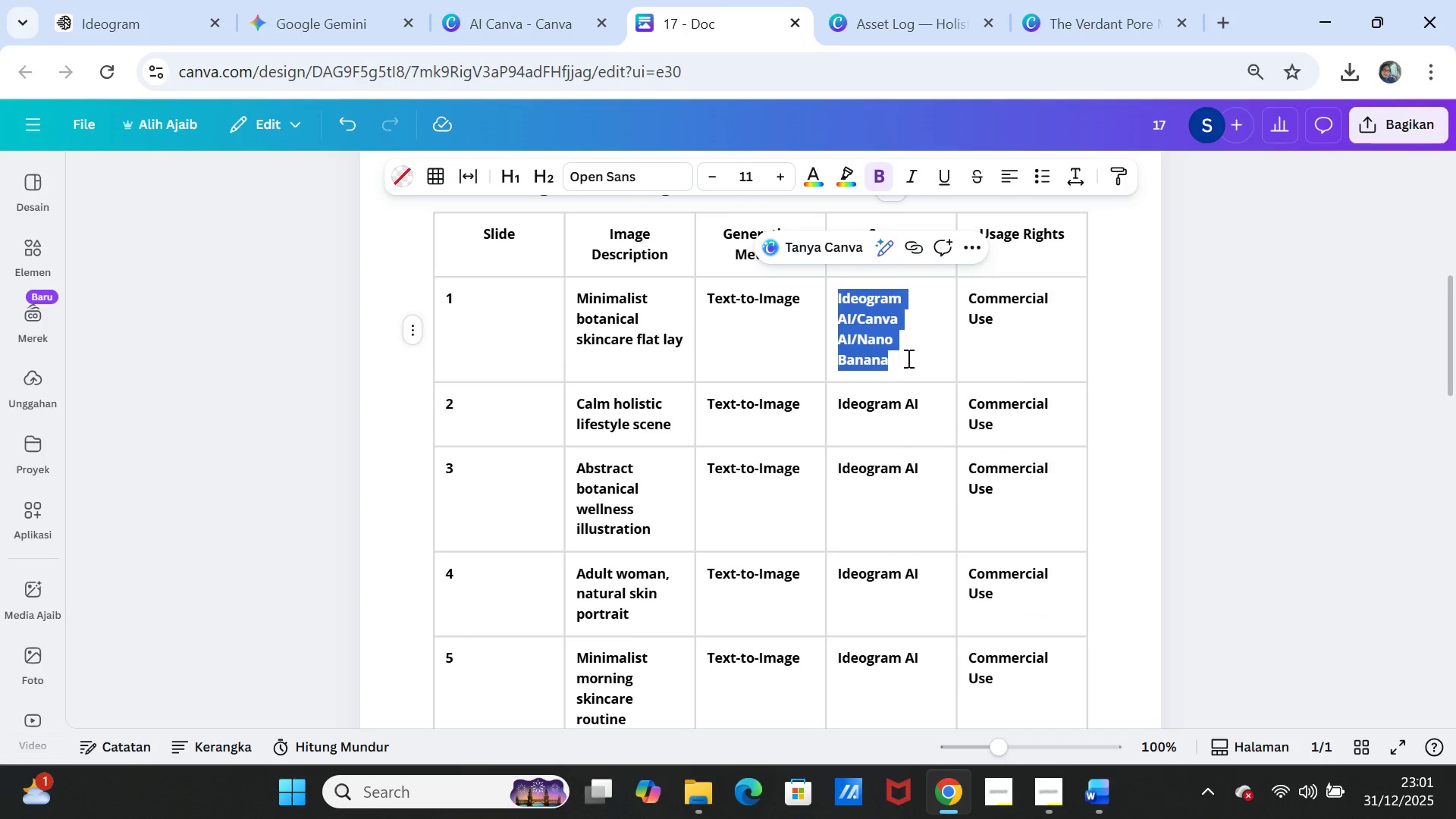 
key(Control+C)
 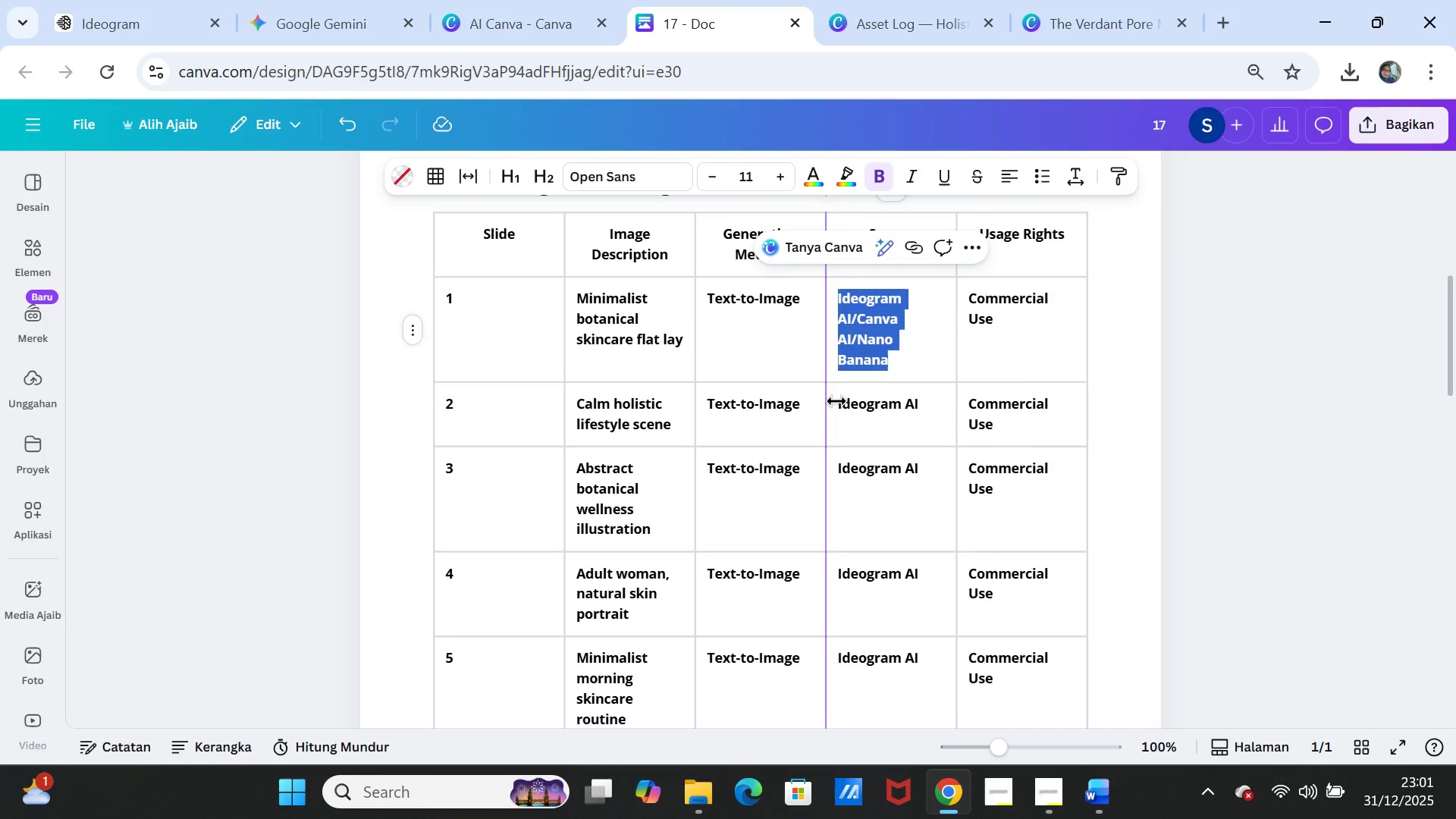 
left_click([836, 401])
 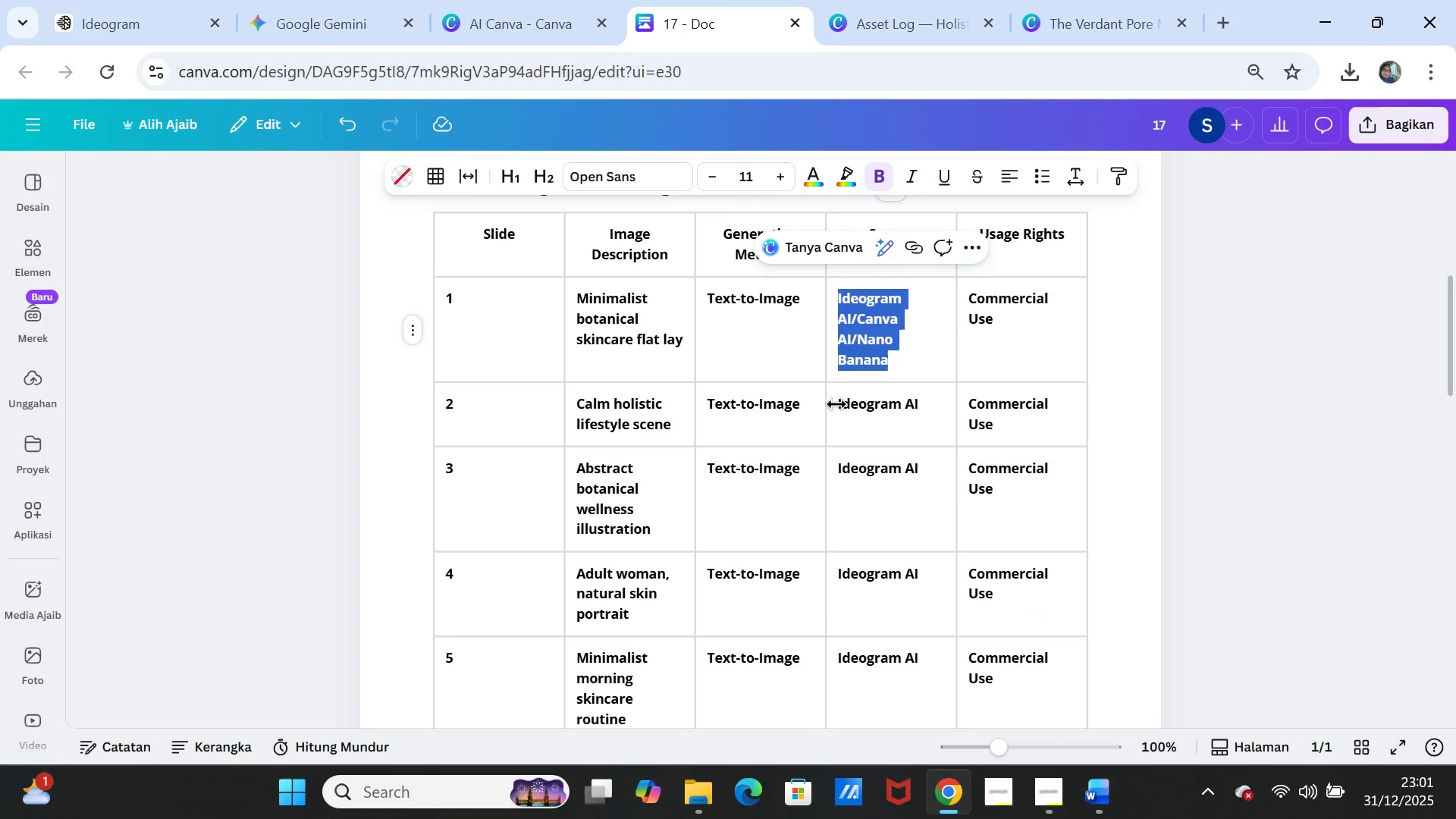 
left_click([836, 404])
 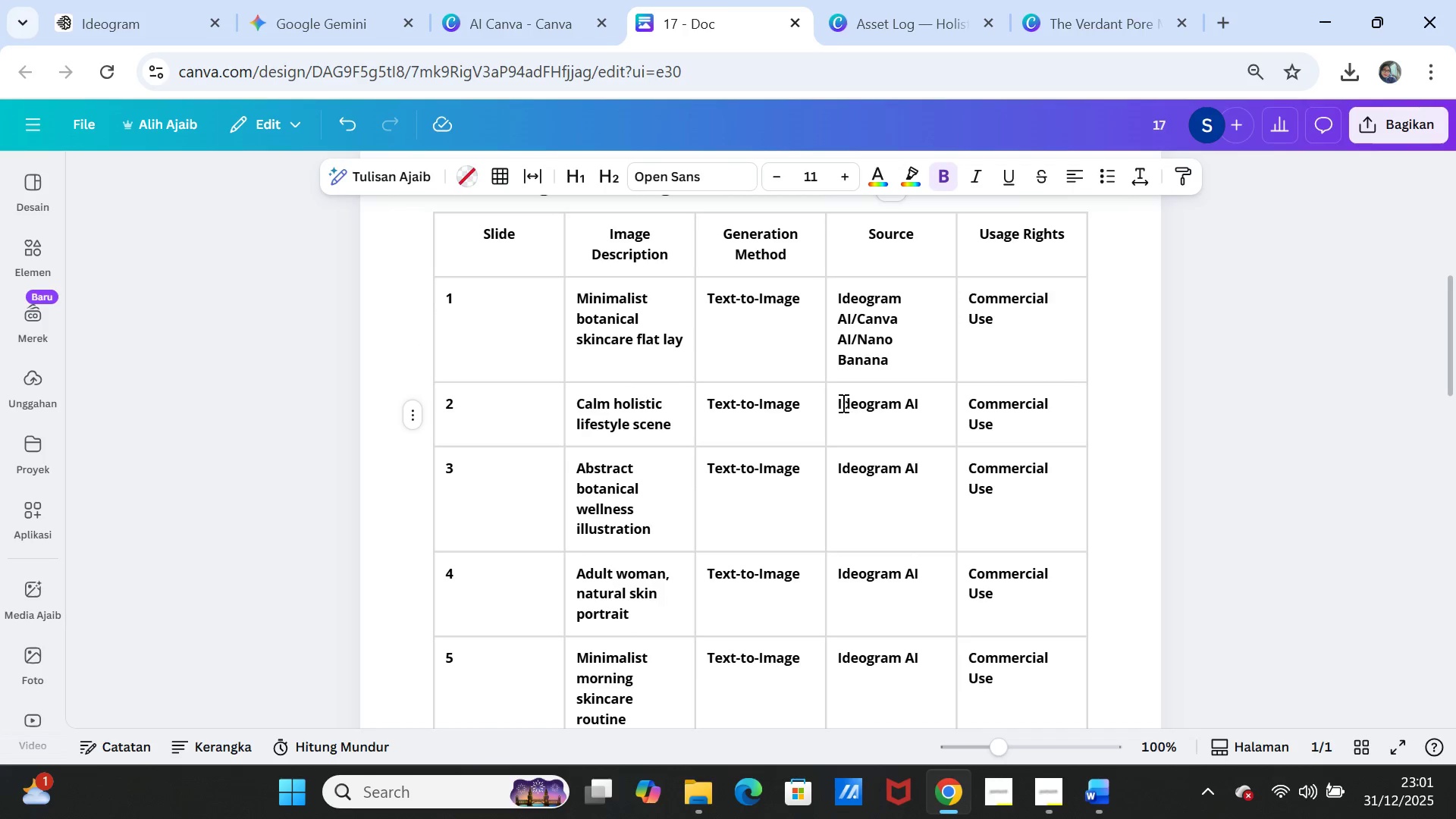 
left_click_drag(start_coordinate=[838, 403], to_coordinate=[921, 408])
 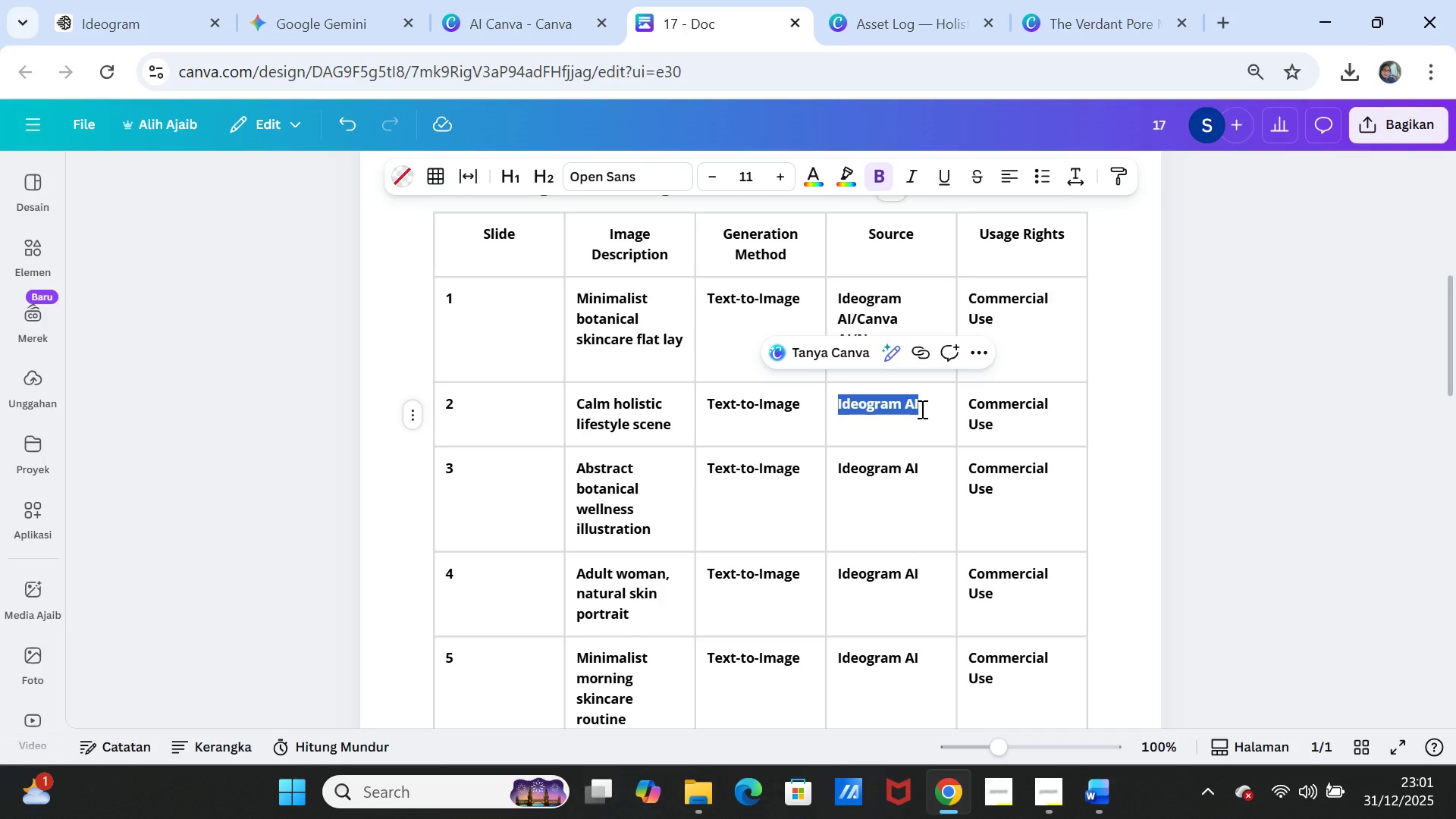 
key(Control+V)
 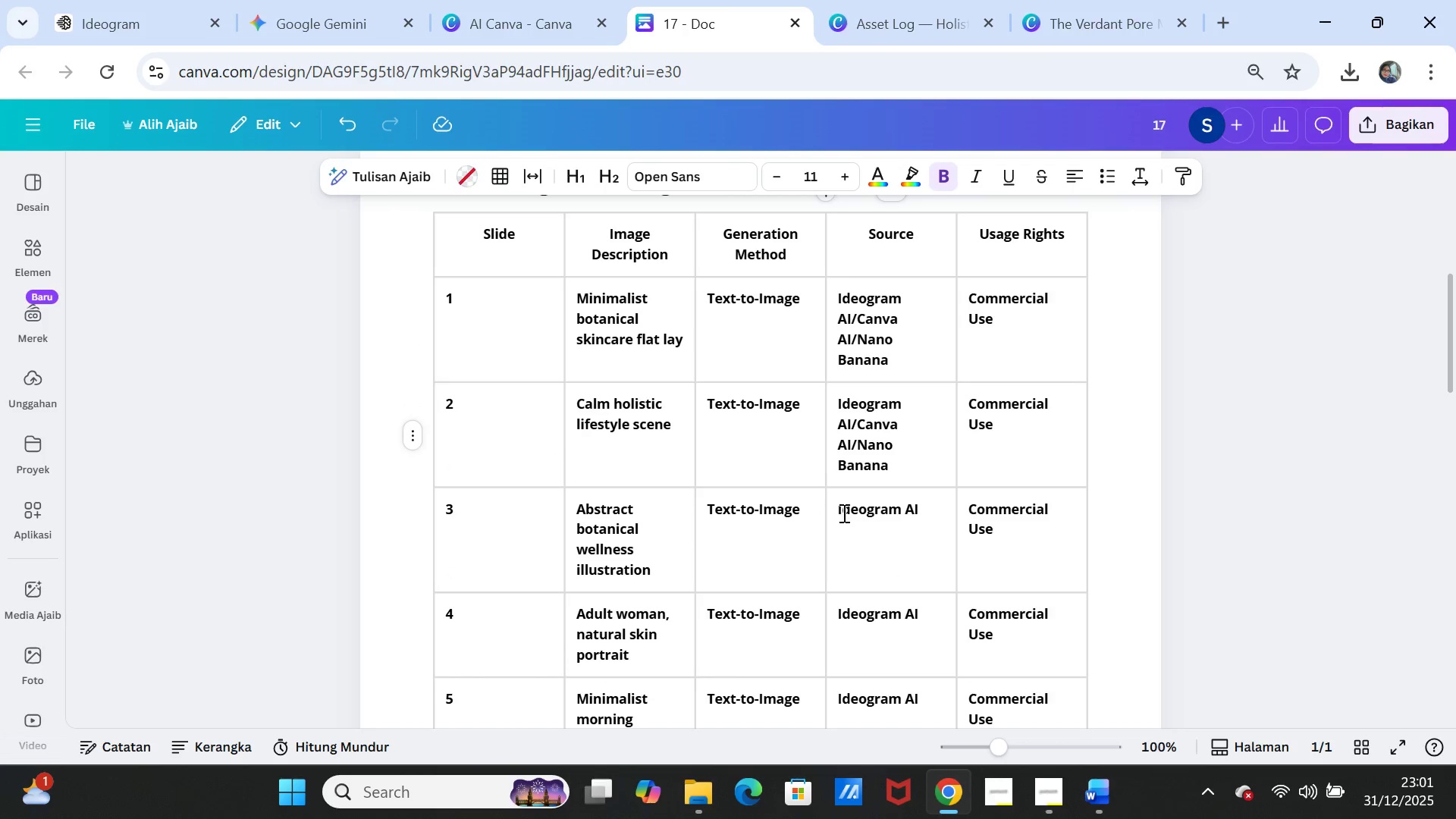 
left_click_drag(start_coordinate=[838, 513], to_coordinate=[927, 513])
 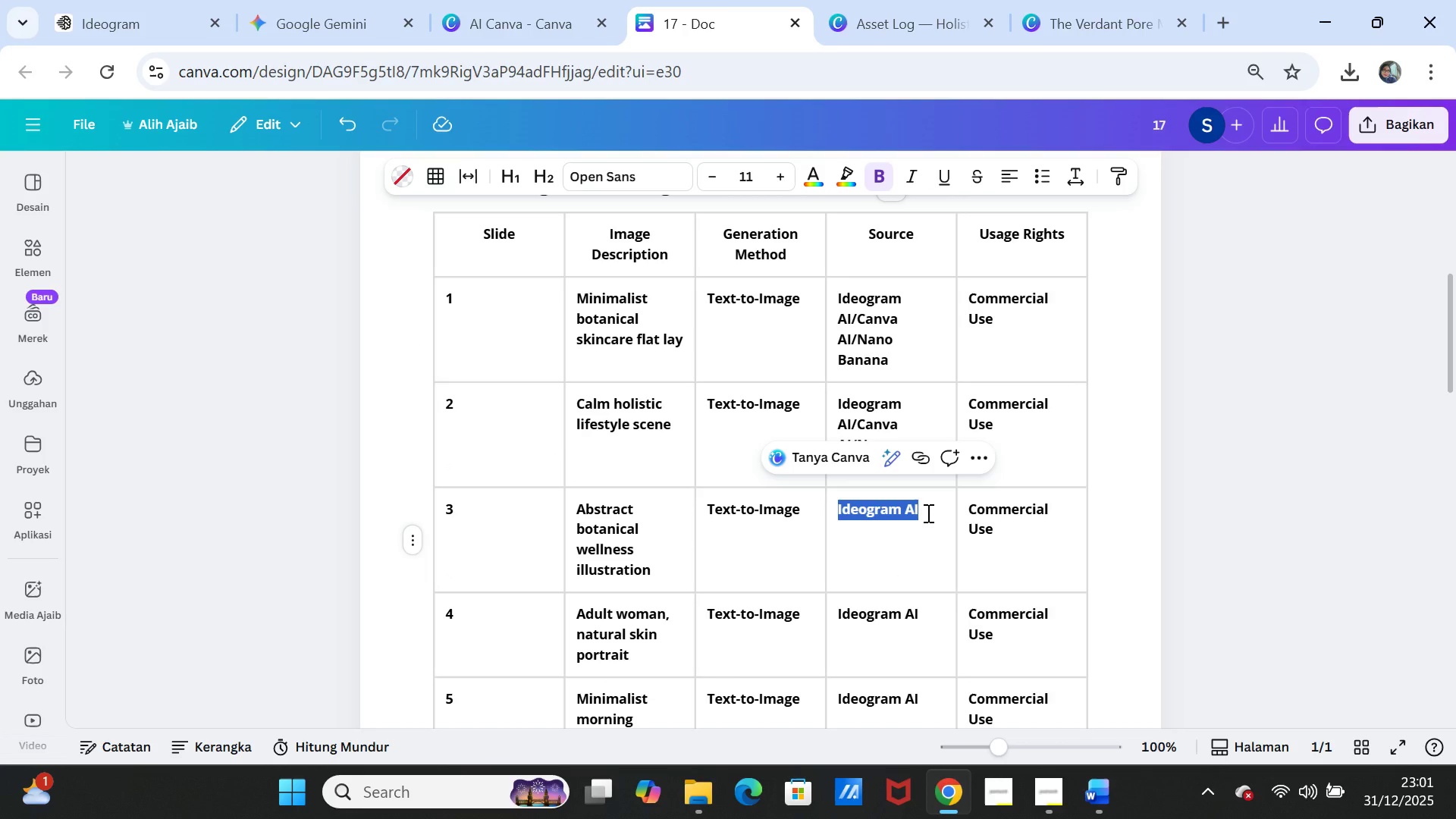 
key(Control+V)
 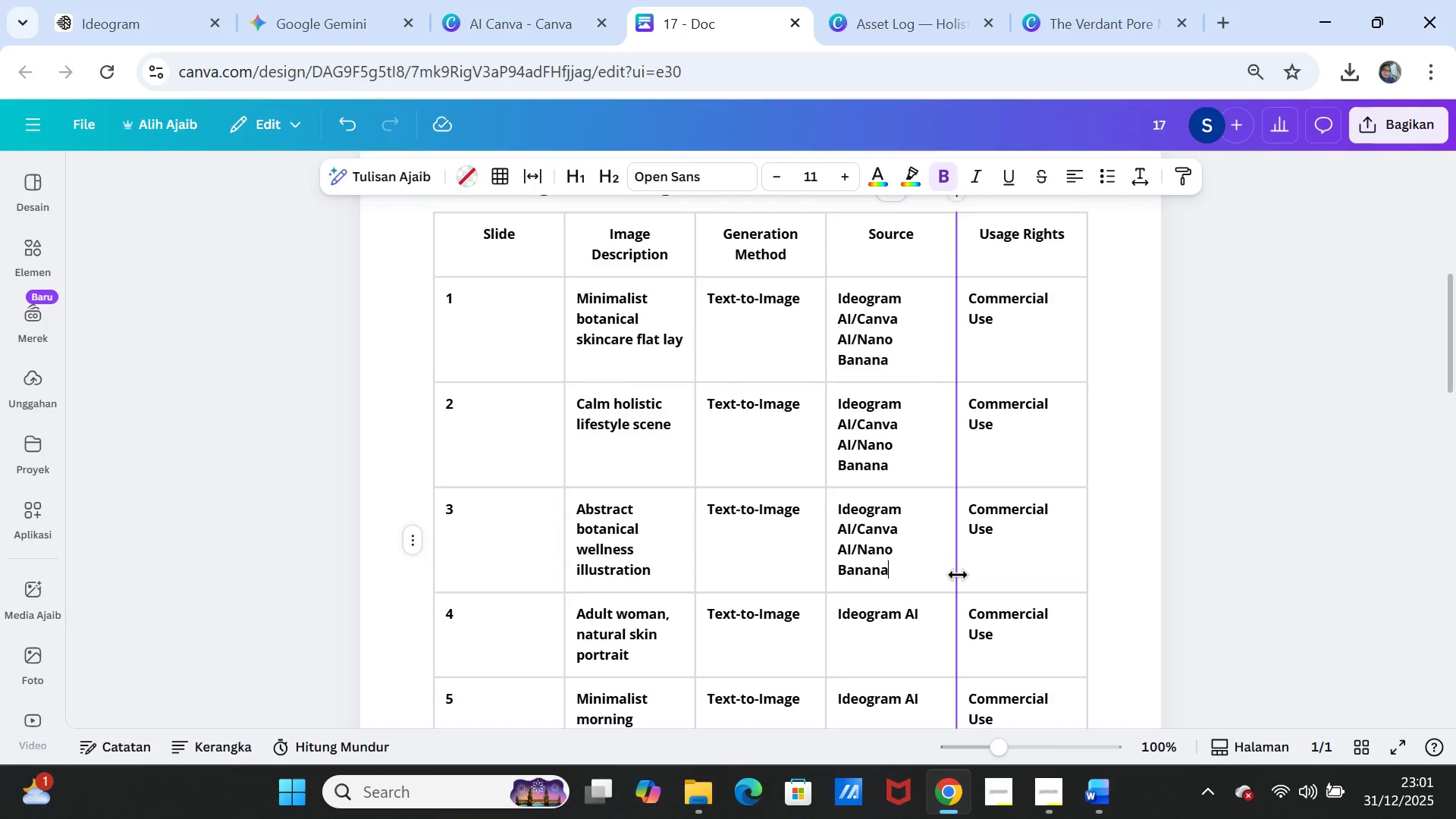 
scroll: coordinate [955, 576], scroll_direction: down, amount: 2.0
 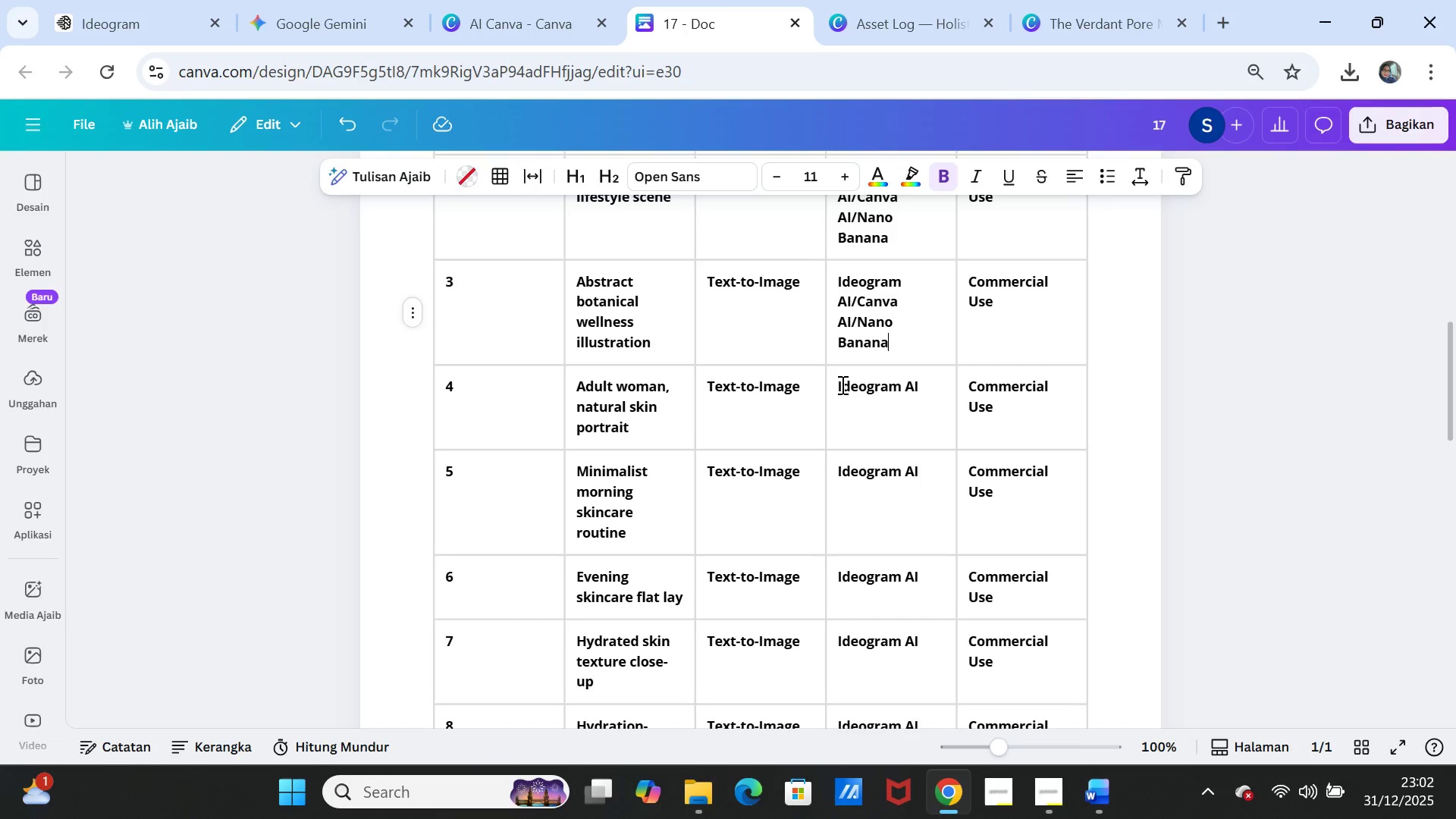 
left_click([835, 386])
 